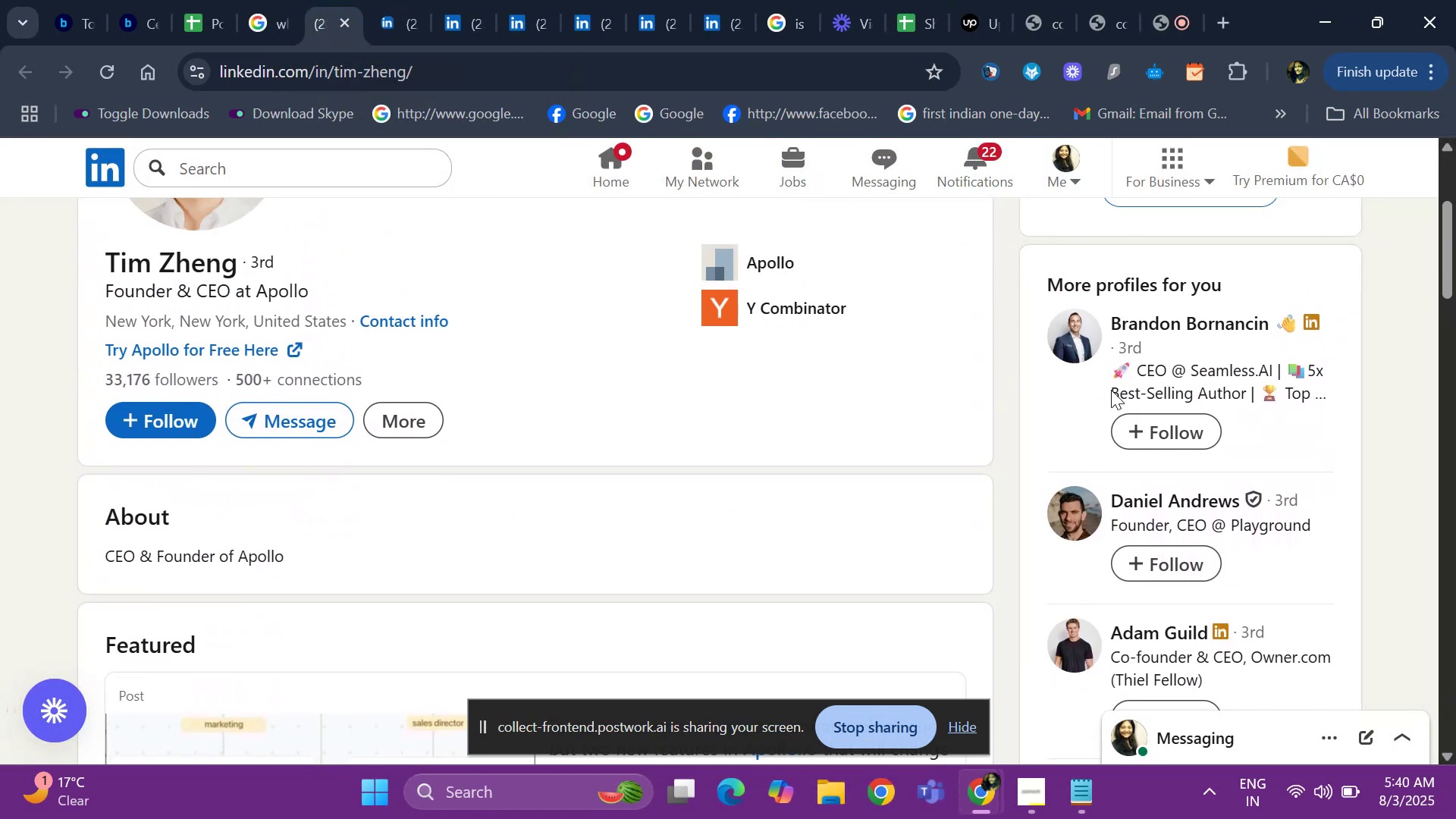 
wait(5.13)
 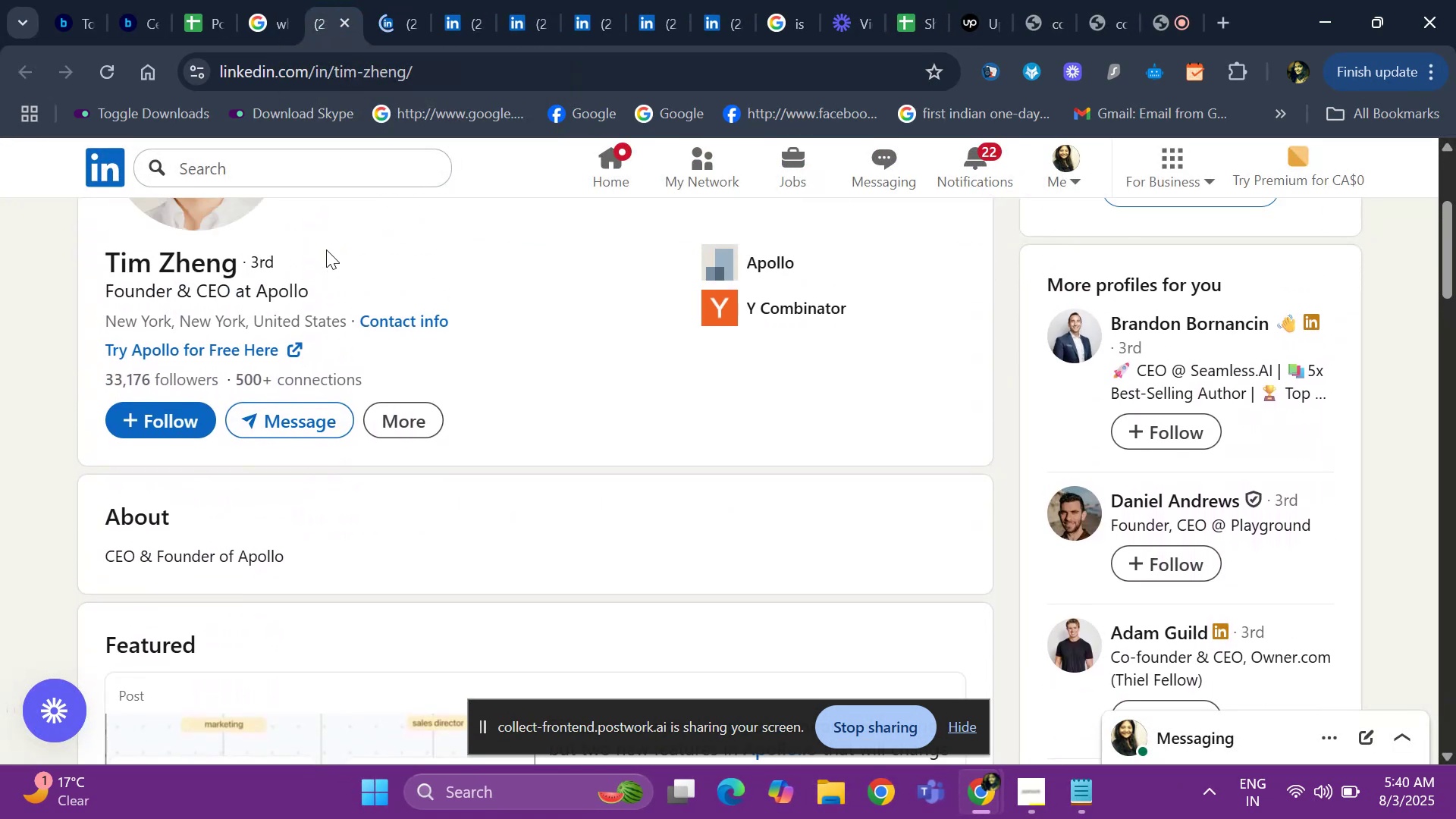 
right_click([1189, 325])
 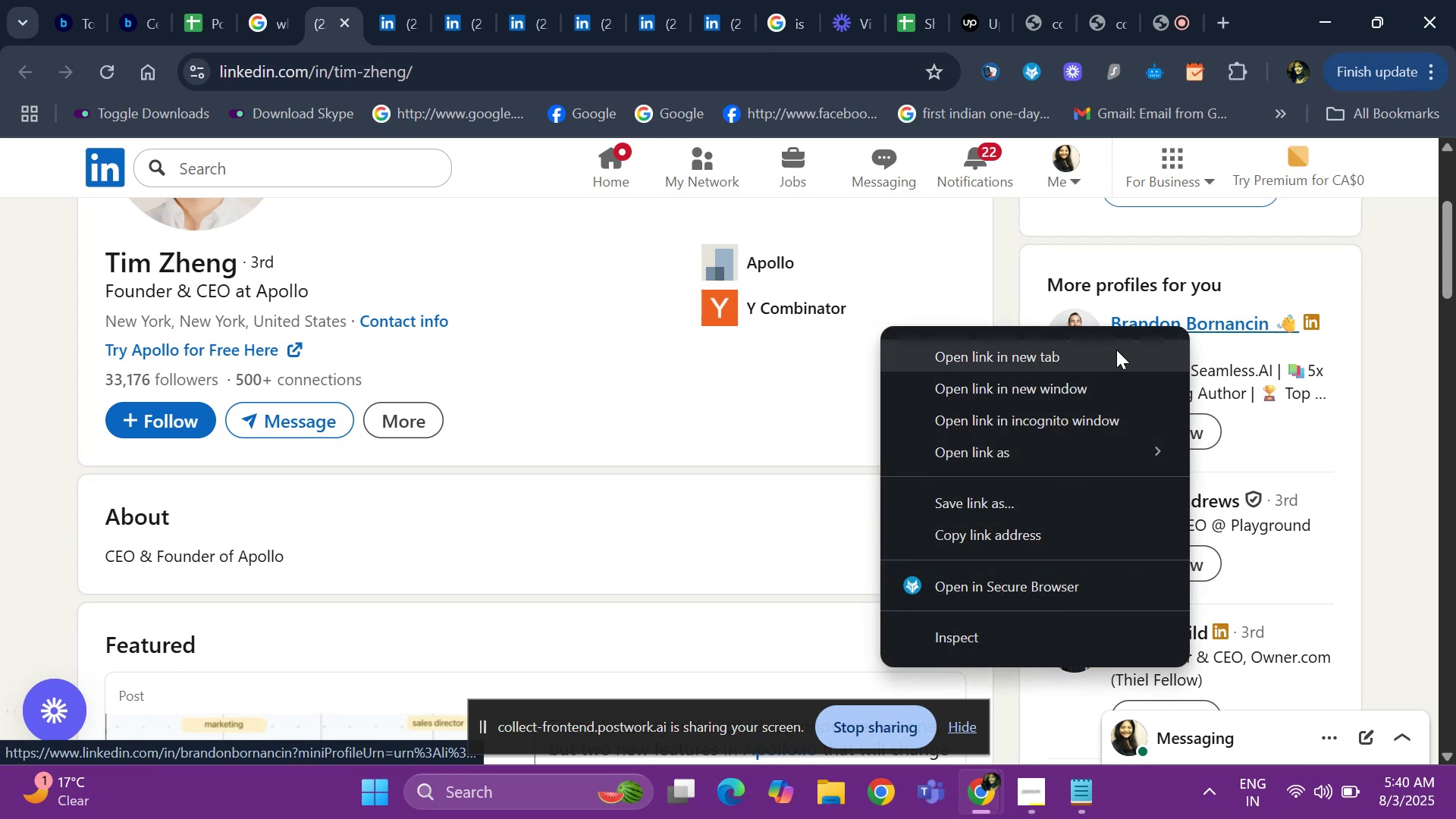 
left_click([1116, 350])
 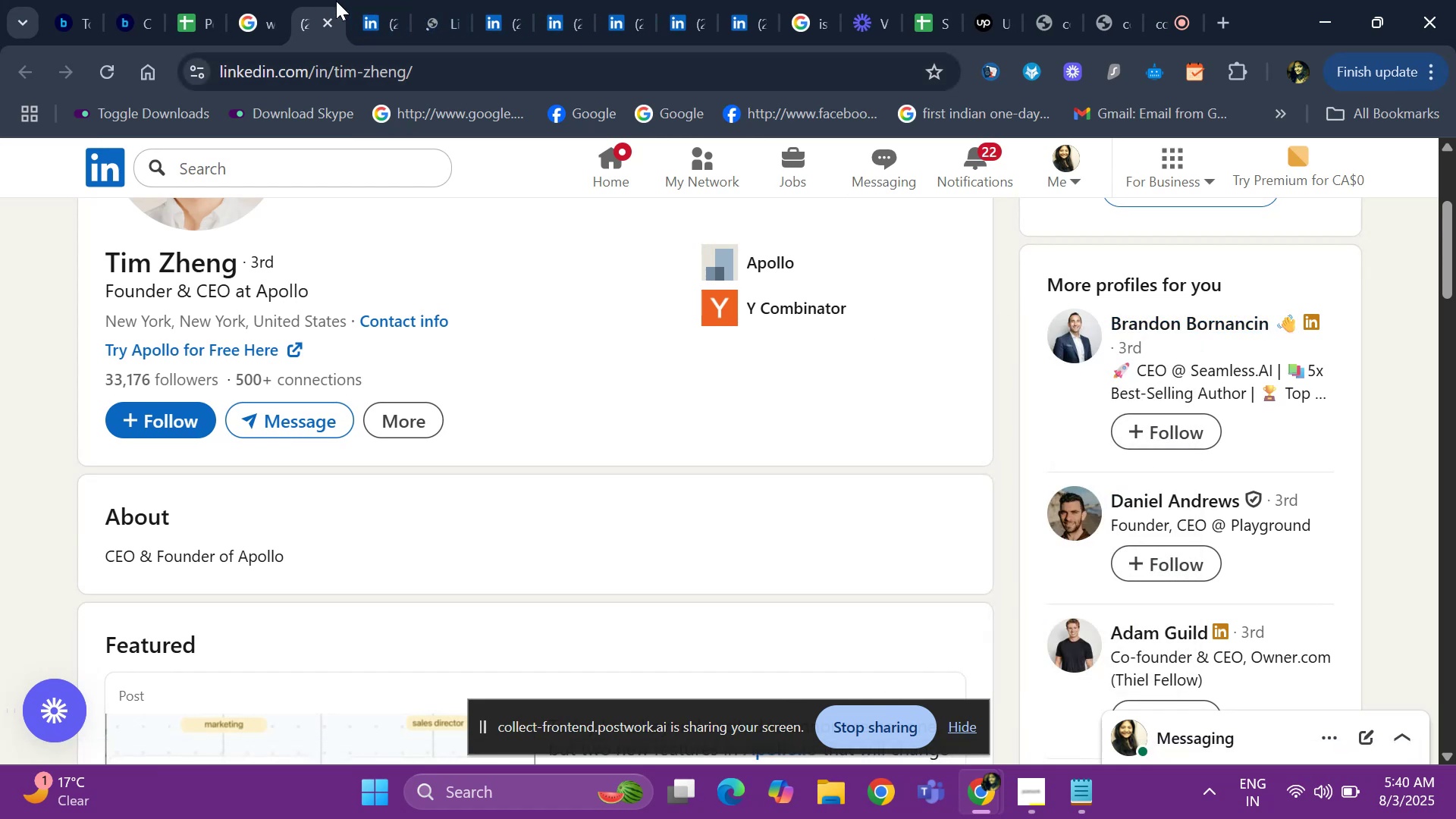 
left_click([372, 6])
 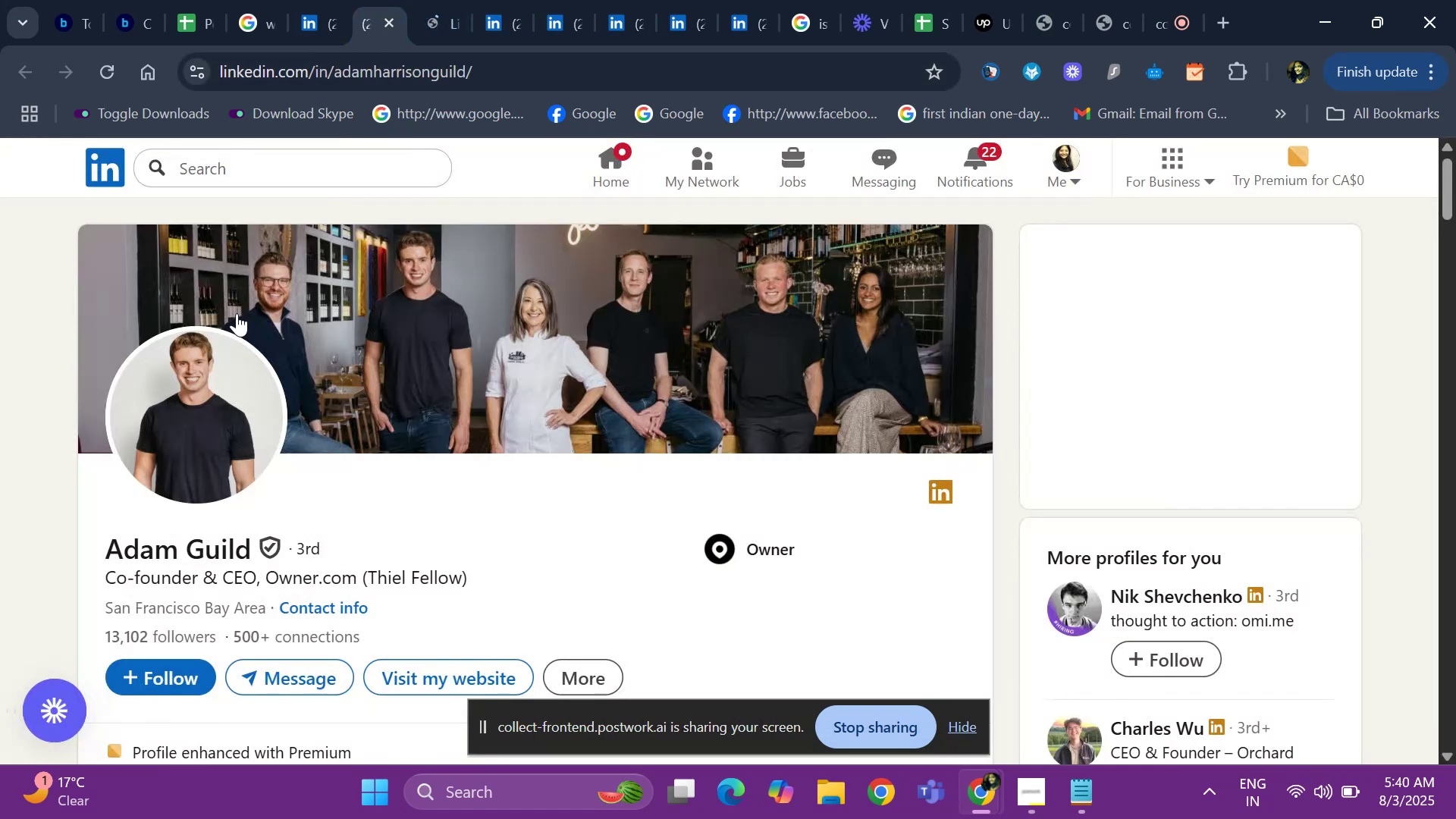 
key(ArrowDown)
 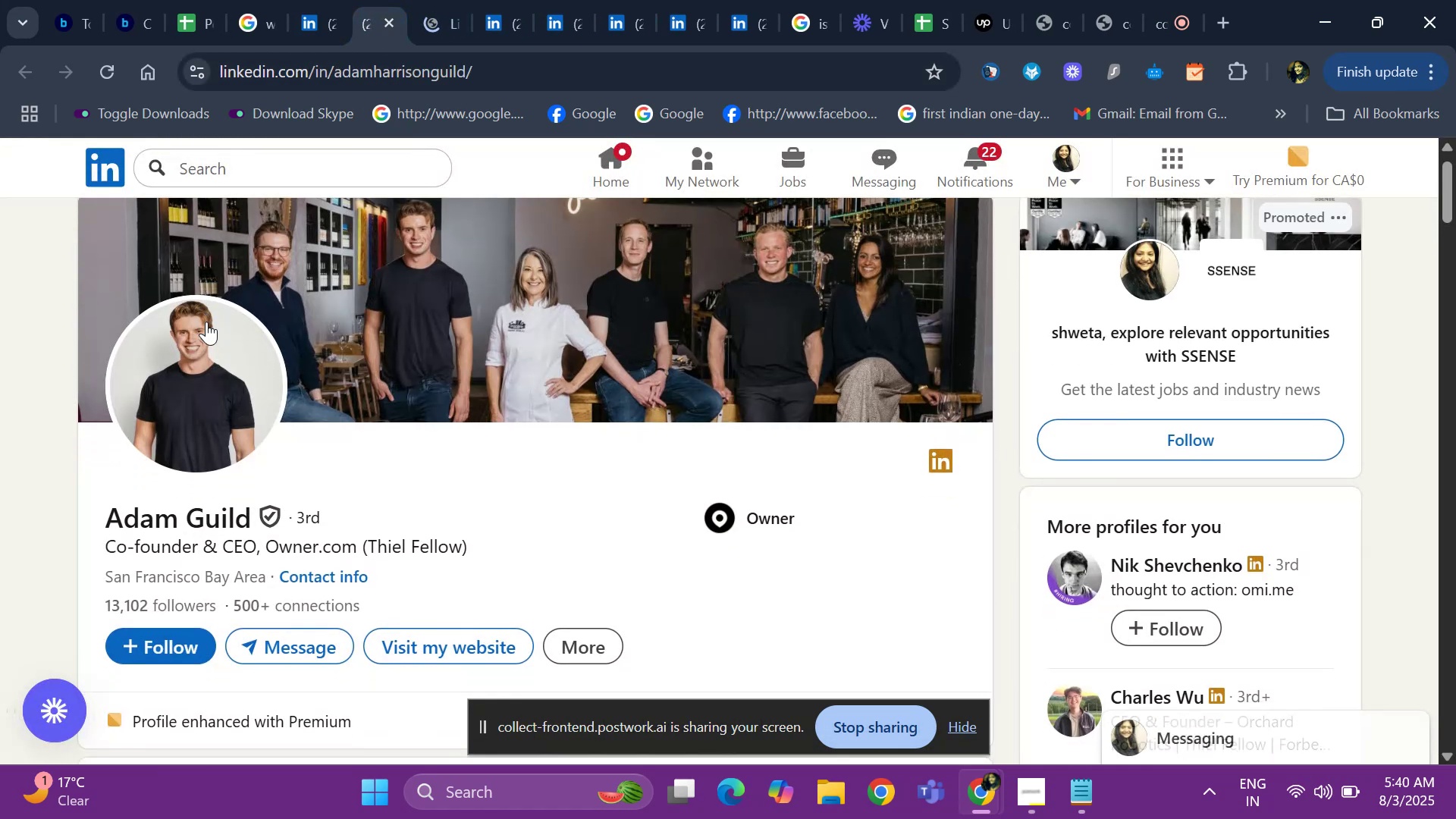 
hold_key(key=ArrowDown, duration=1.23)
 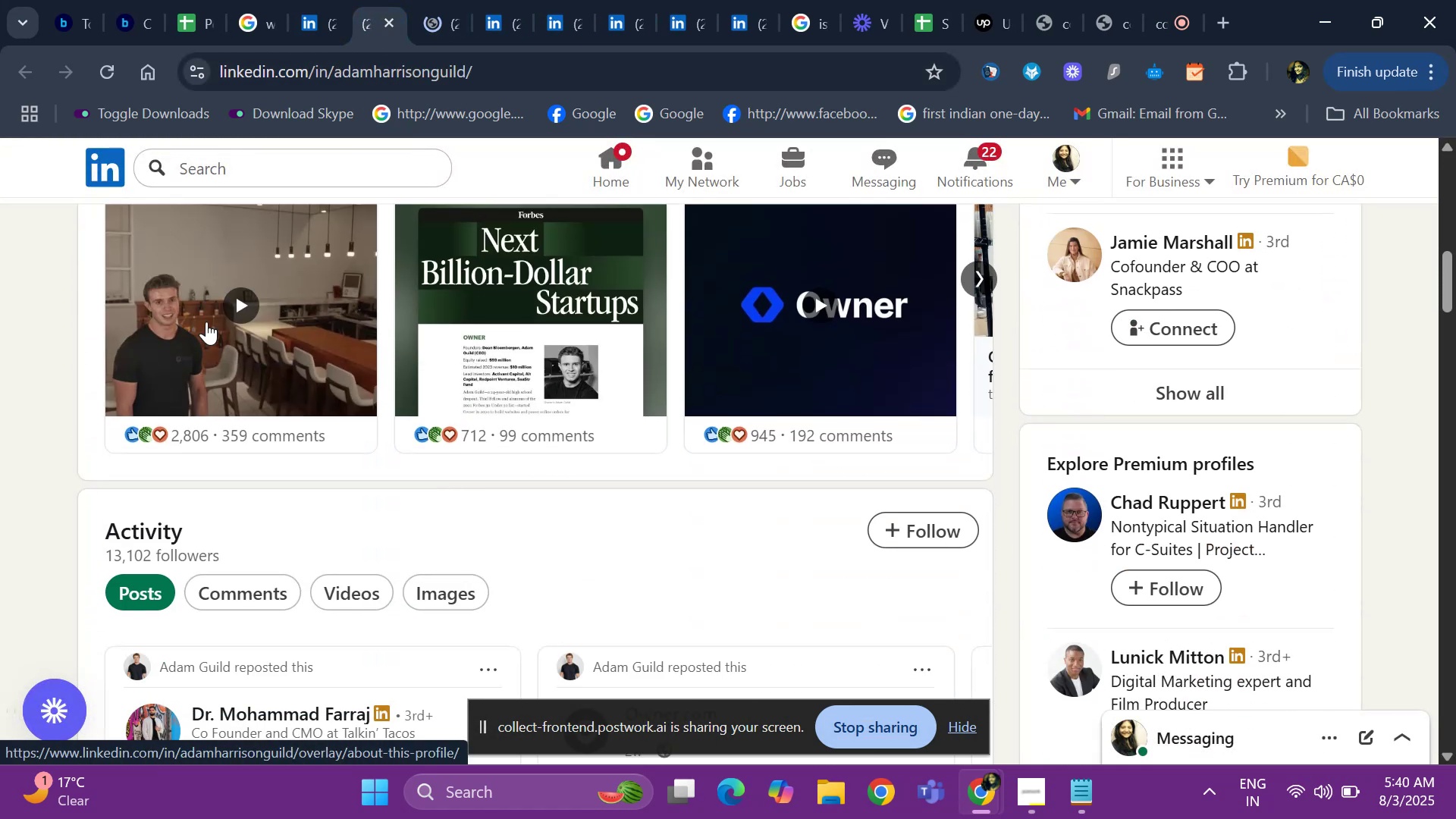 
key(ArrowDown)
 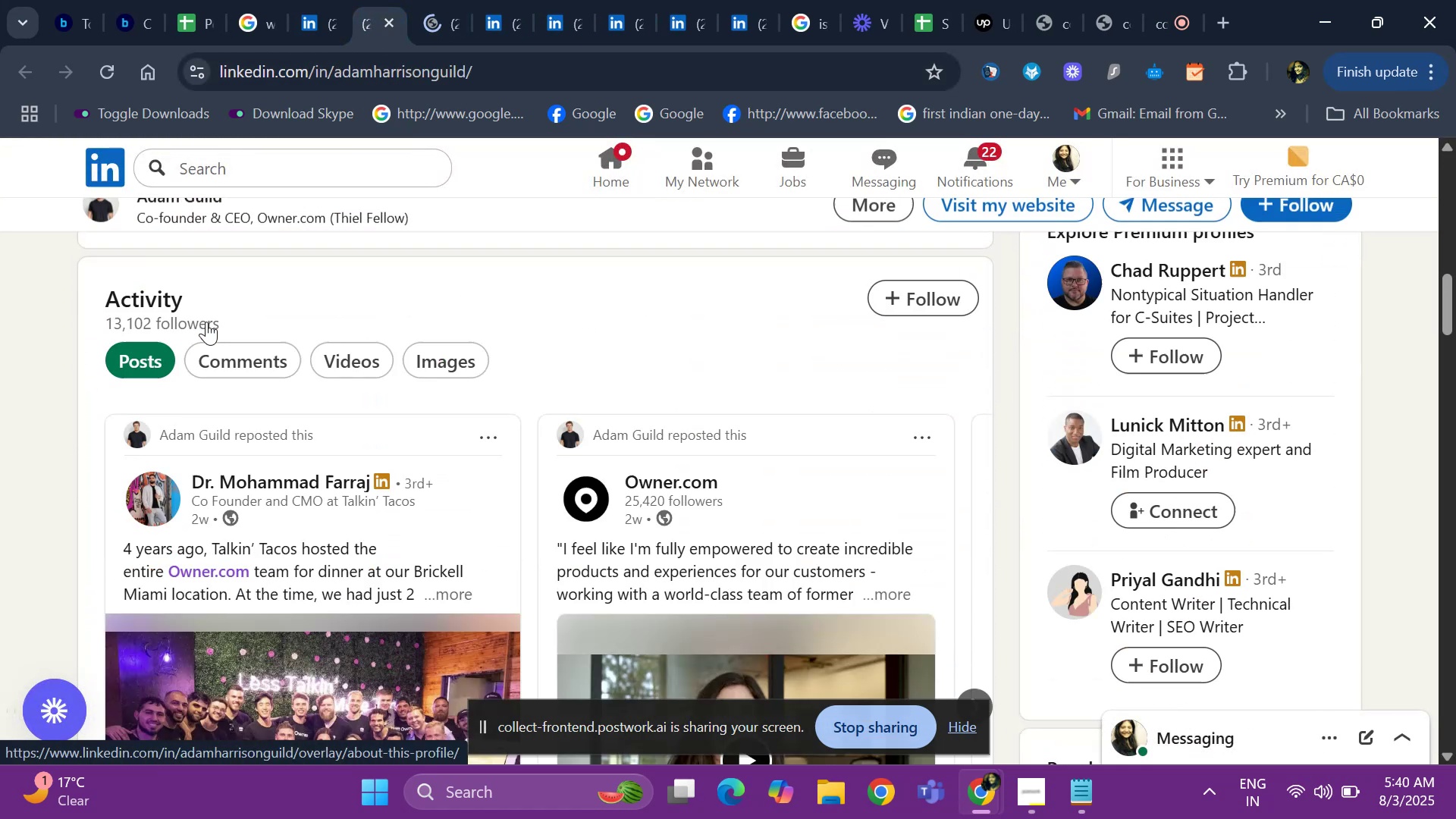 
key(ArrowDown)
 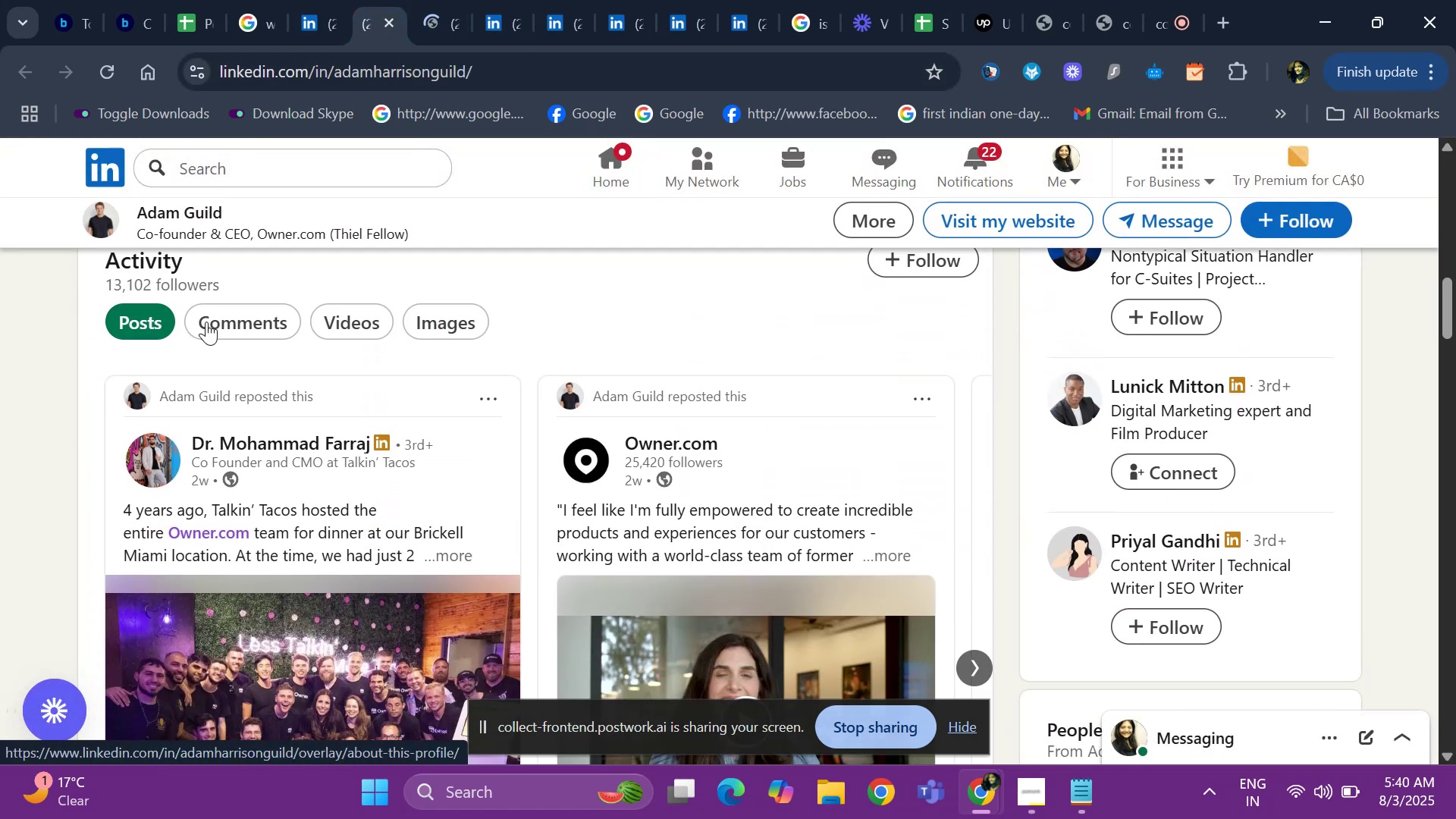 
key(ArrowDown)
 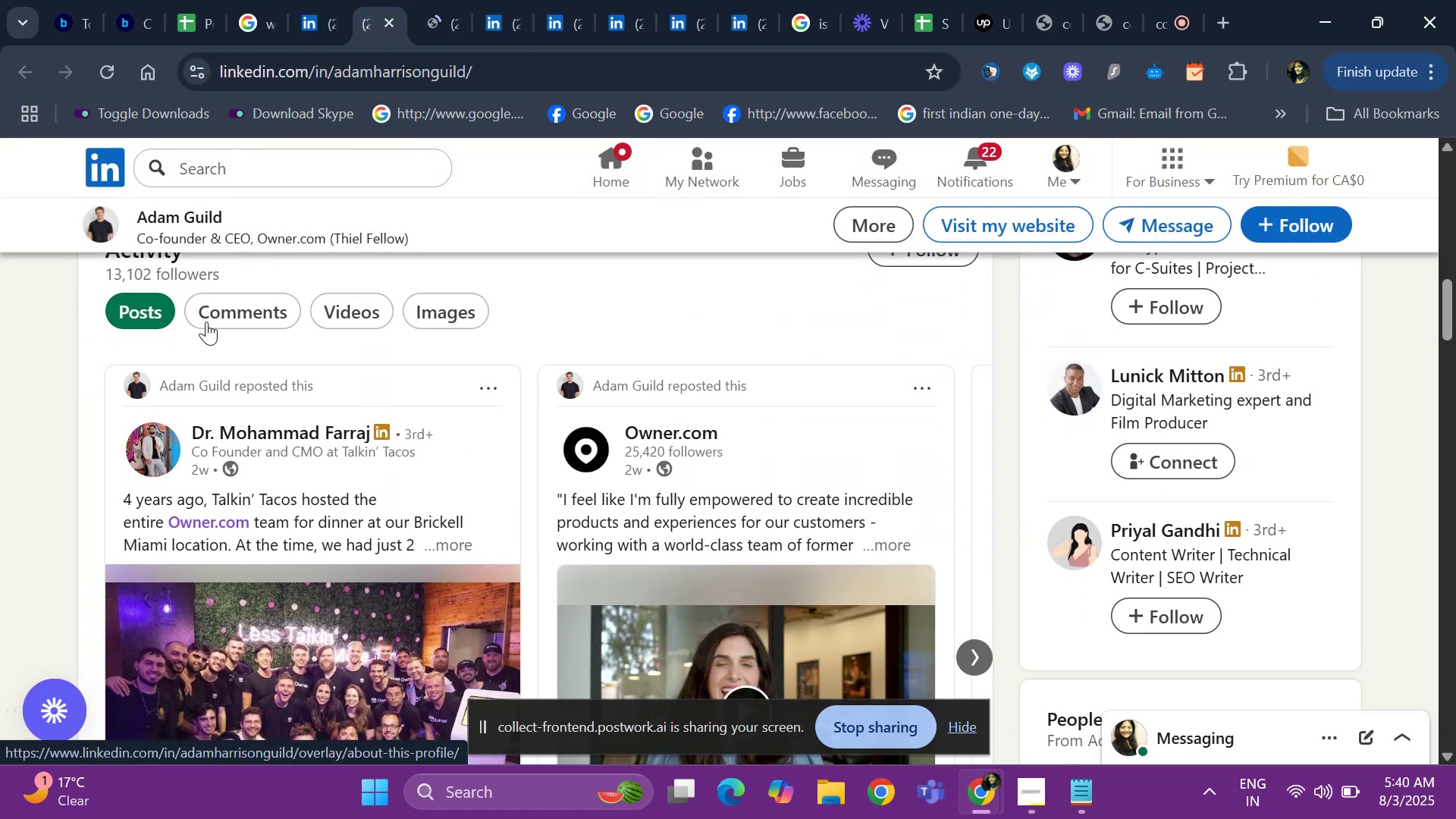 
hold_key(key=ArrowDown, duration=0.96)
 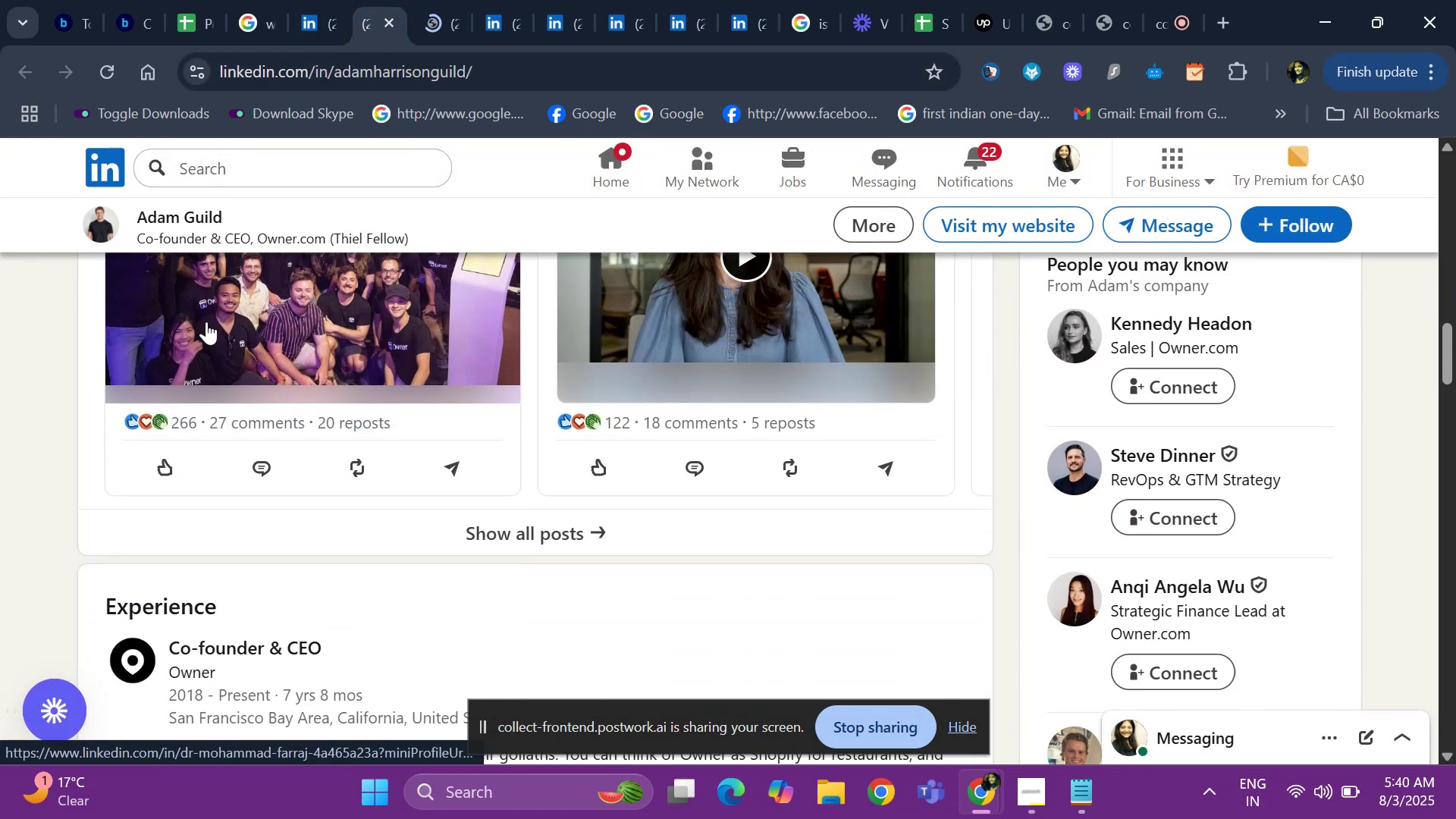 
key(ArrowDown)
 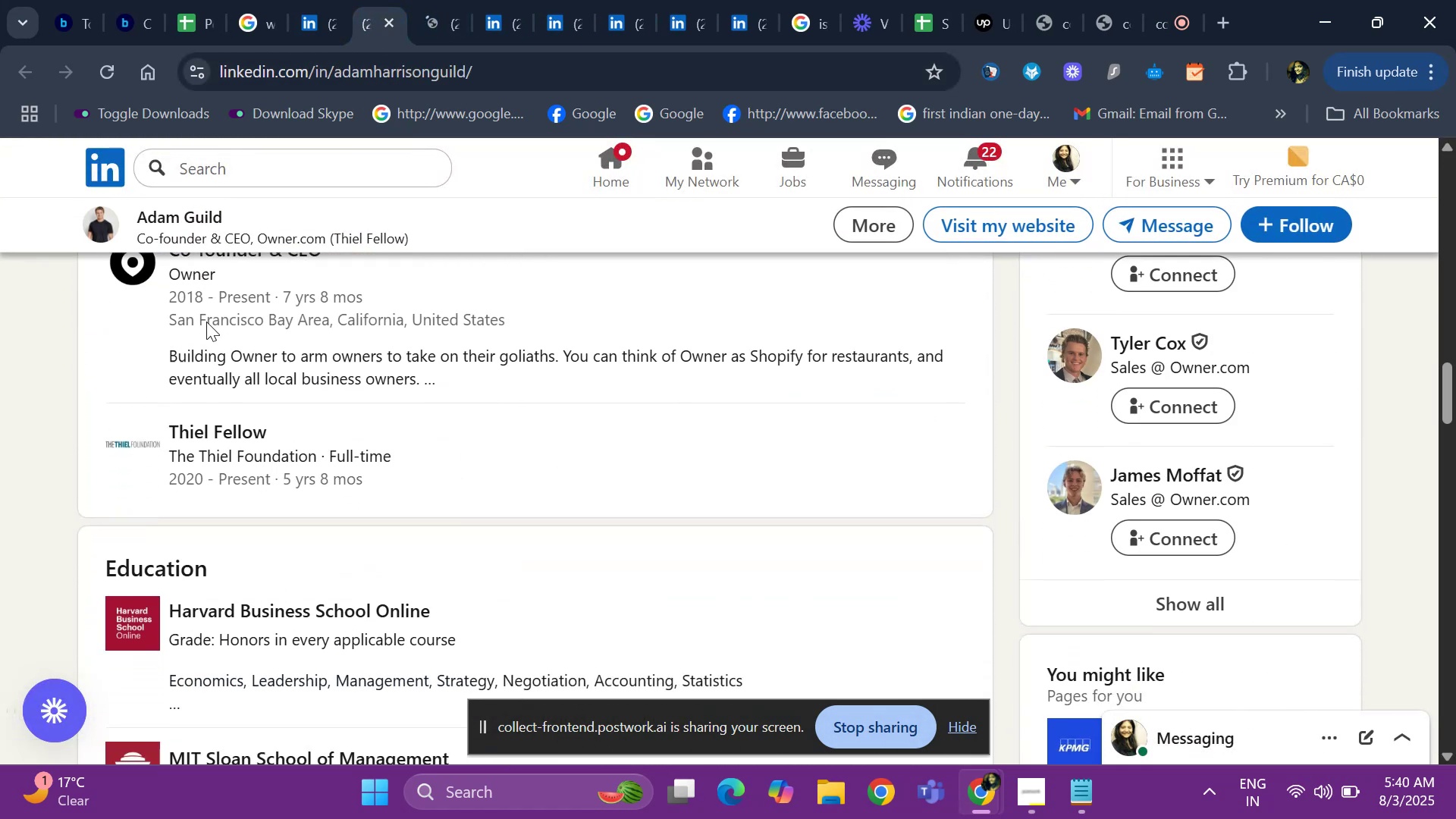 
key(ArrowUp)
 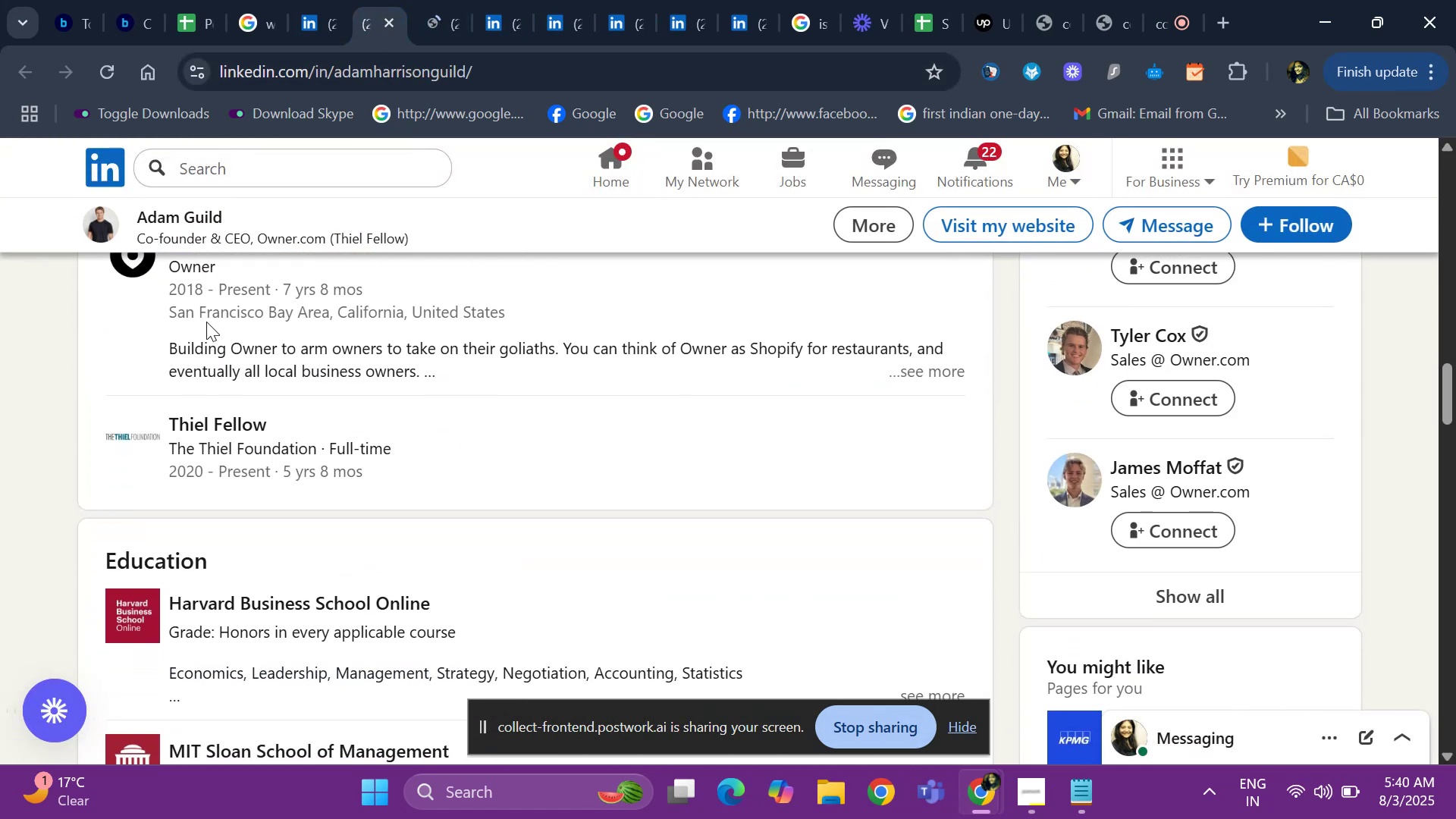 
key(ArrowUp)
 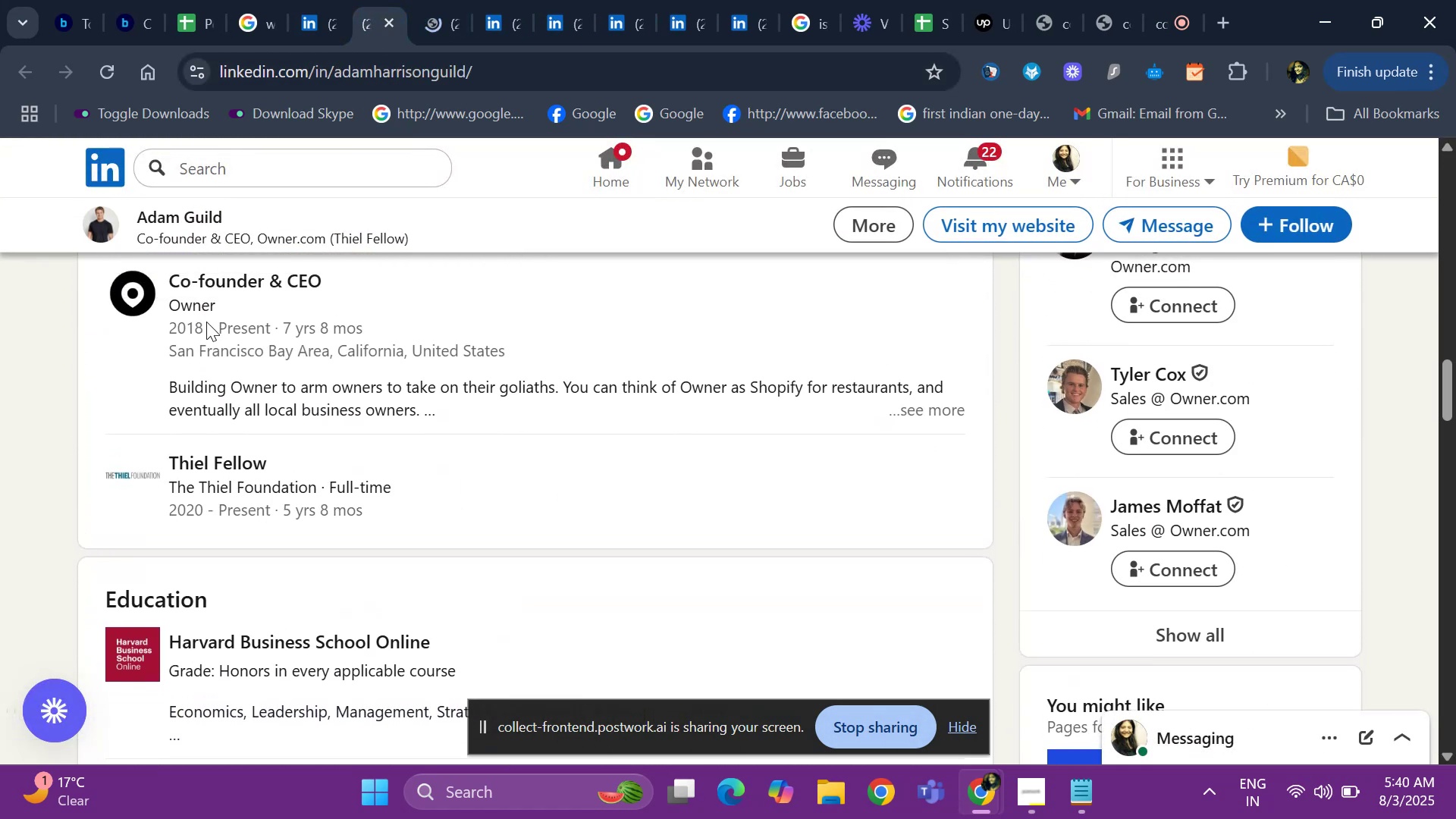 
key(ArrowUp)
 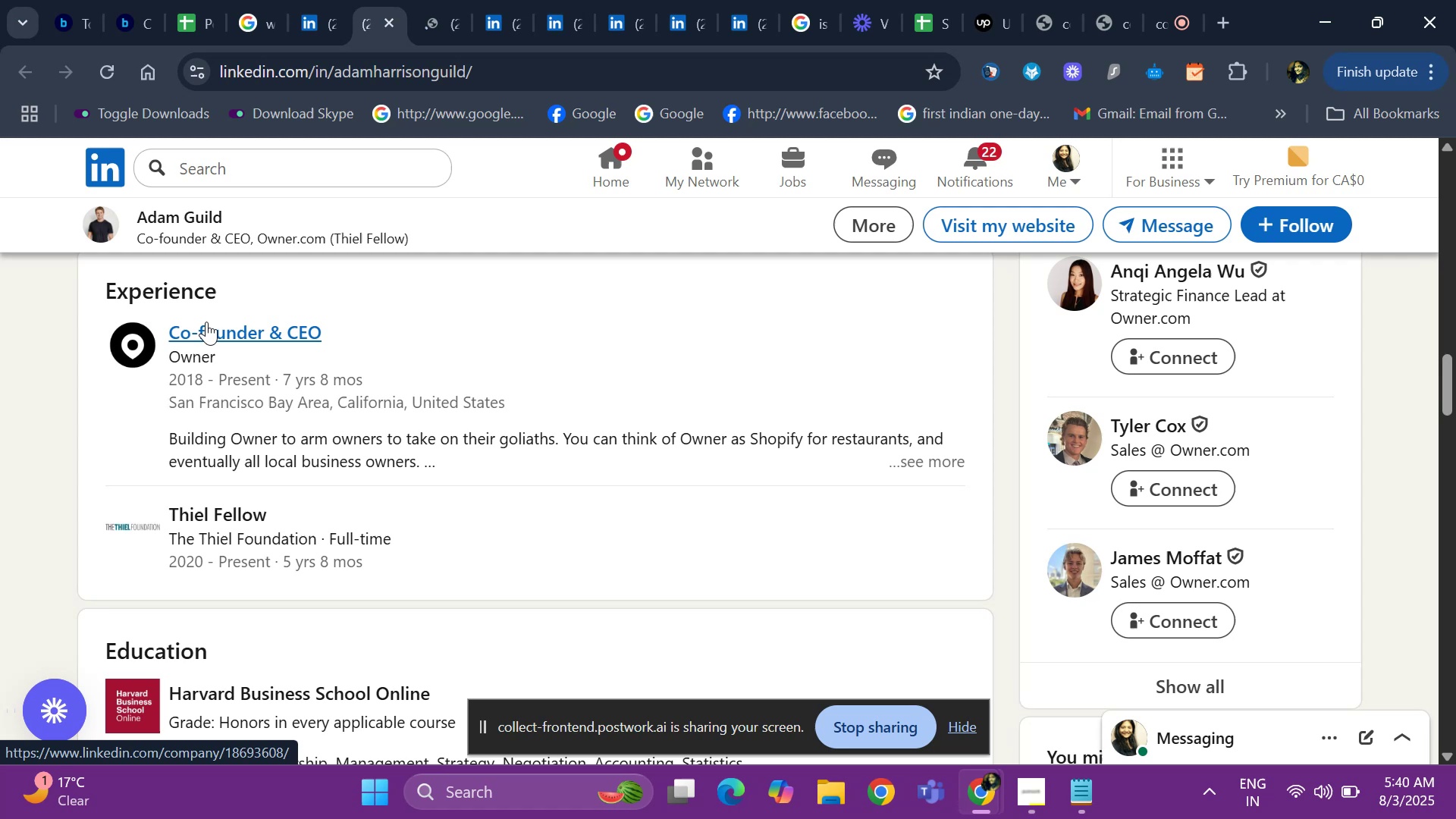 
right_click([206, 322])
 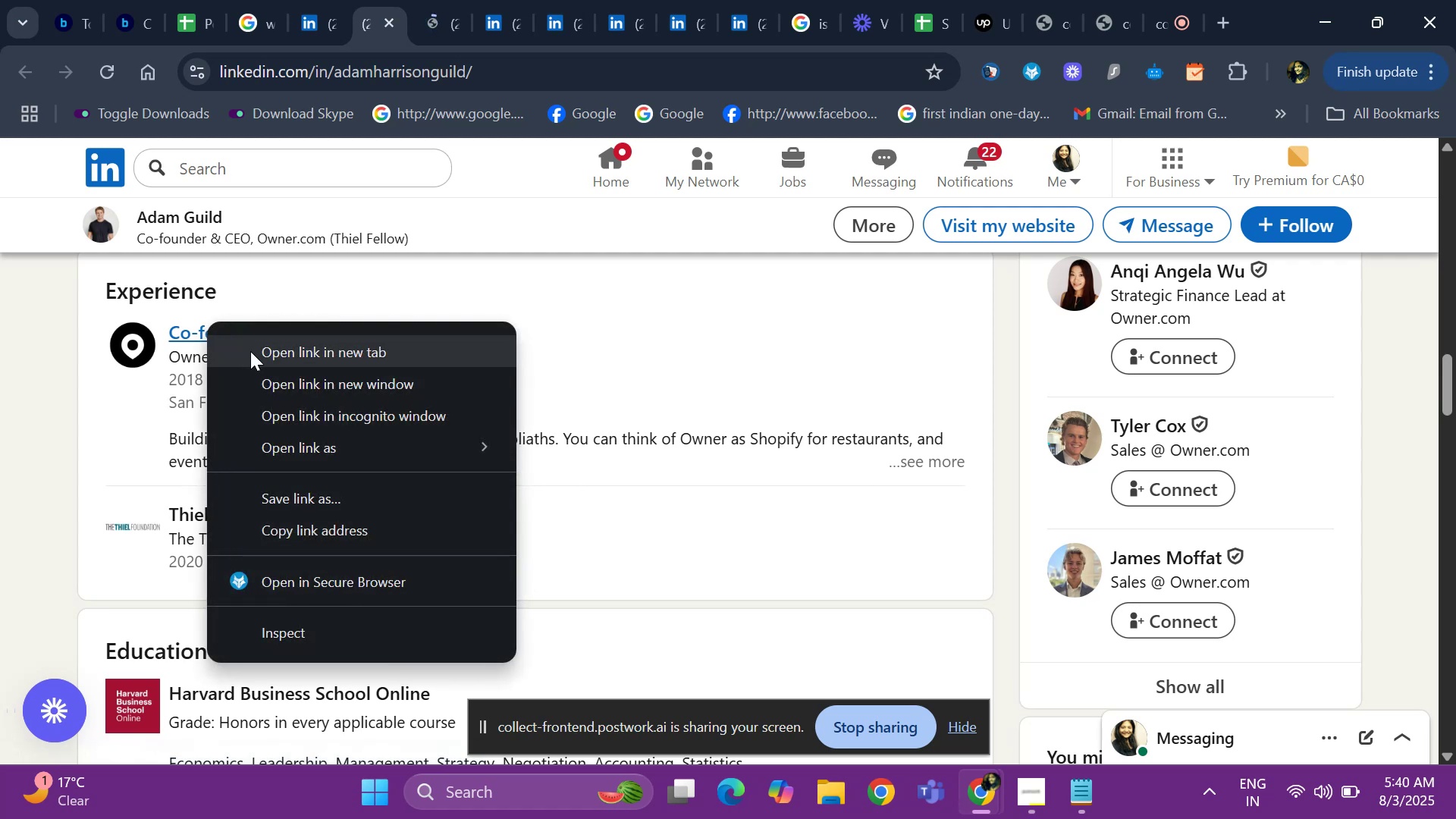 
left_click([250, 351])
 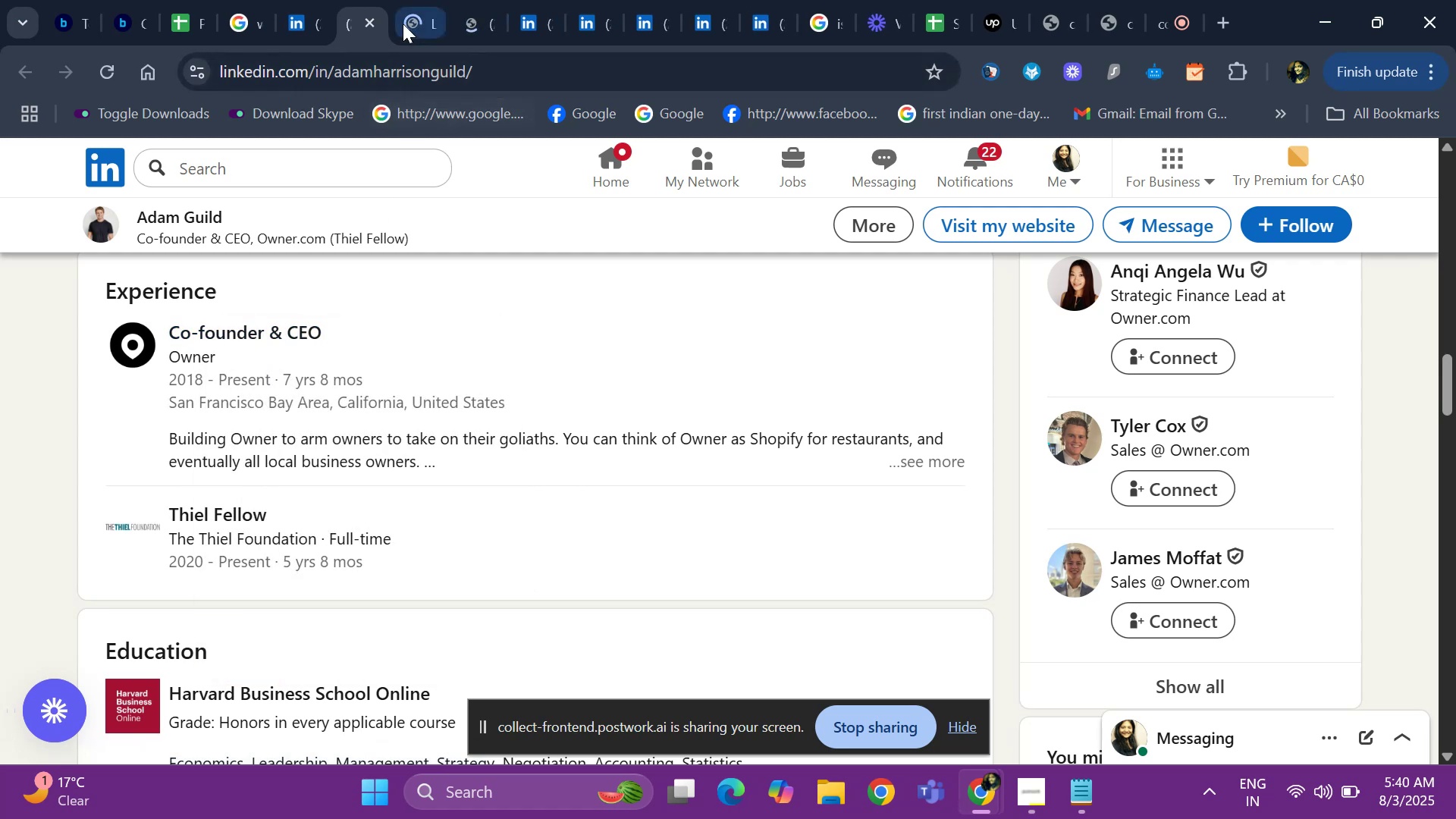 
left_click([403, 24])
 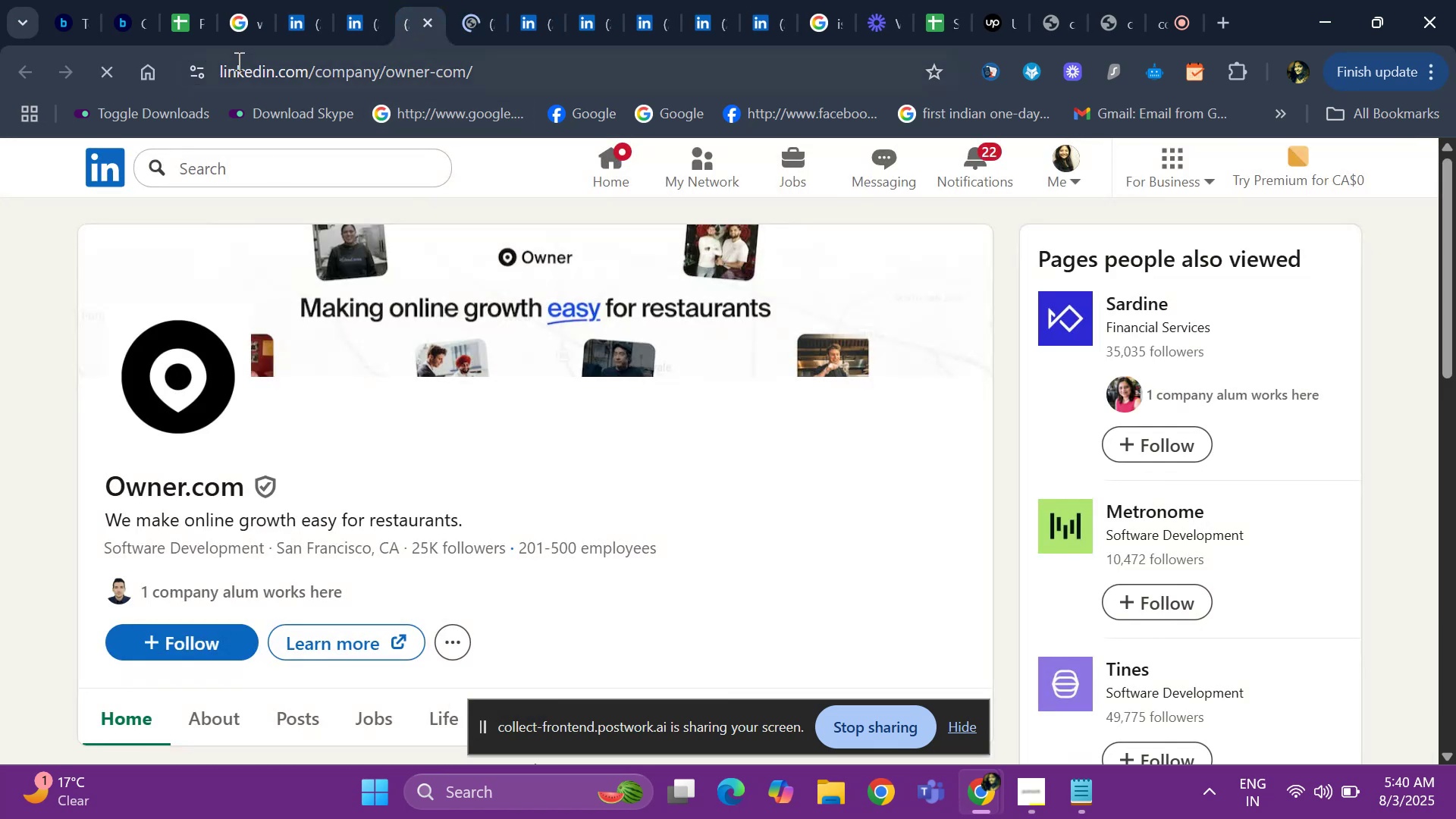 
left_click([344, 9])
 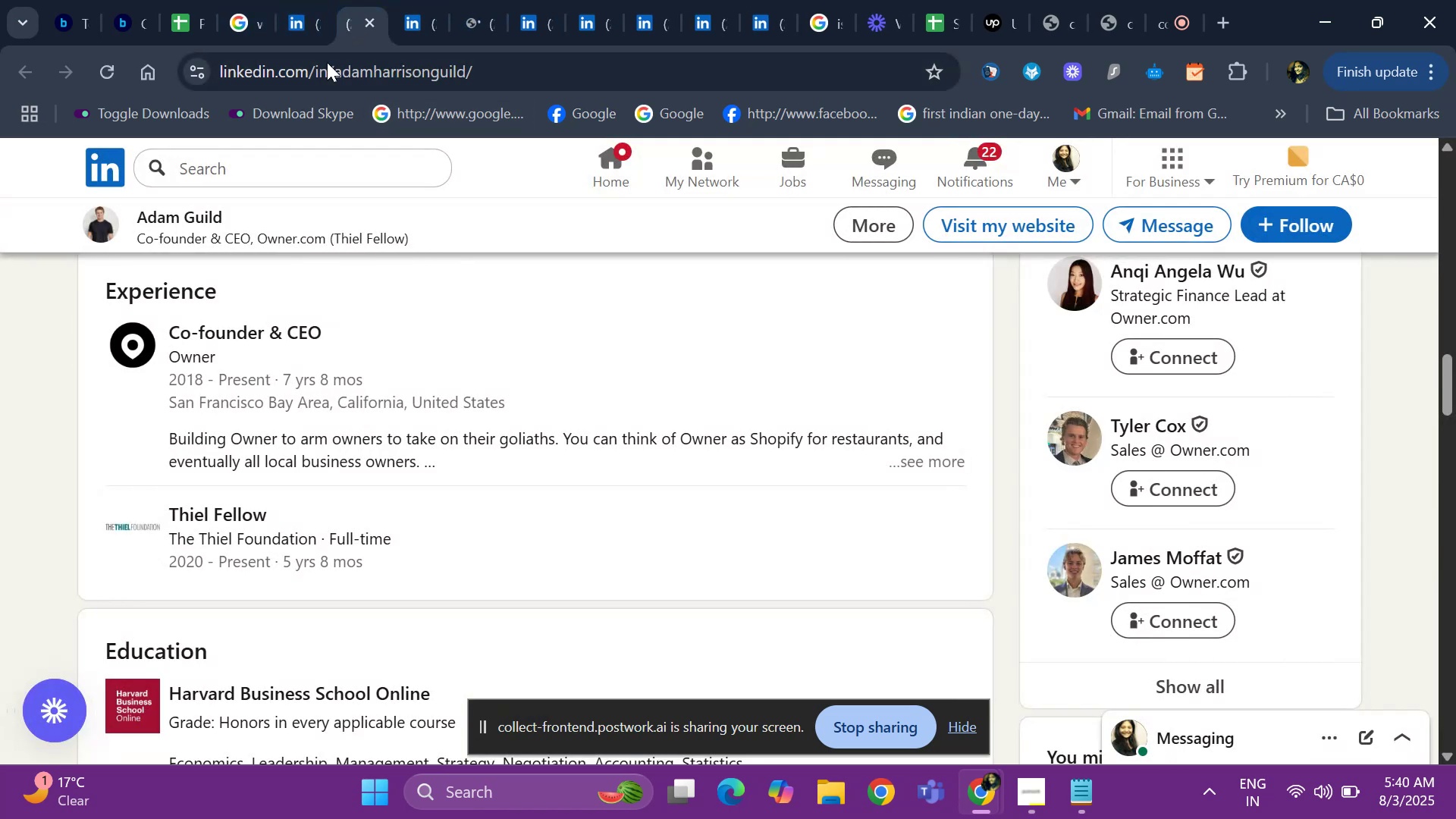 
hold_key(key=ArrowUp, duration=1.45)
 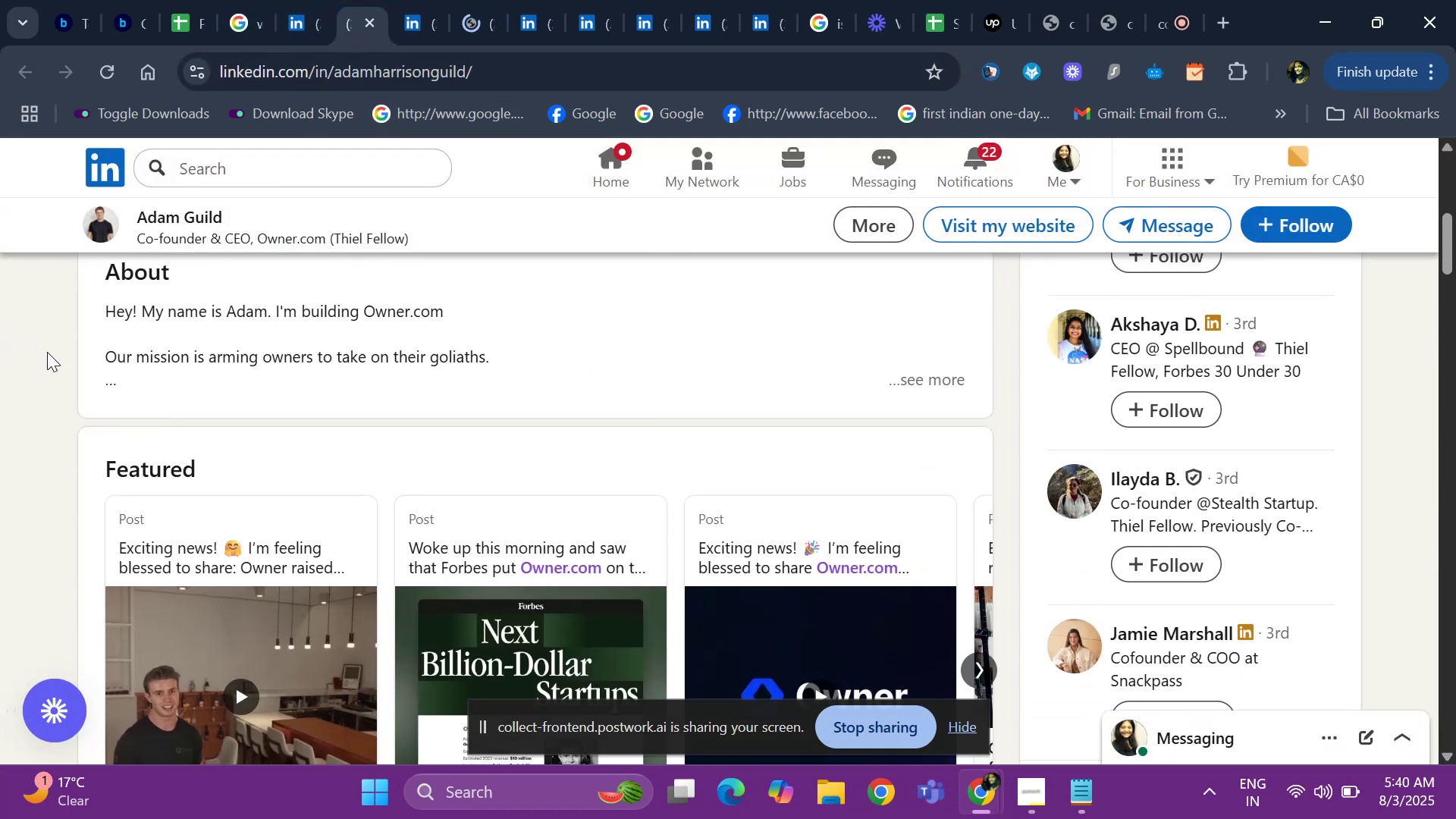 
key(ArrowUp)
 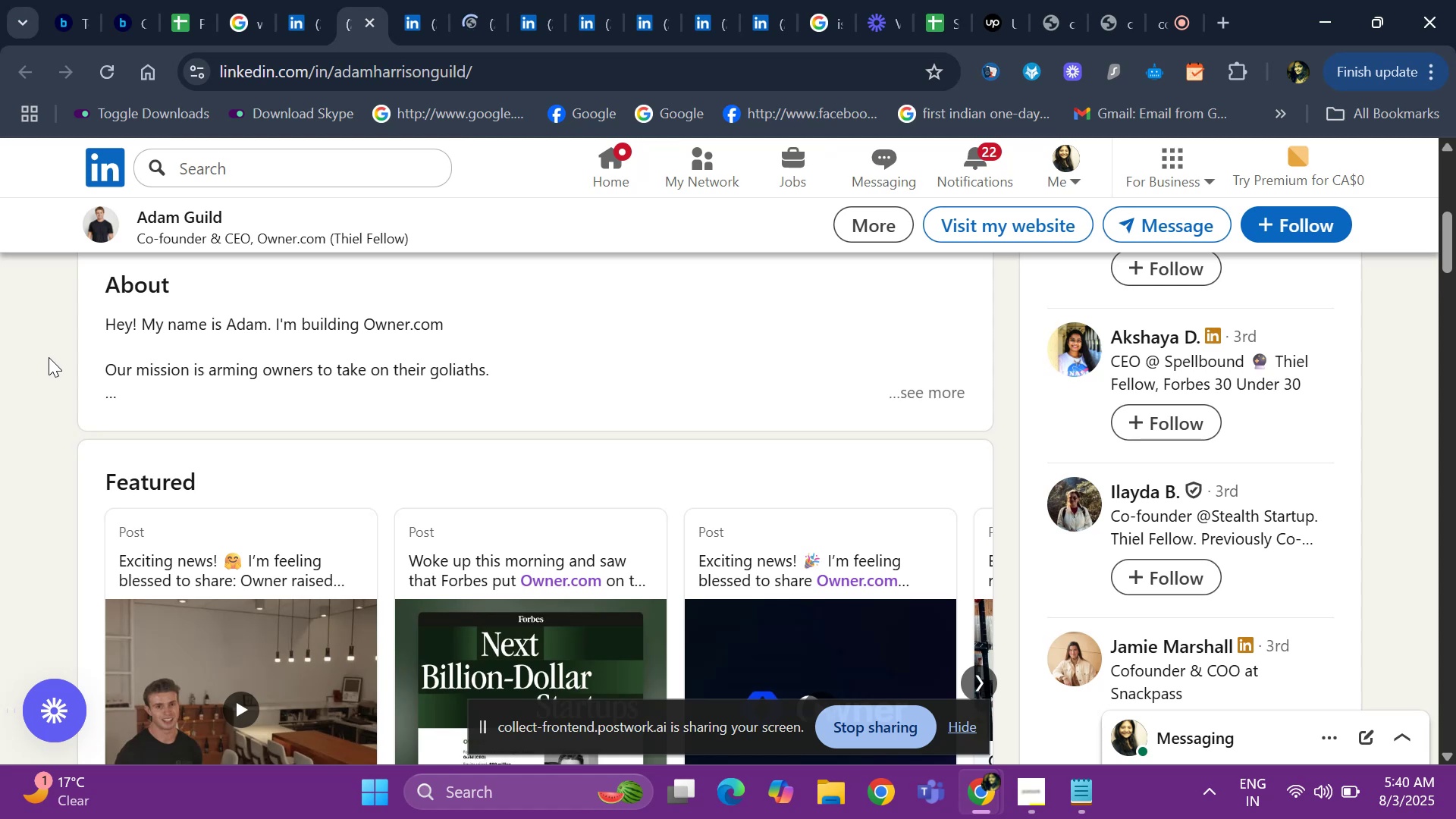 
key(ArrowUp)
 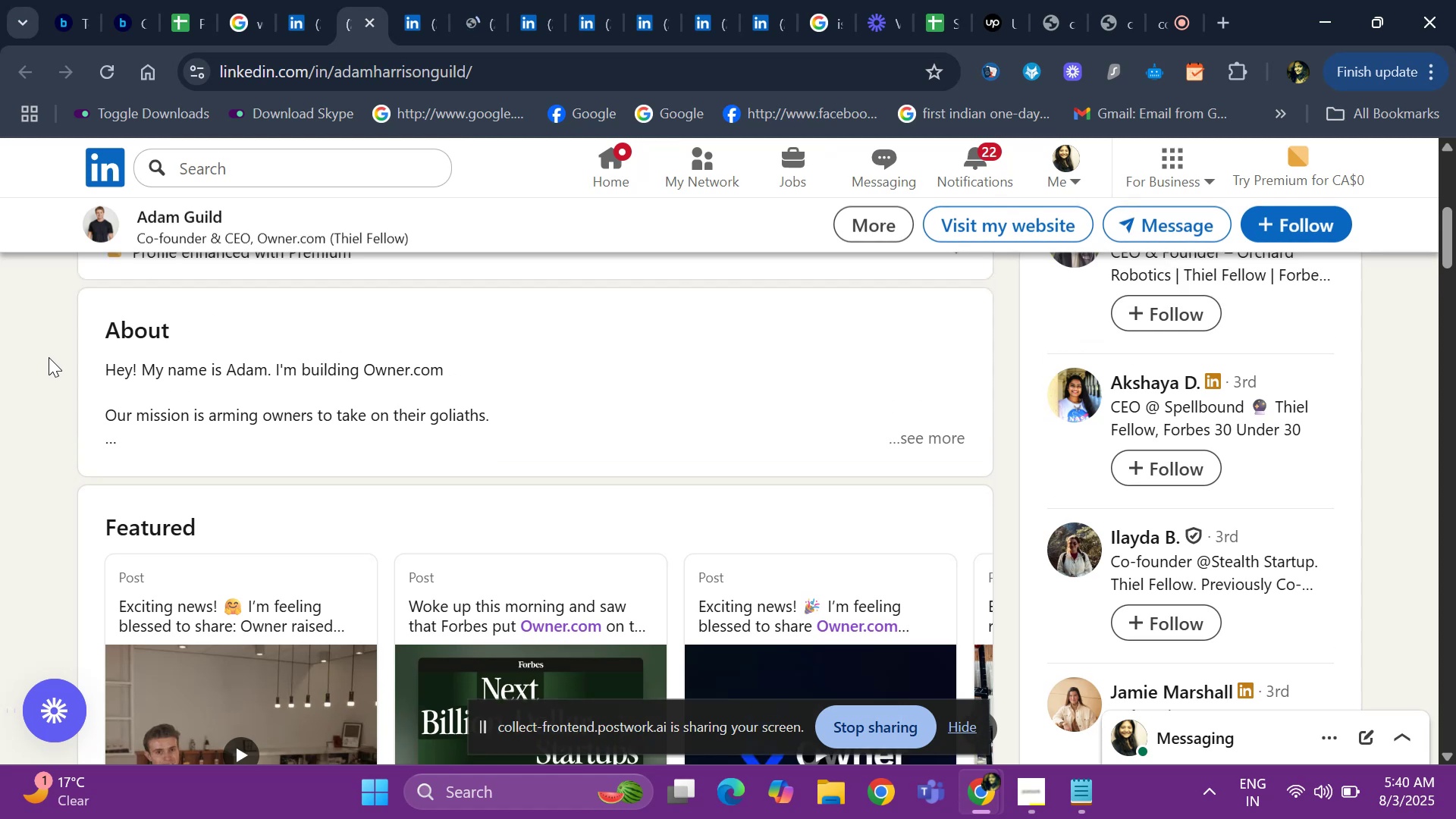 
key(ArrowUp)
 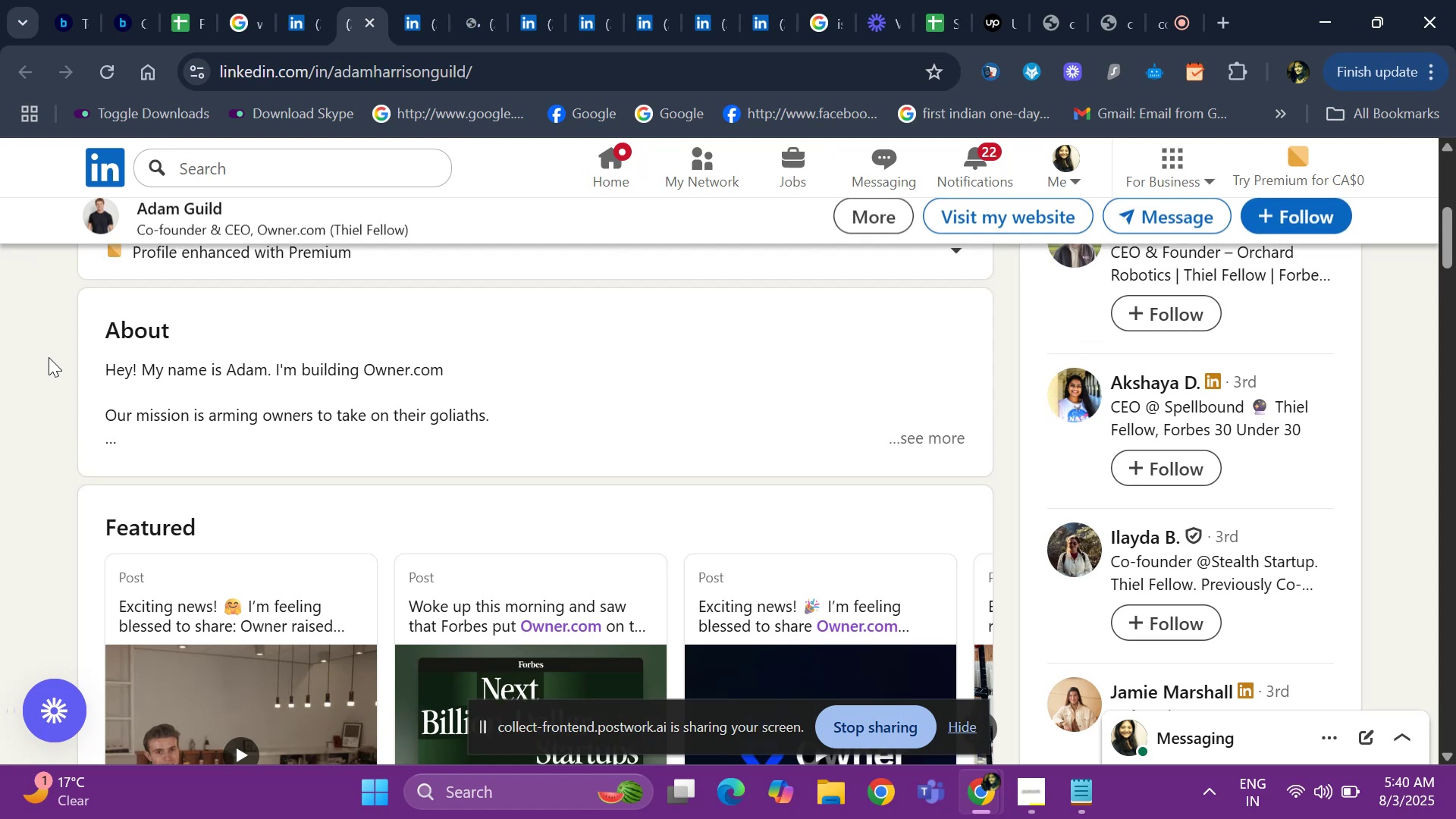 
key(ArrowUp)
 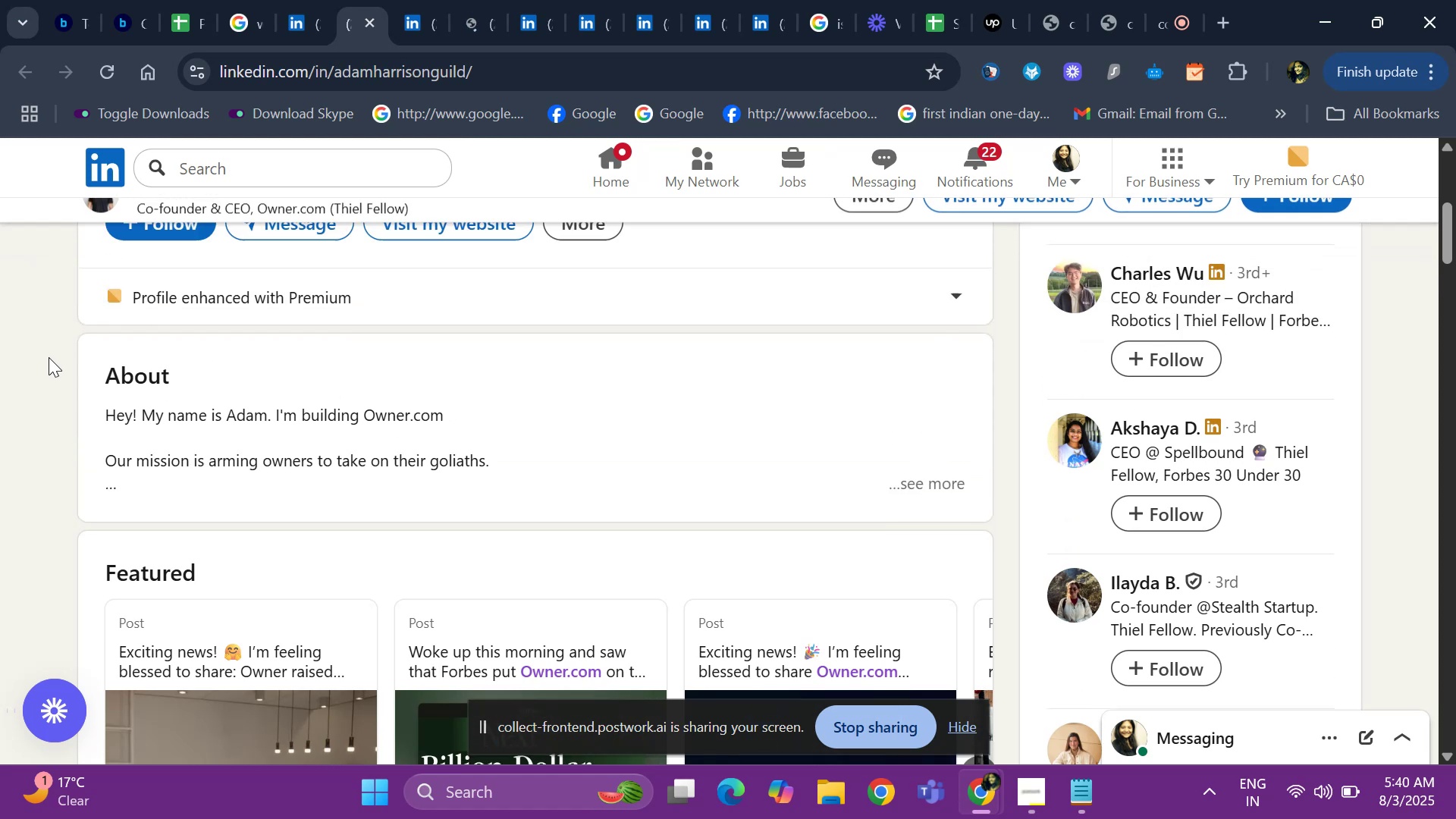 
key(ArrowUp)
 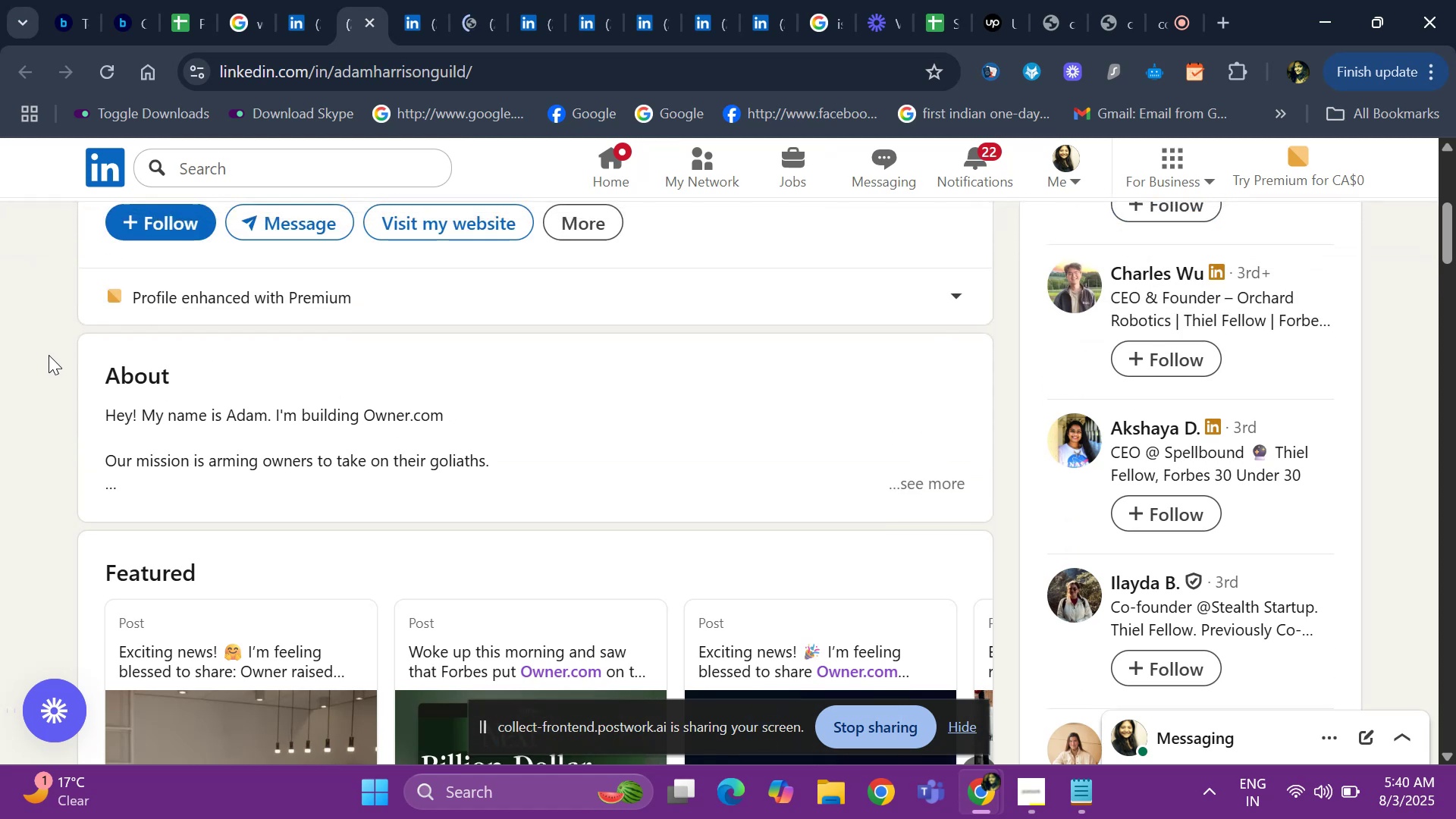 
key(ArrowUp)
 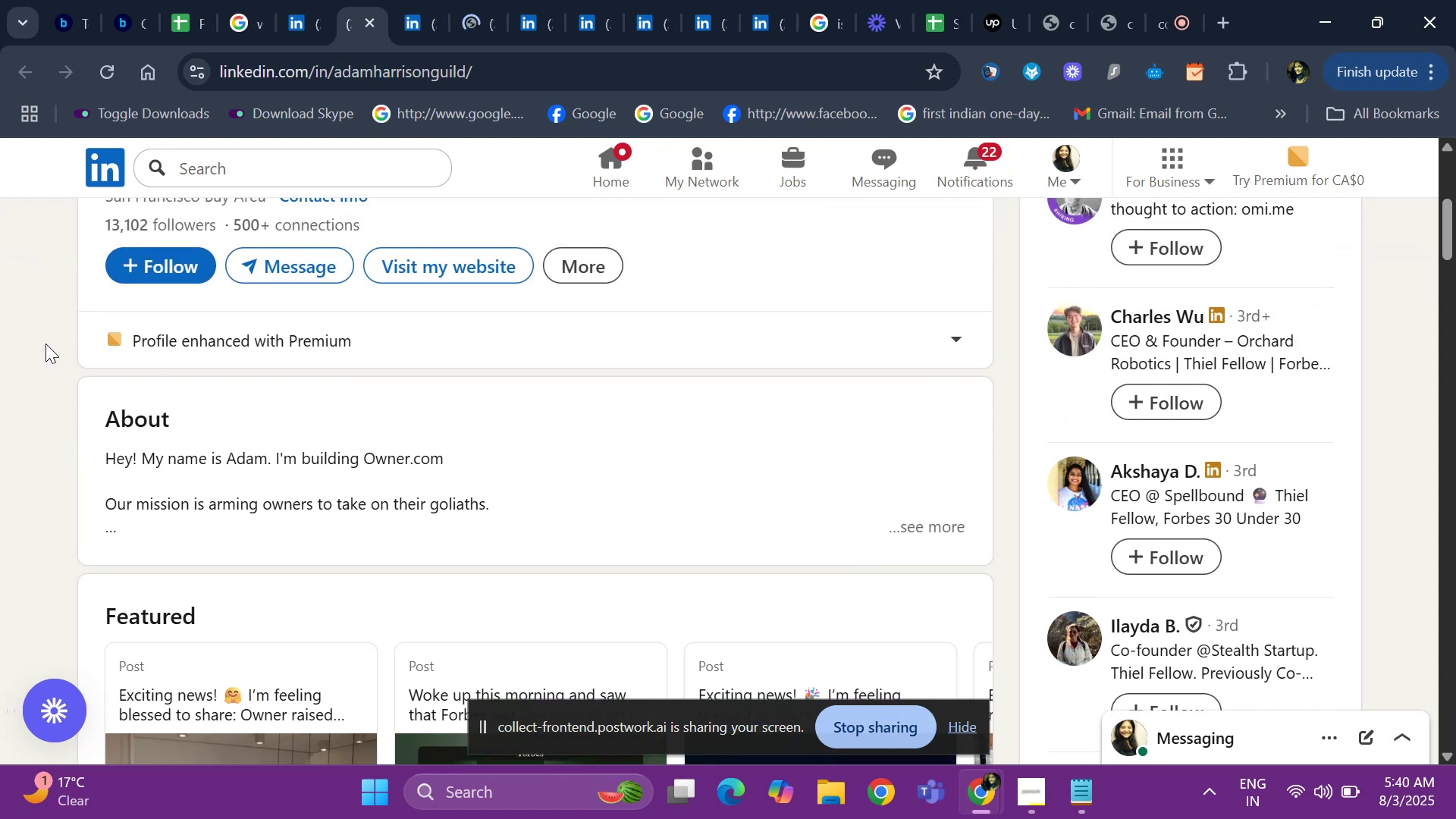 
key(ArrowUp)
 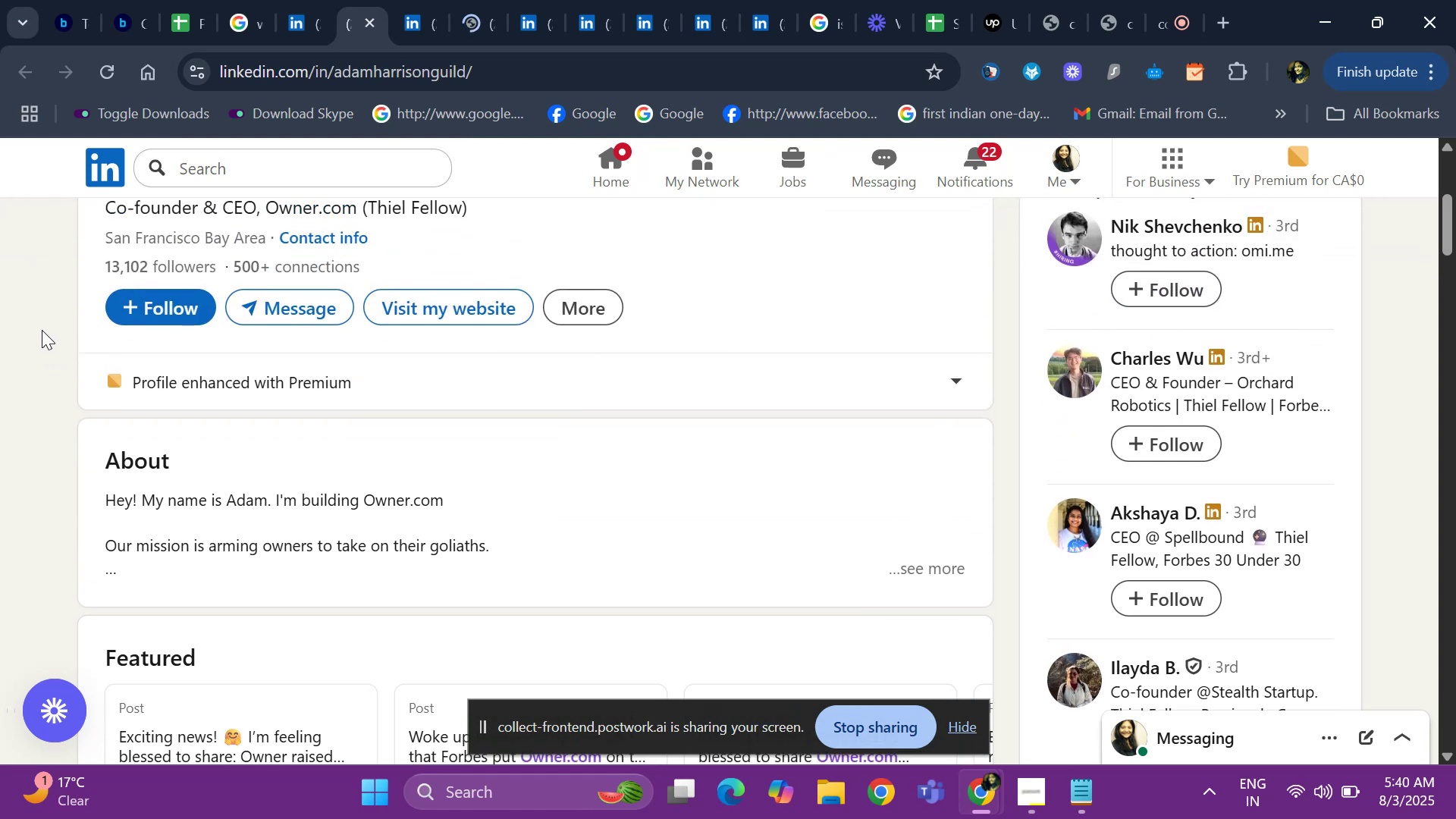 
key(ArrowUp)
 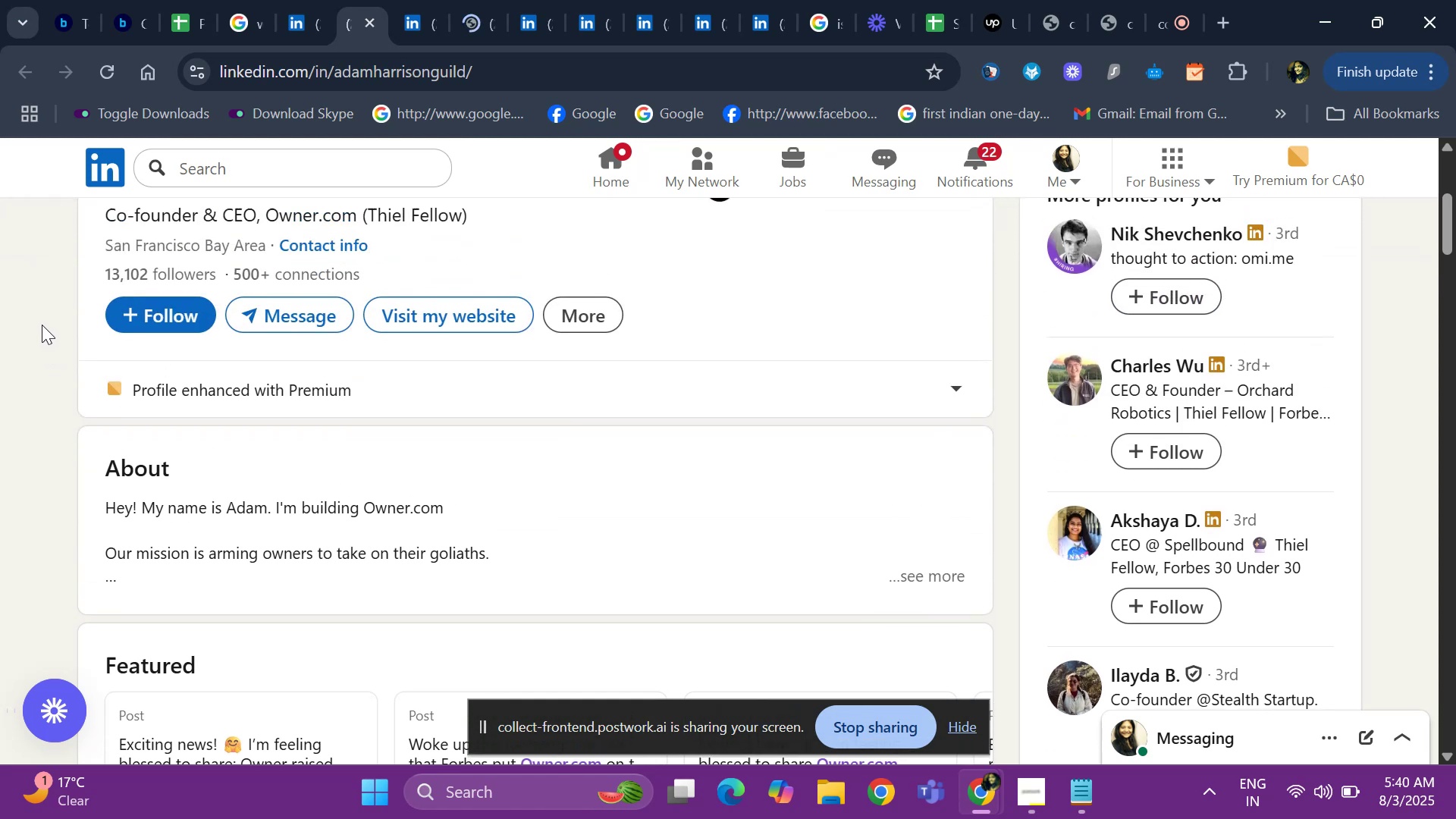 
key(ArrowUp)
 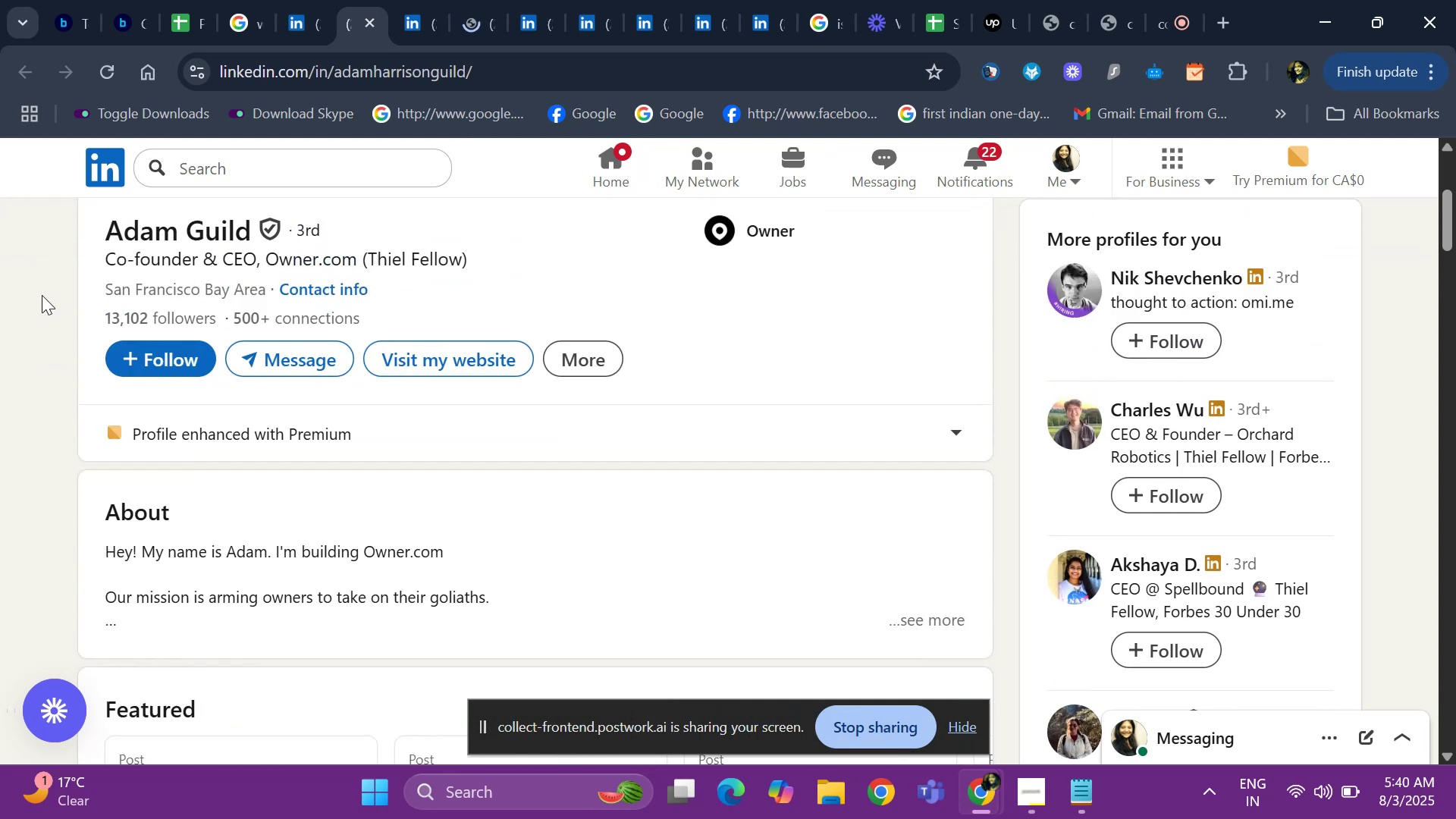 
key(ArrowUp)
 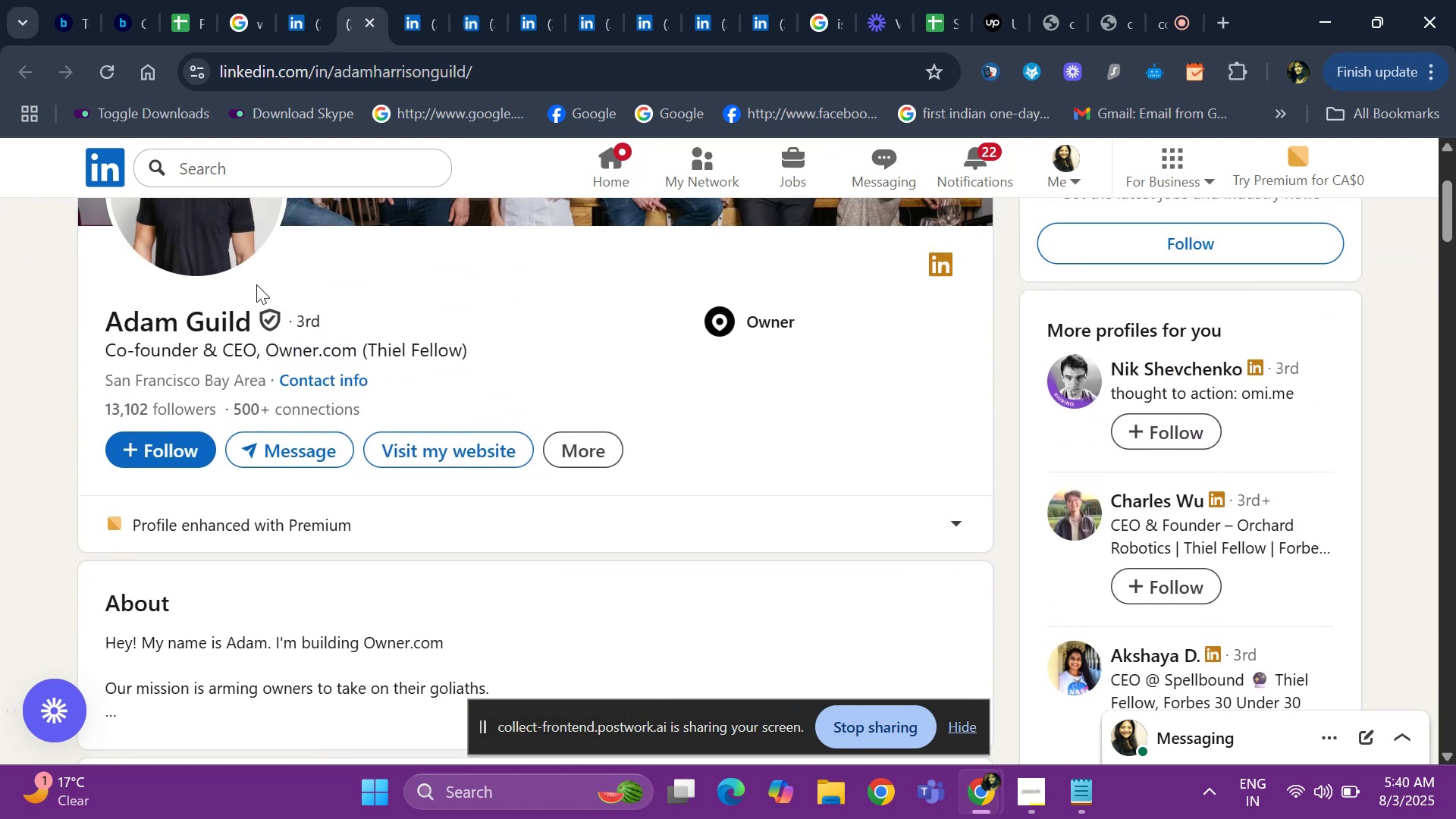 
key(Control+ControlLeft)
 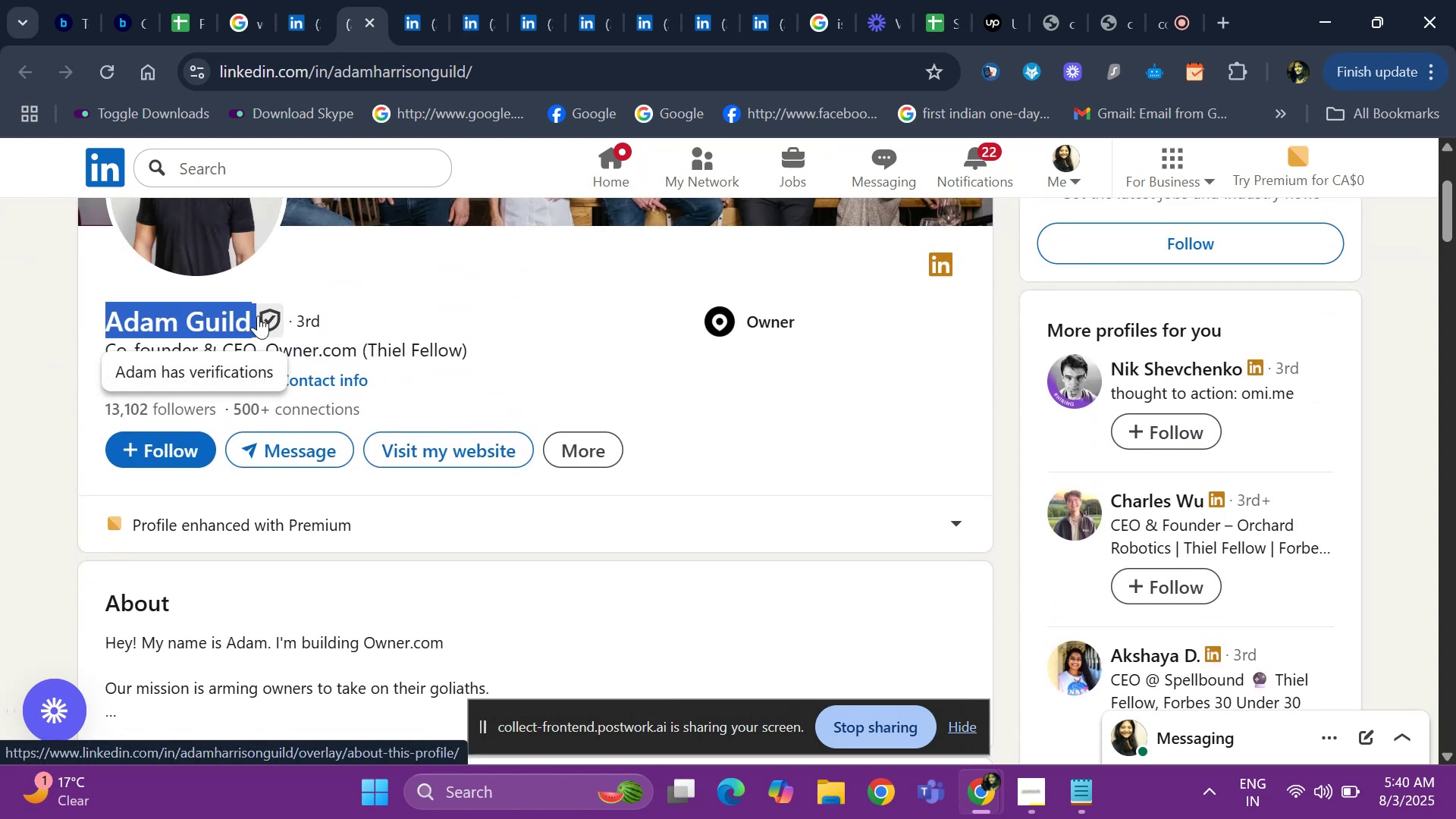 
key(Control+C)
 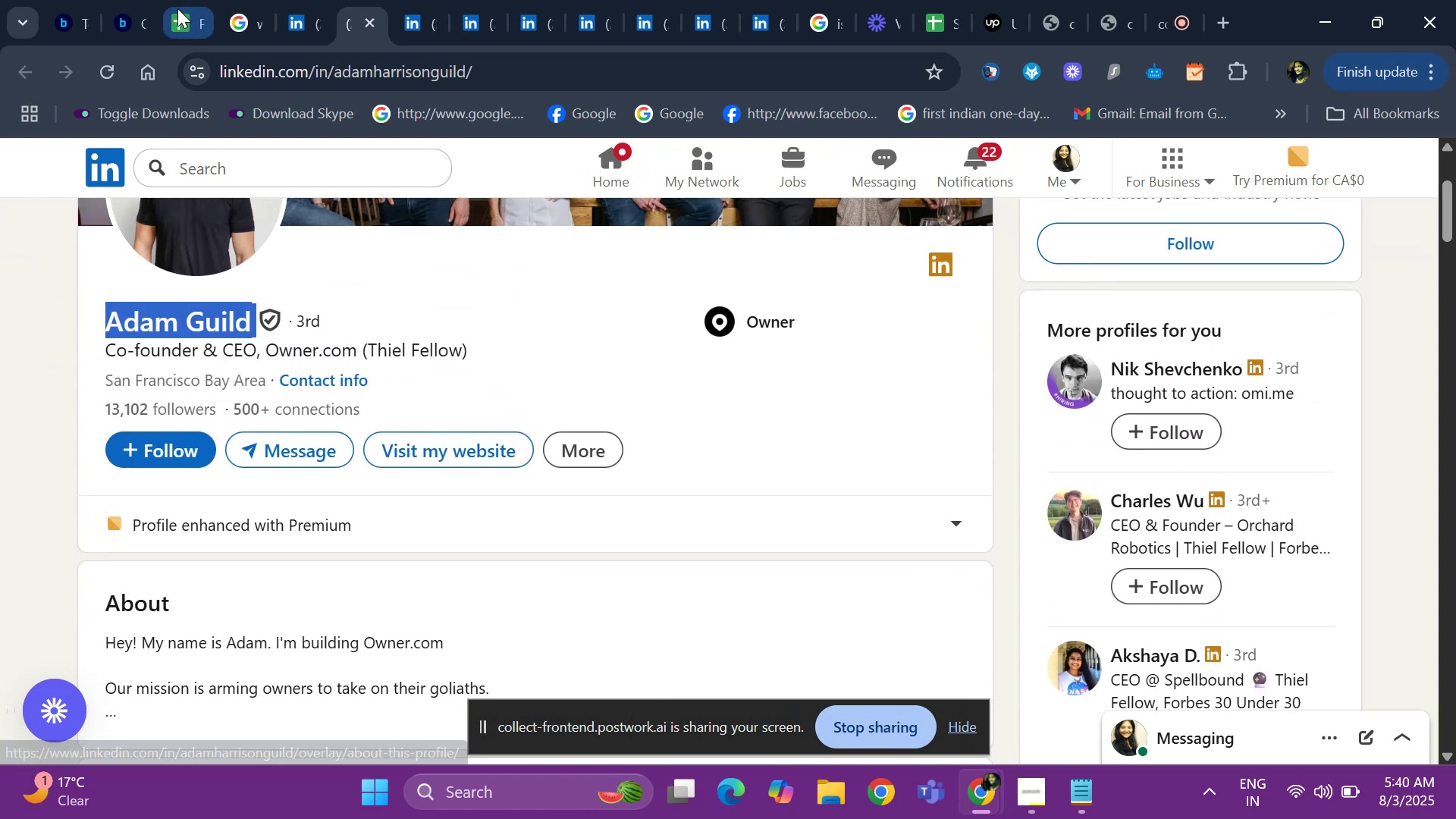 
left_click([177, 8])
 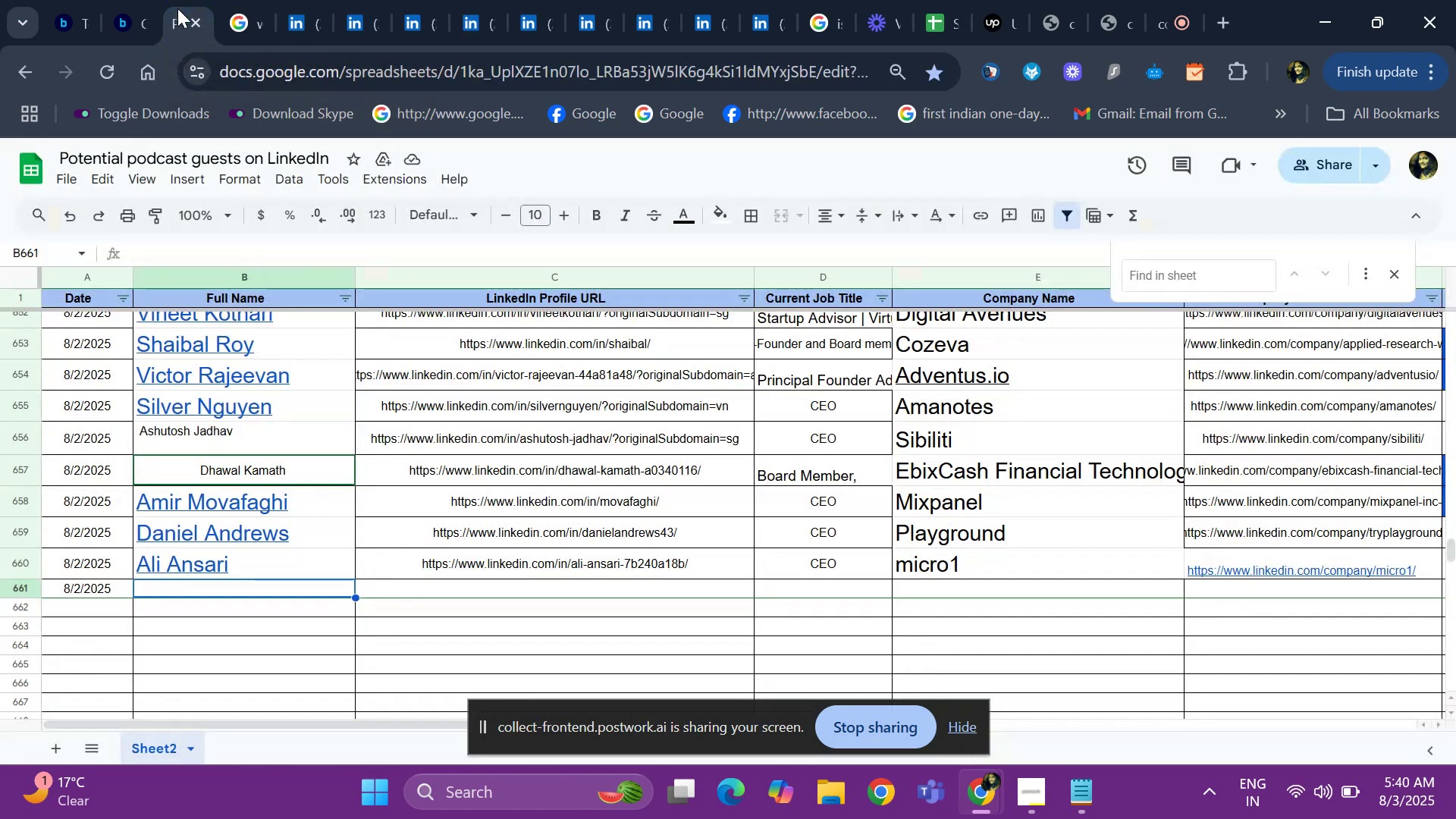 
key(Control+ControlLeft)
 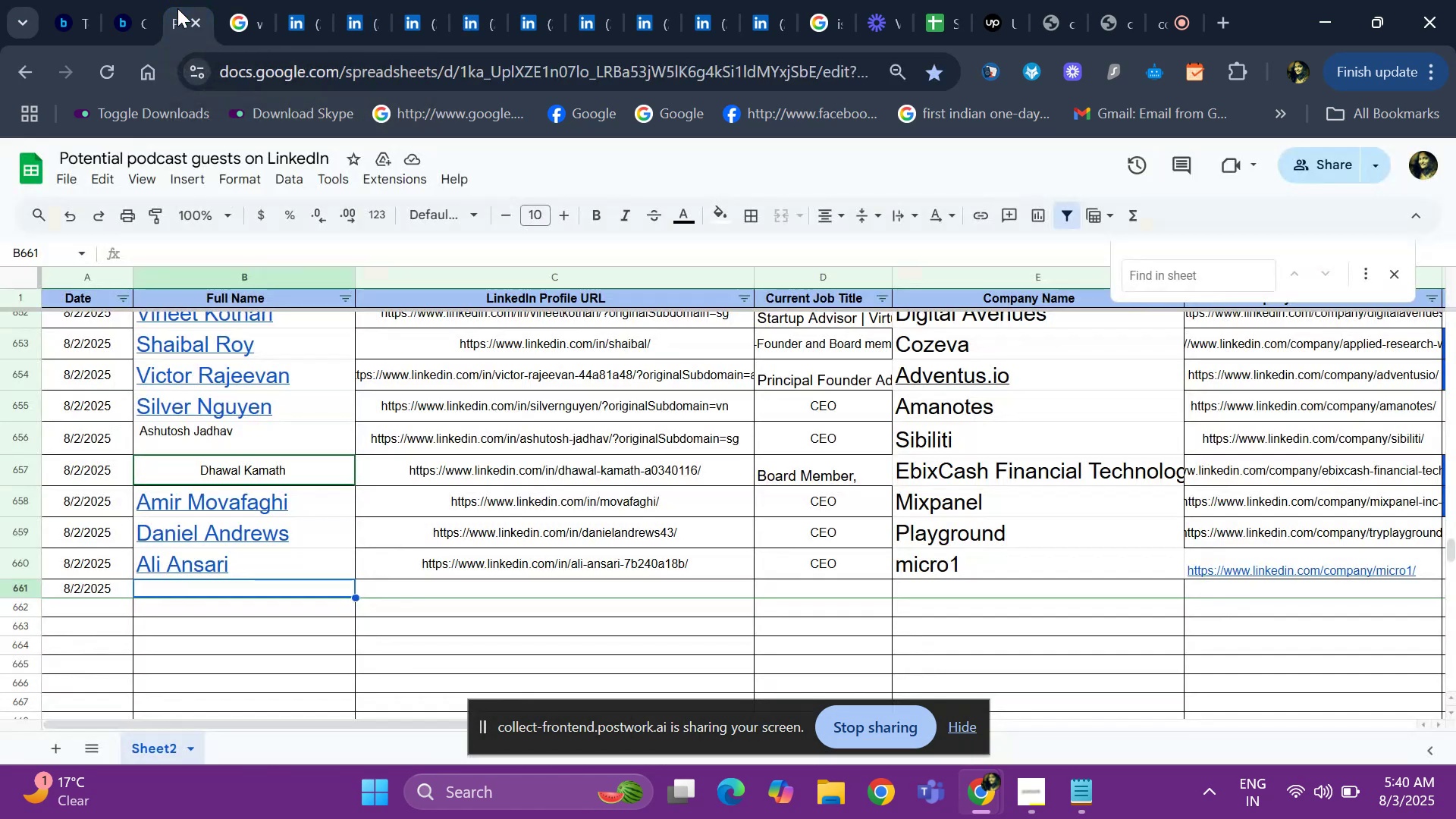 
key(Control+V)
 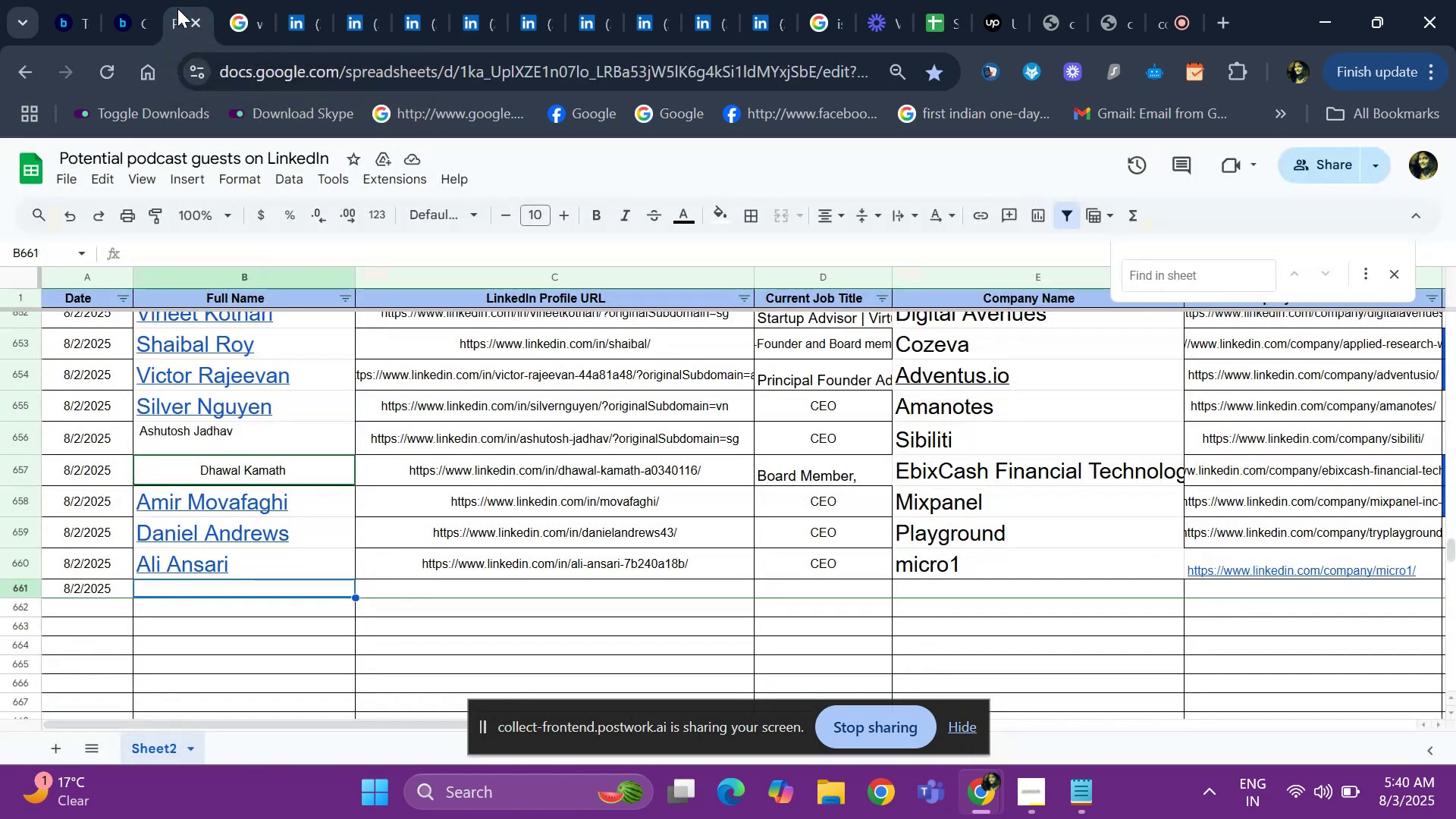 
key(ArrowRight)
 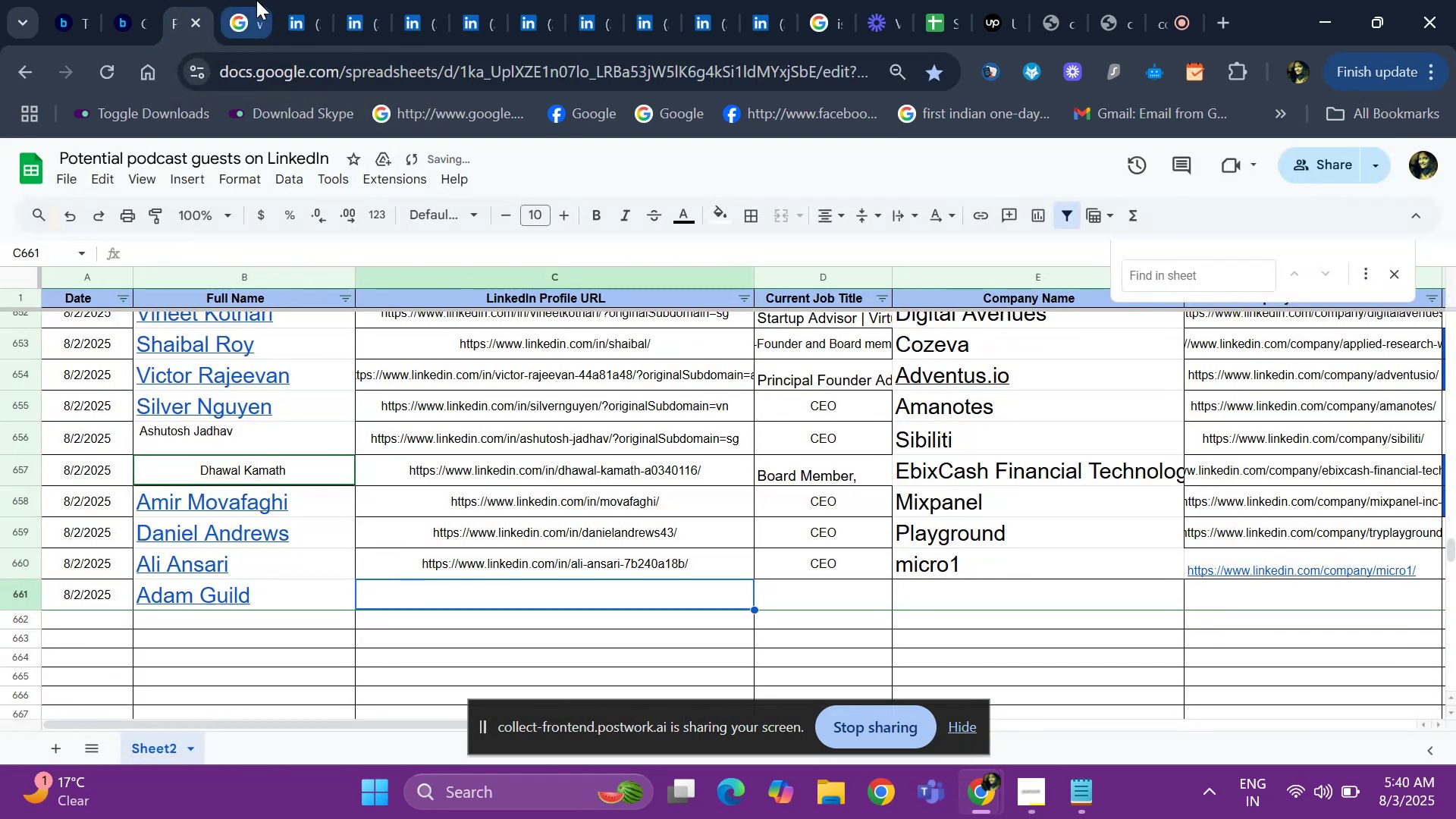 
left_click([293, 14])
 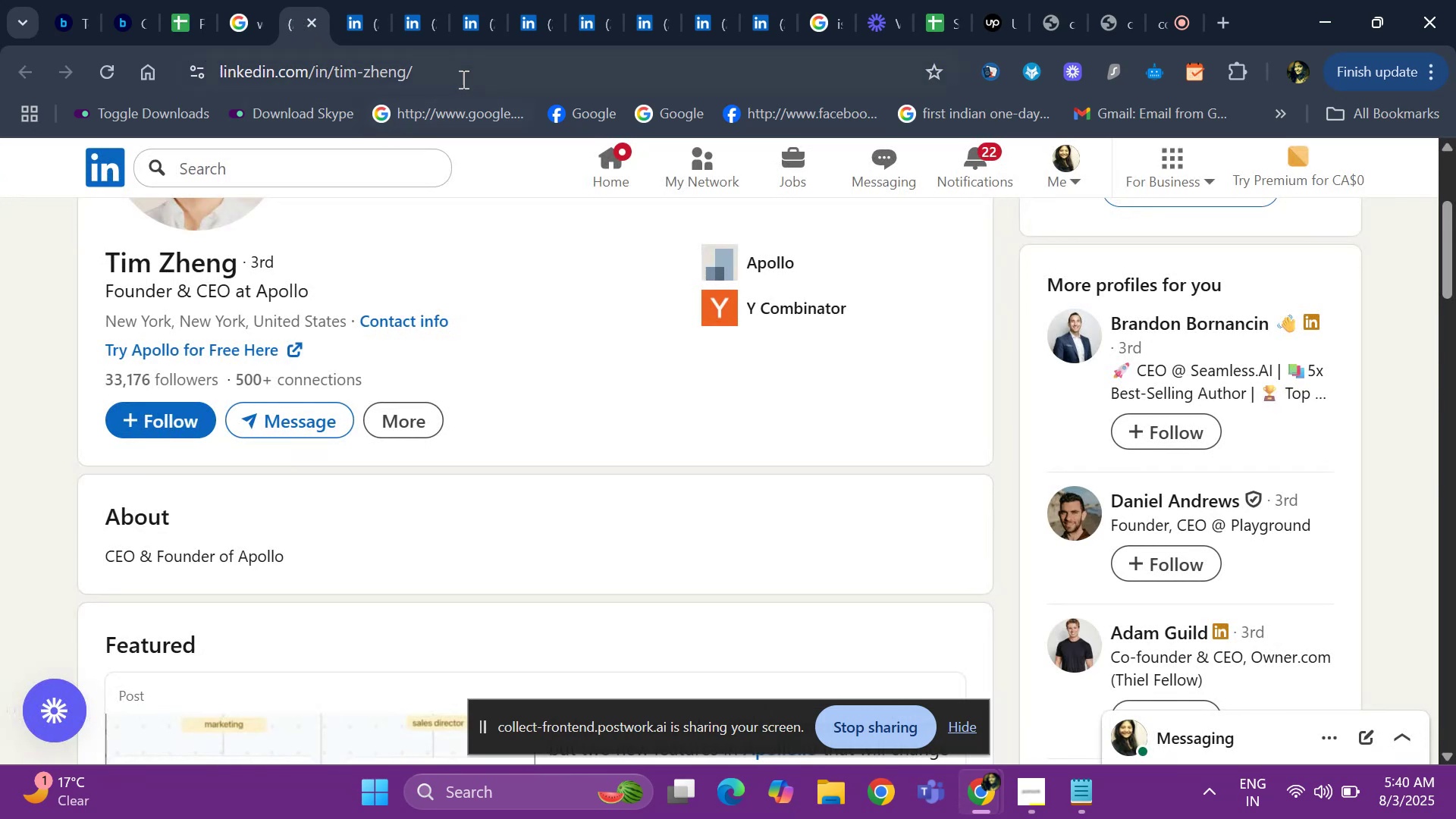 
left_click([462, 79])
 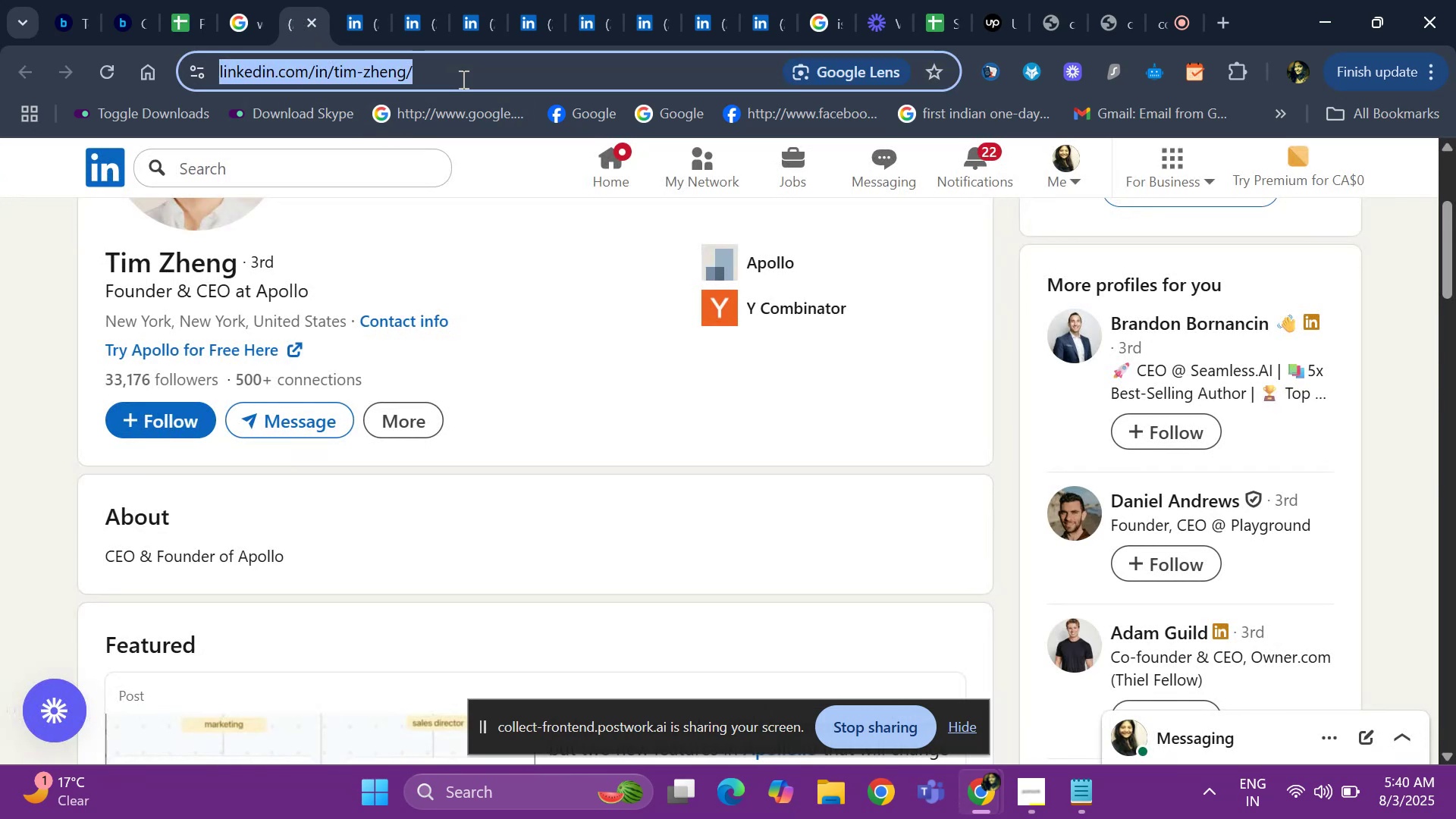 
hold_key(key=ControlLeft, duration=0.47)
 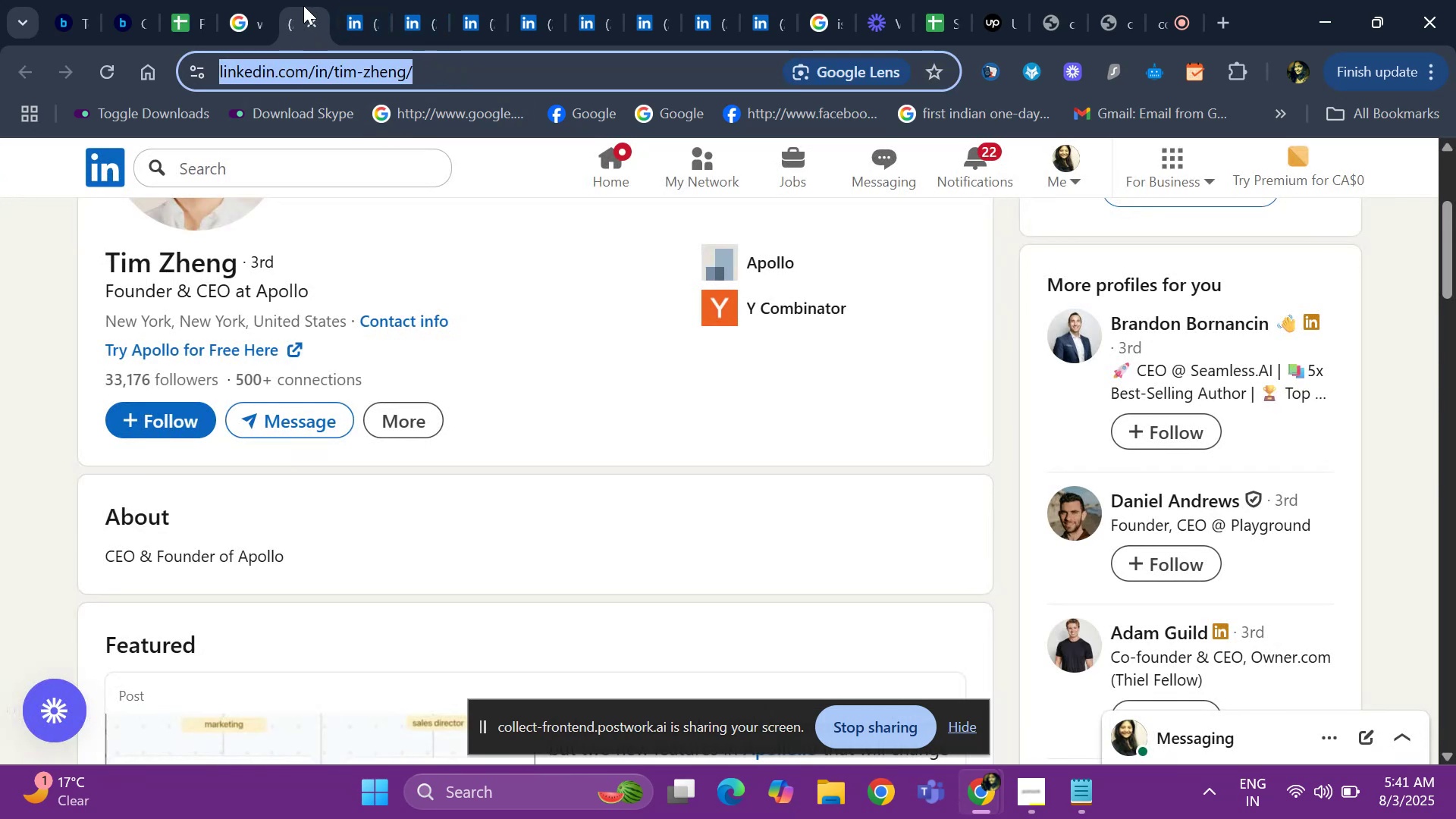 
left_click([317, 20])
 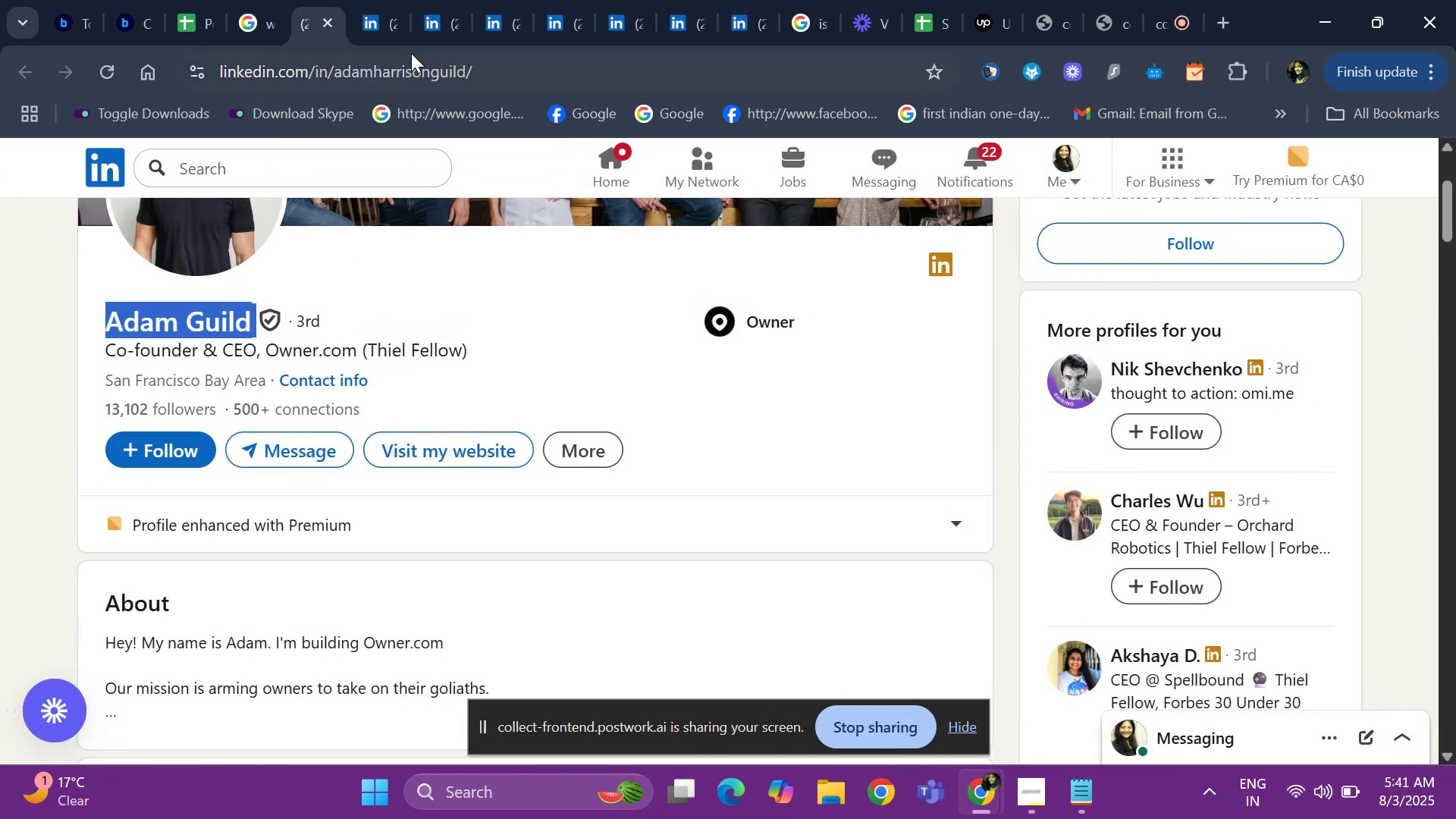 
left_click([498, 55])
 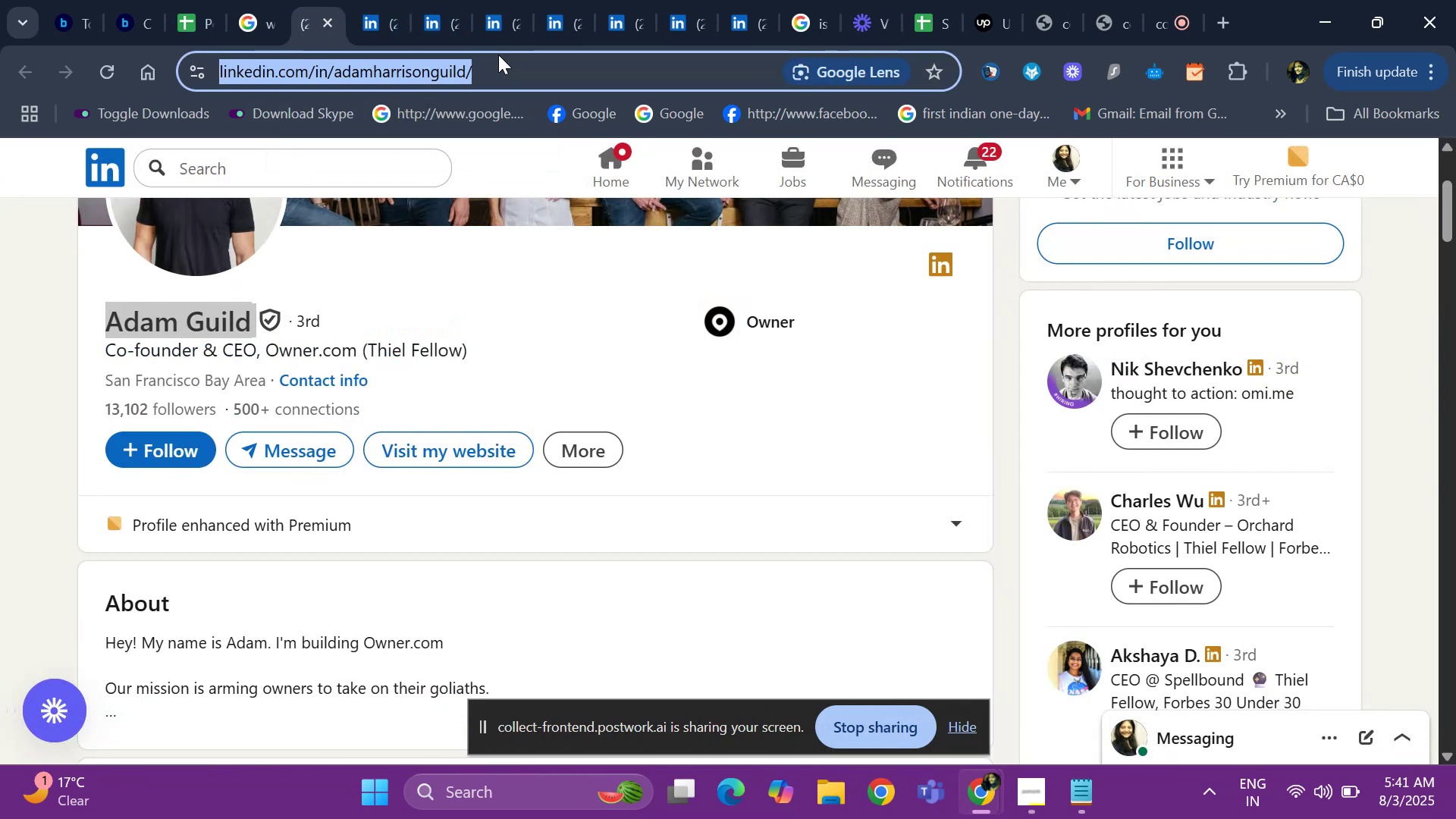 
key(Control+ControlLeft)
 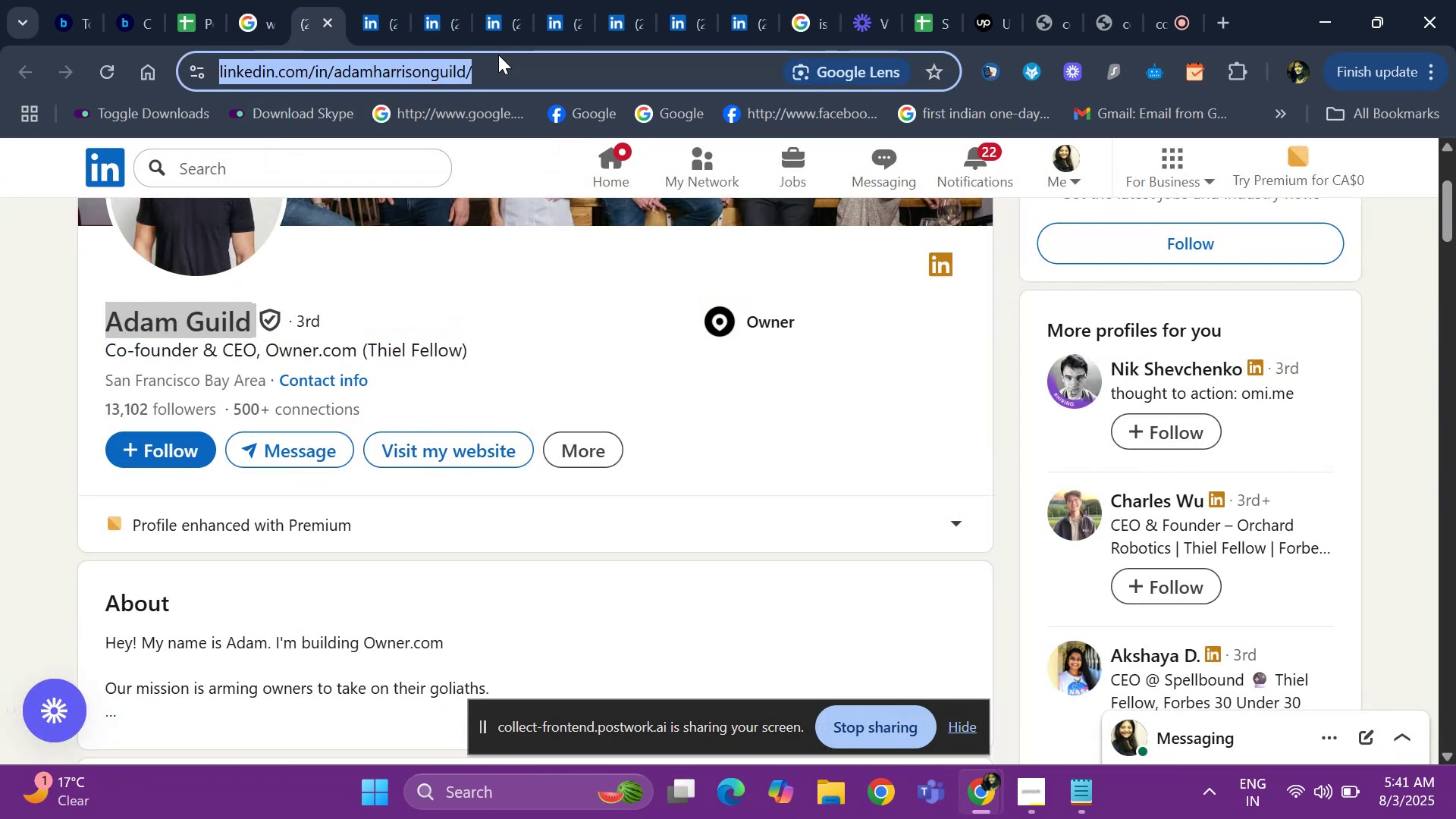 
key(Control+C)
 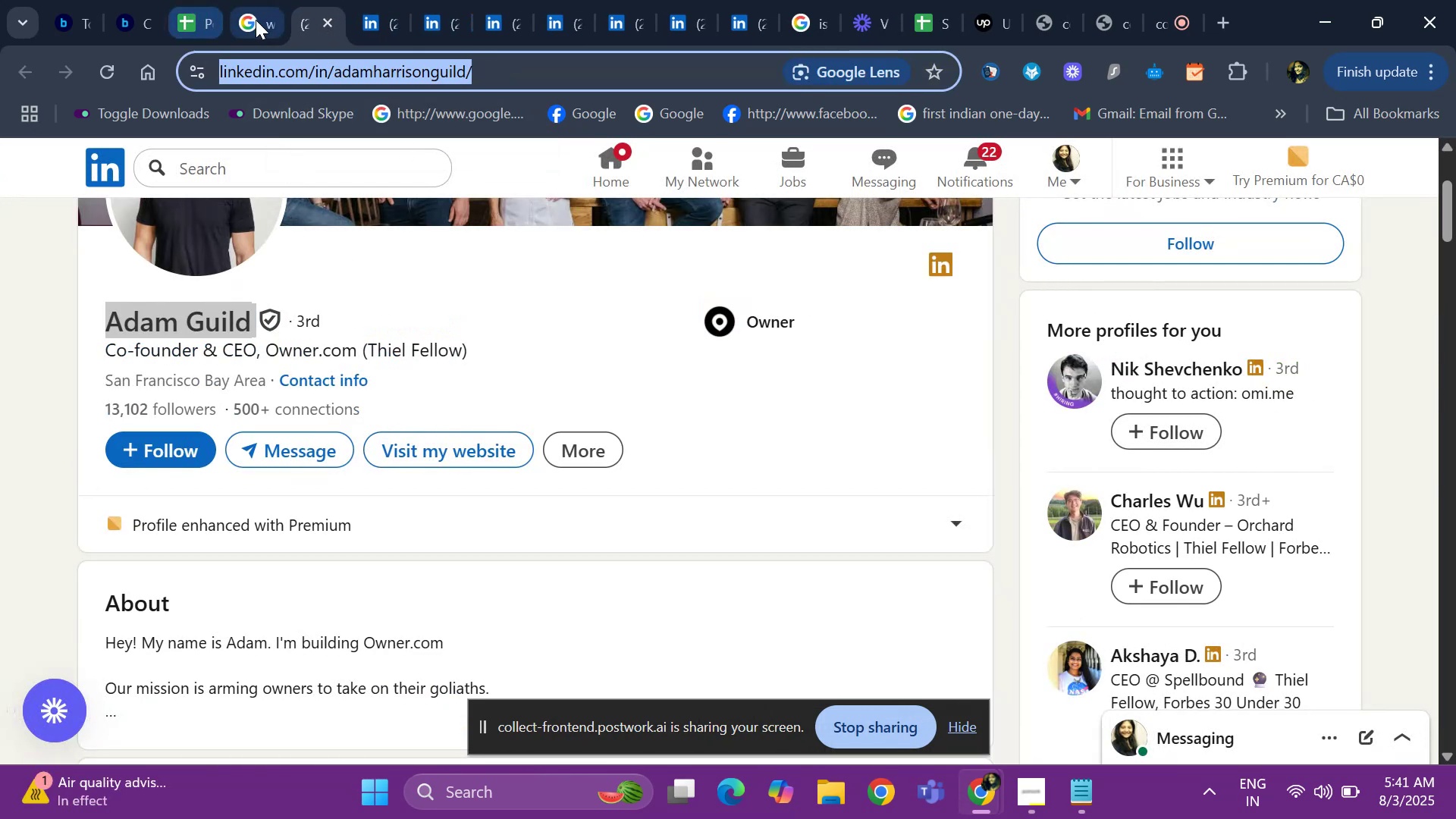 
left_click([256, 21])
 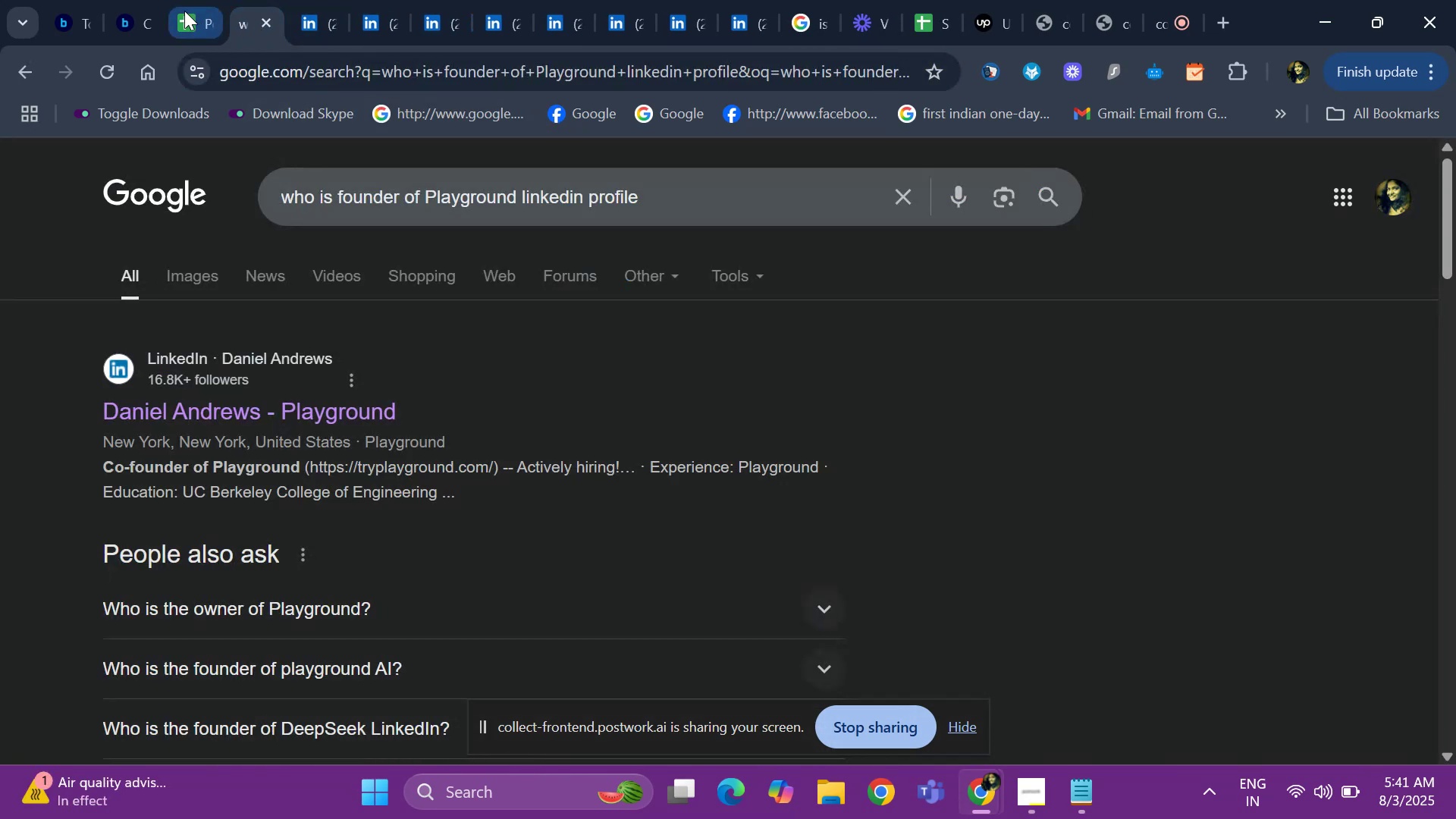 
left_click([177, 11])
 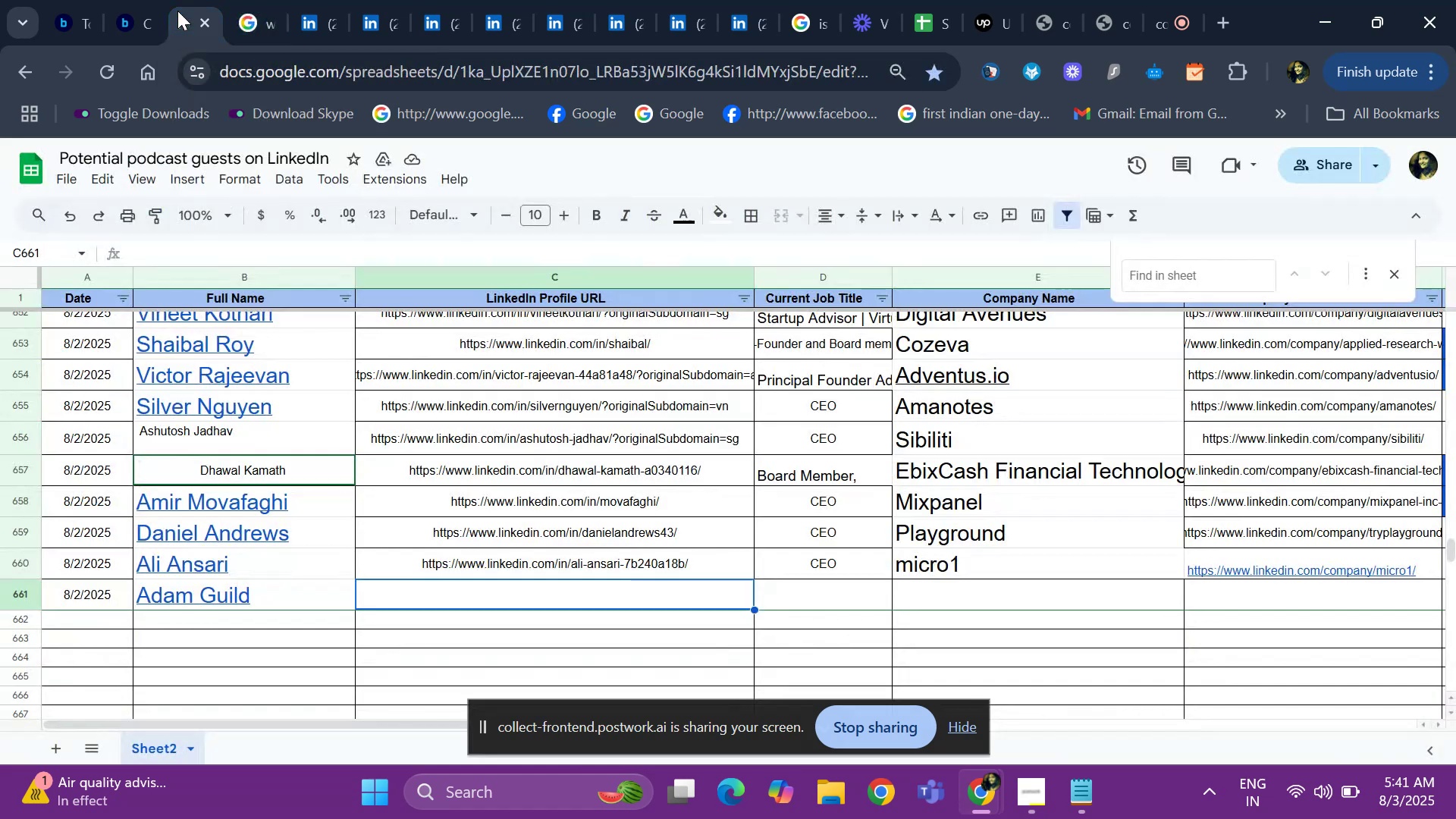 
key(Control+ControlLeft)
 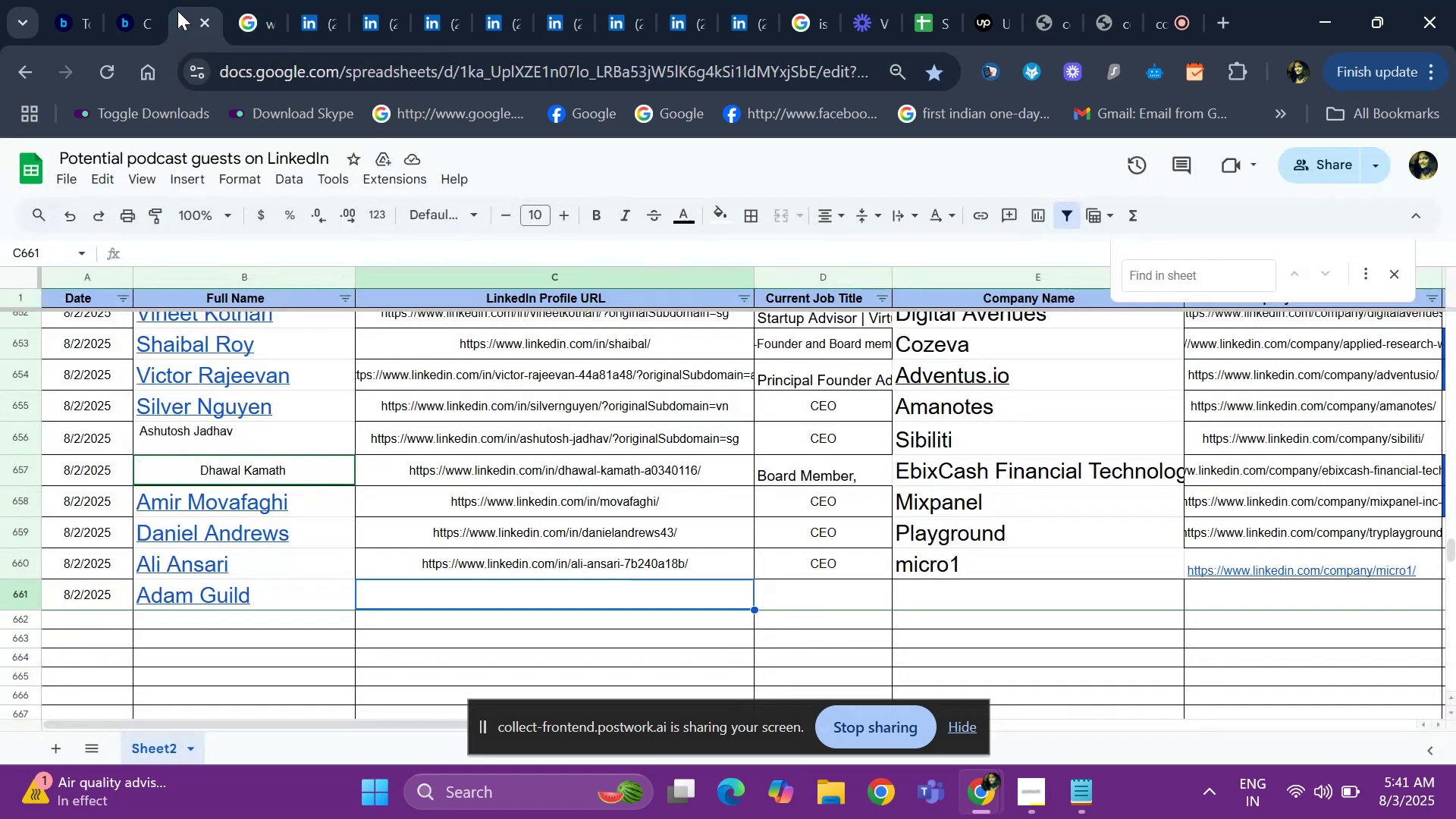 
key(Control+V)
 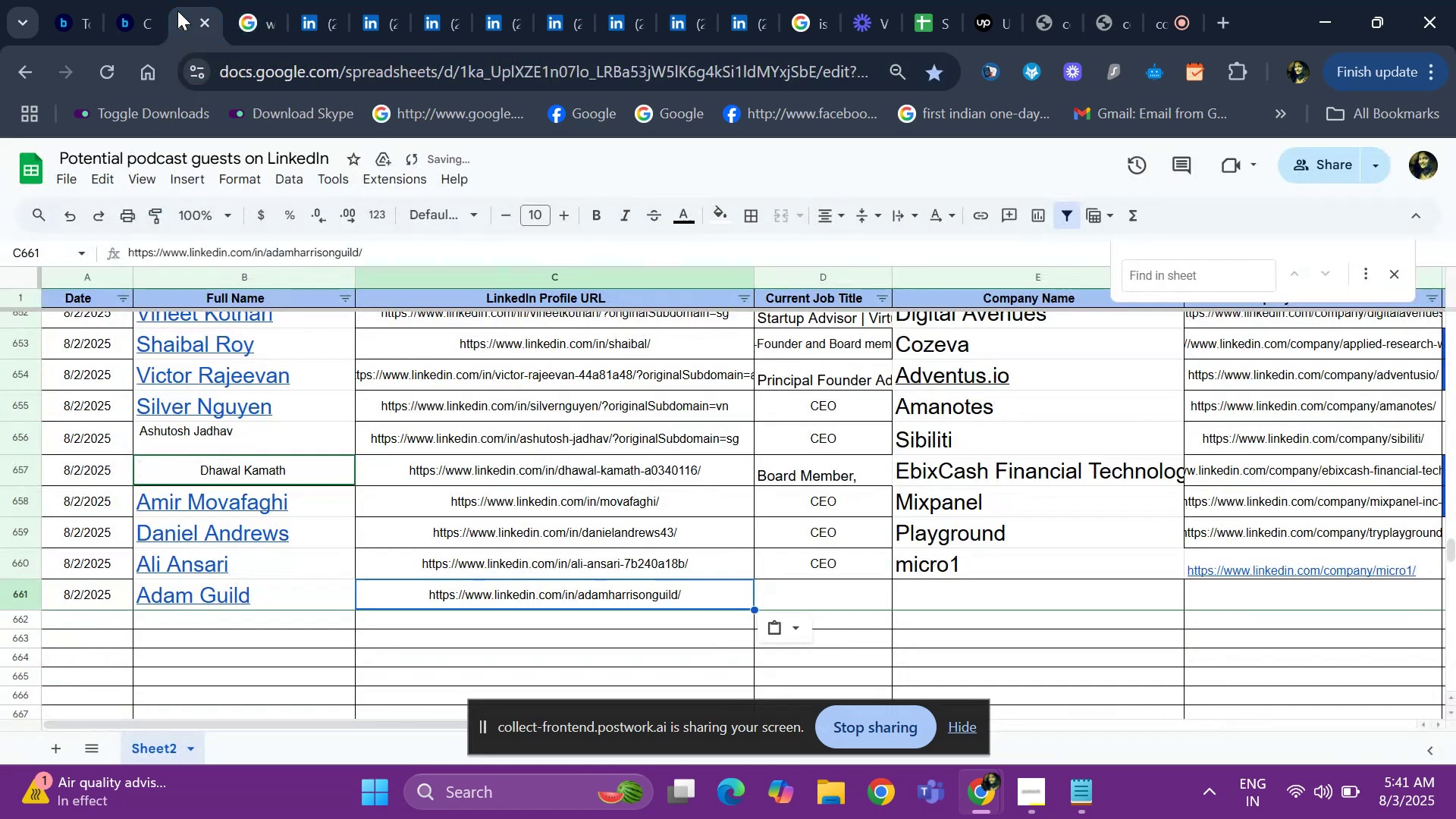 
key(ArrowRight)
 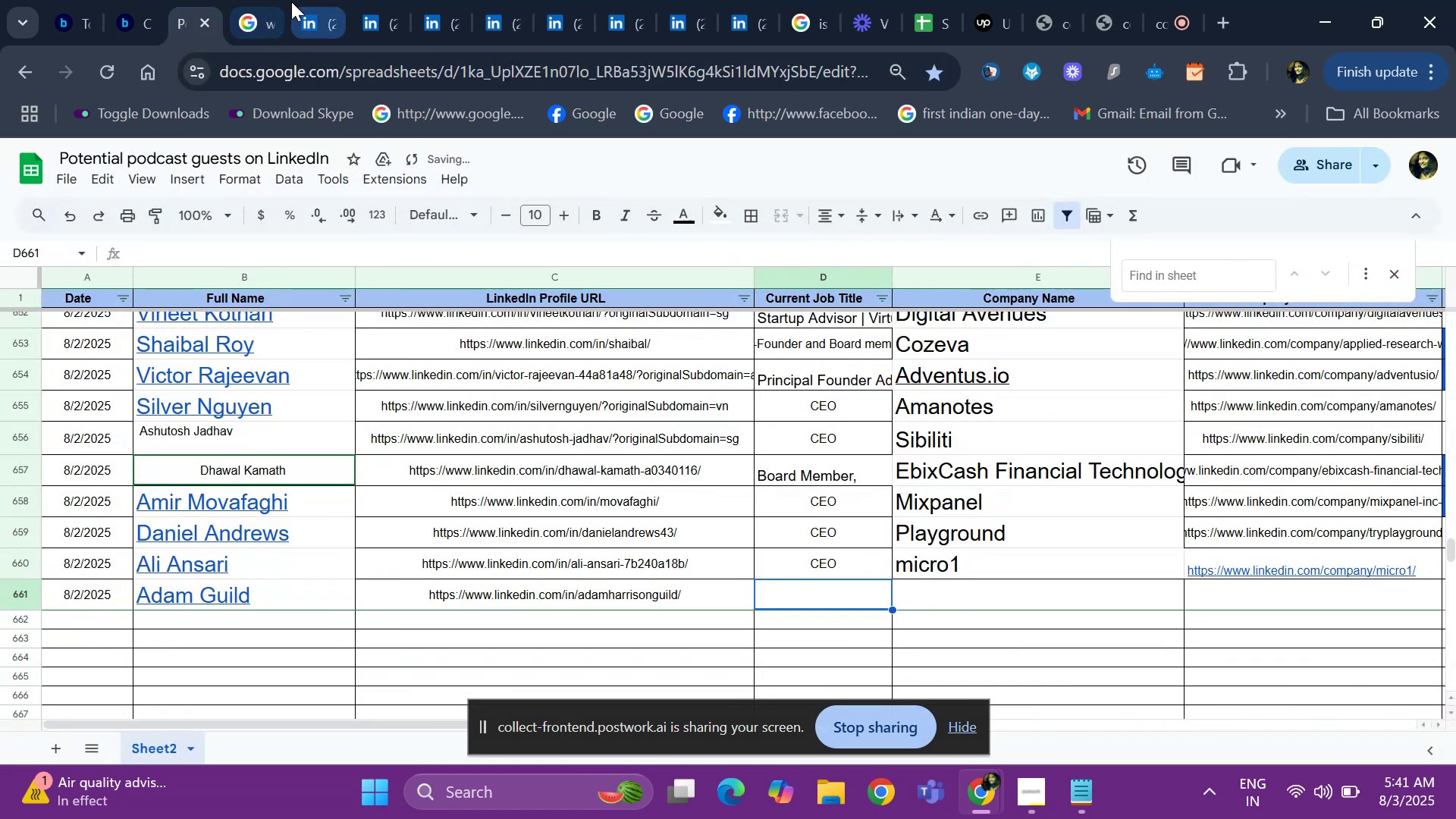 
left_click([316, 16])
 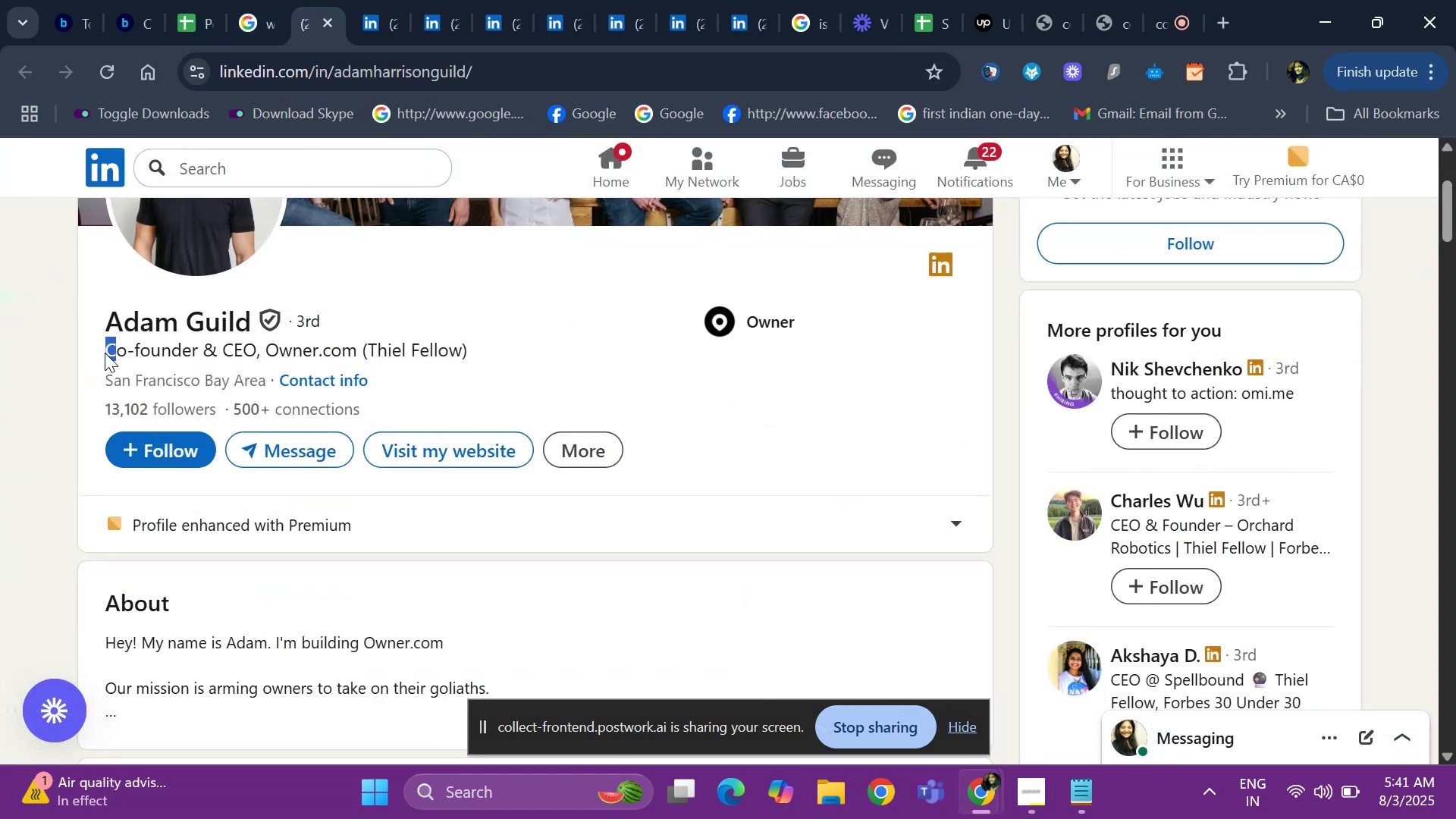 
key(Control+ControlLeft)
 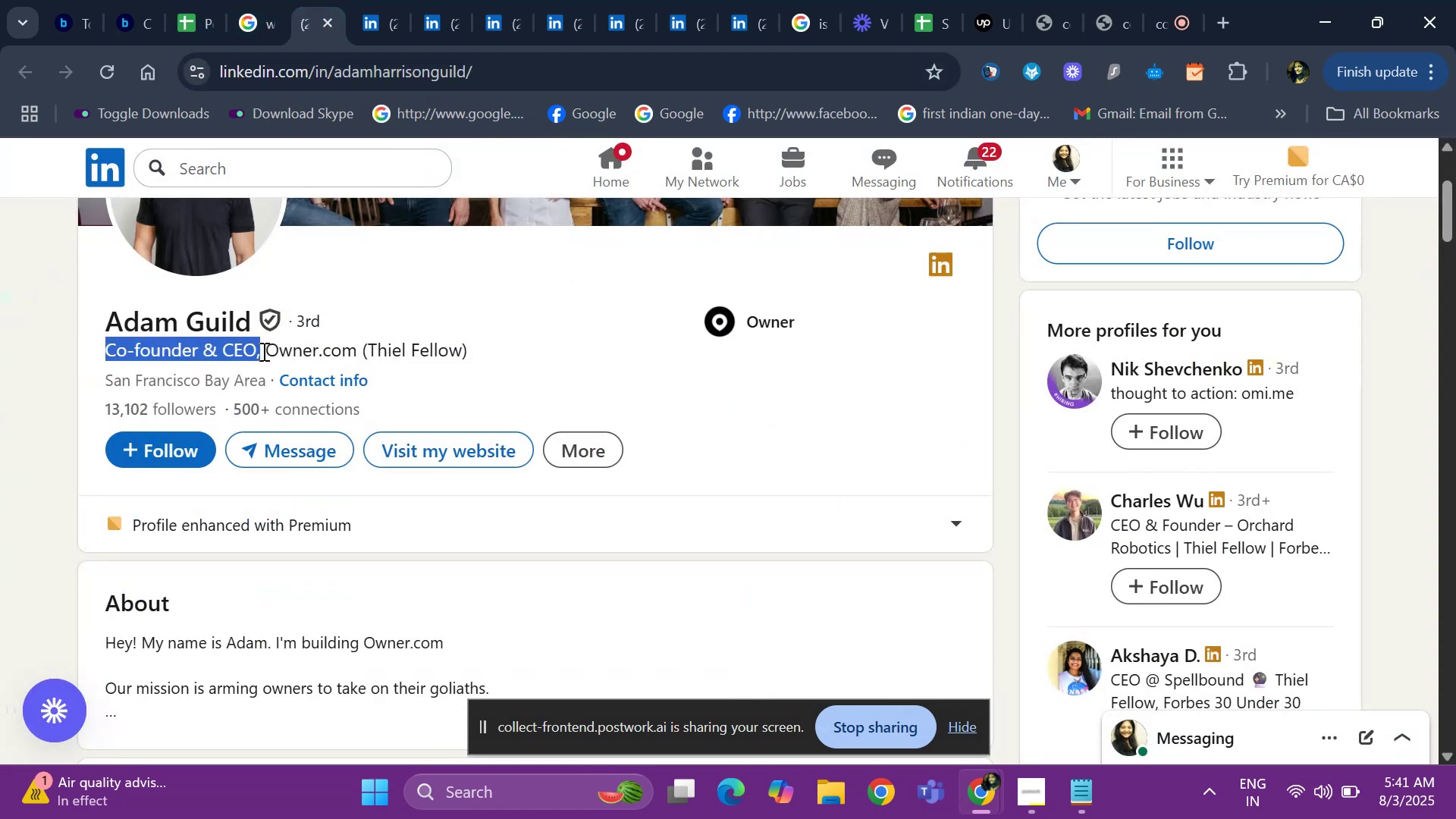 
key(Control+C)
 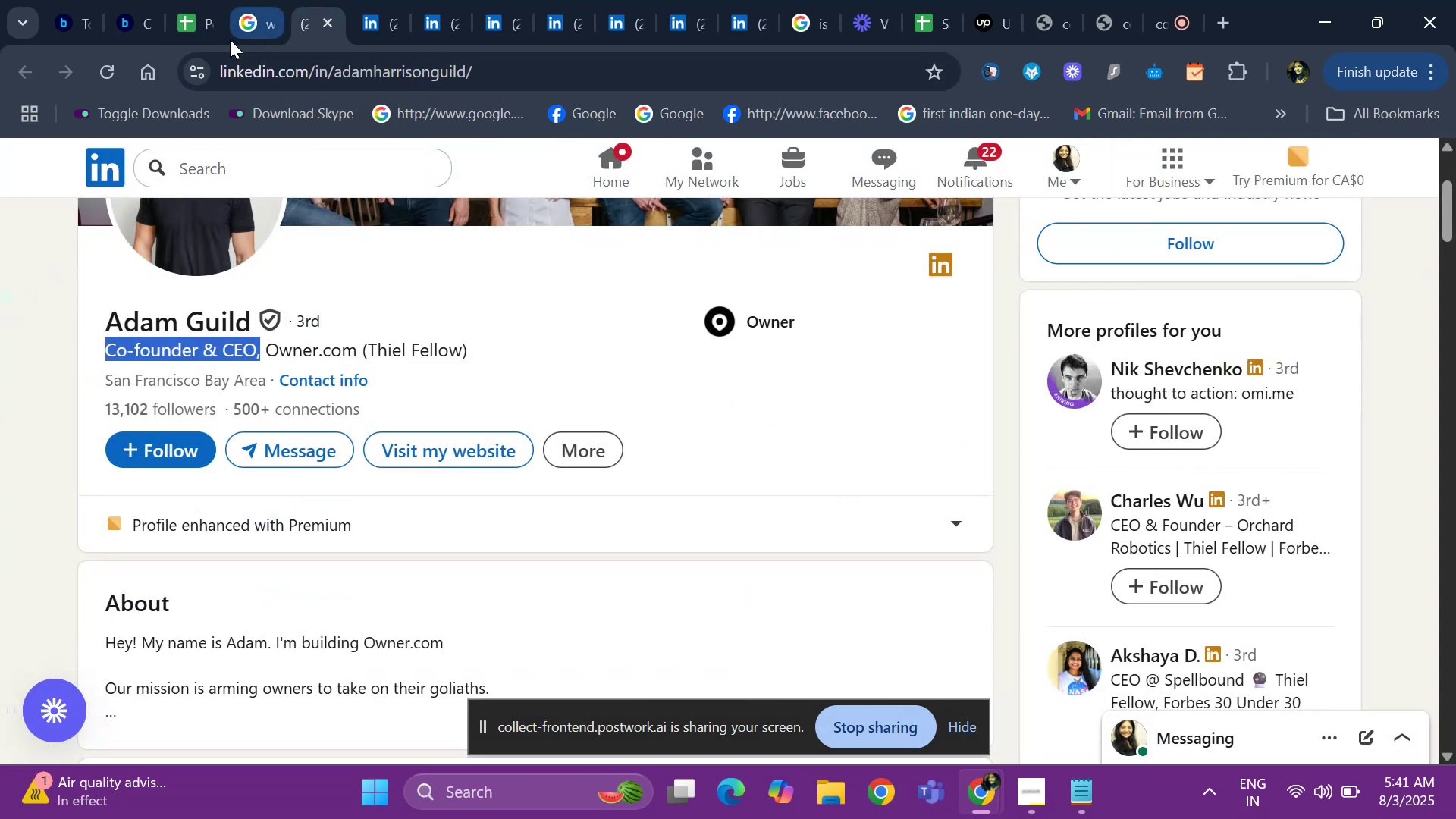 
left_click([188, 17])
 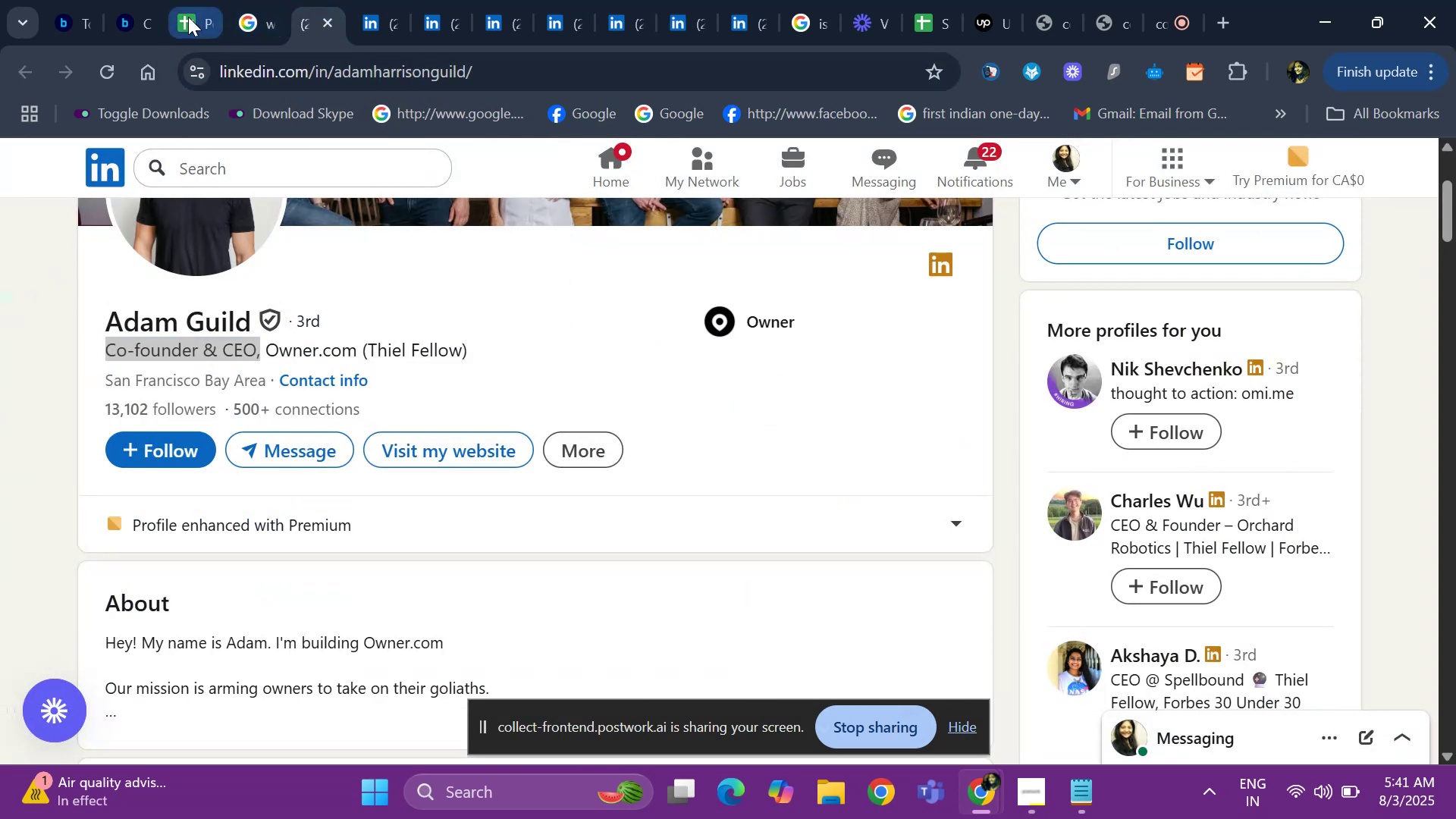 
key(Control+ControlLeft)
 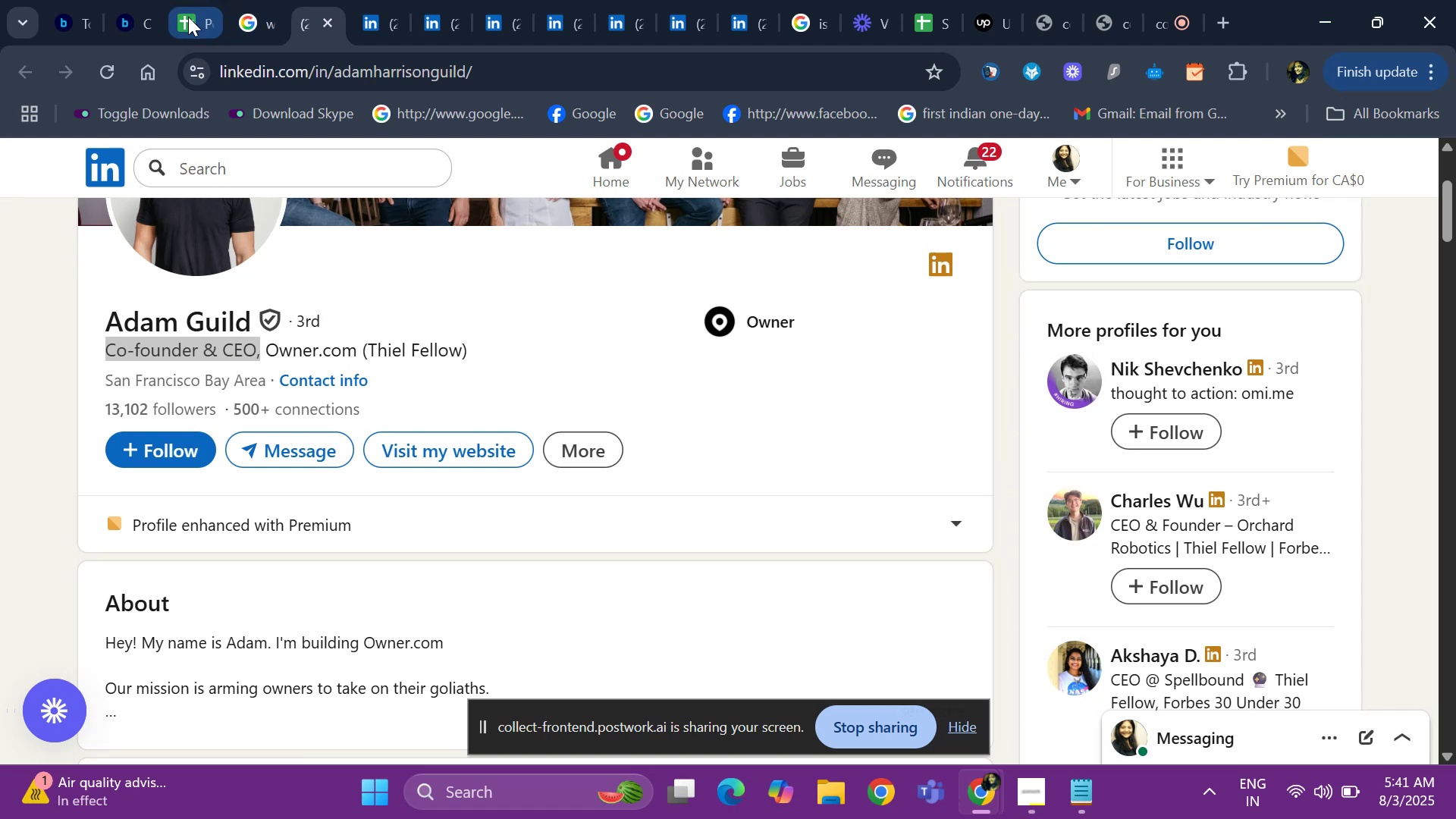 
key(Control+V)
 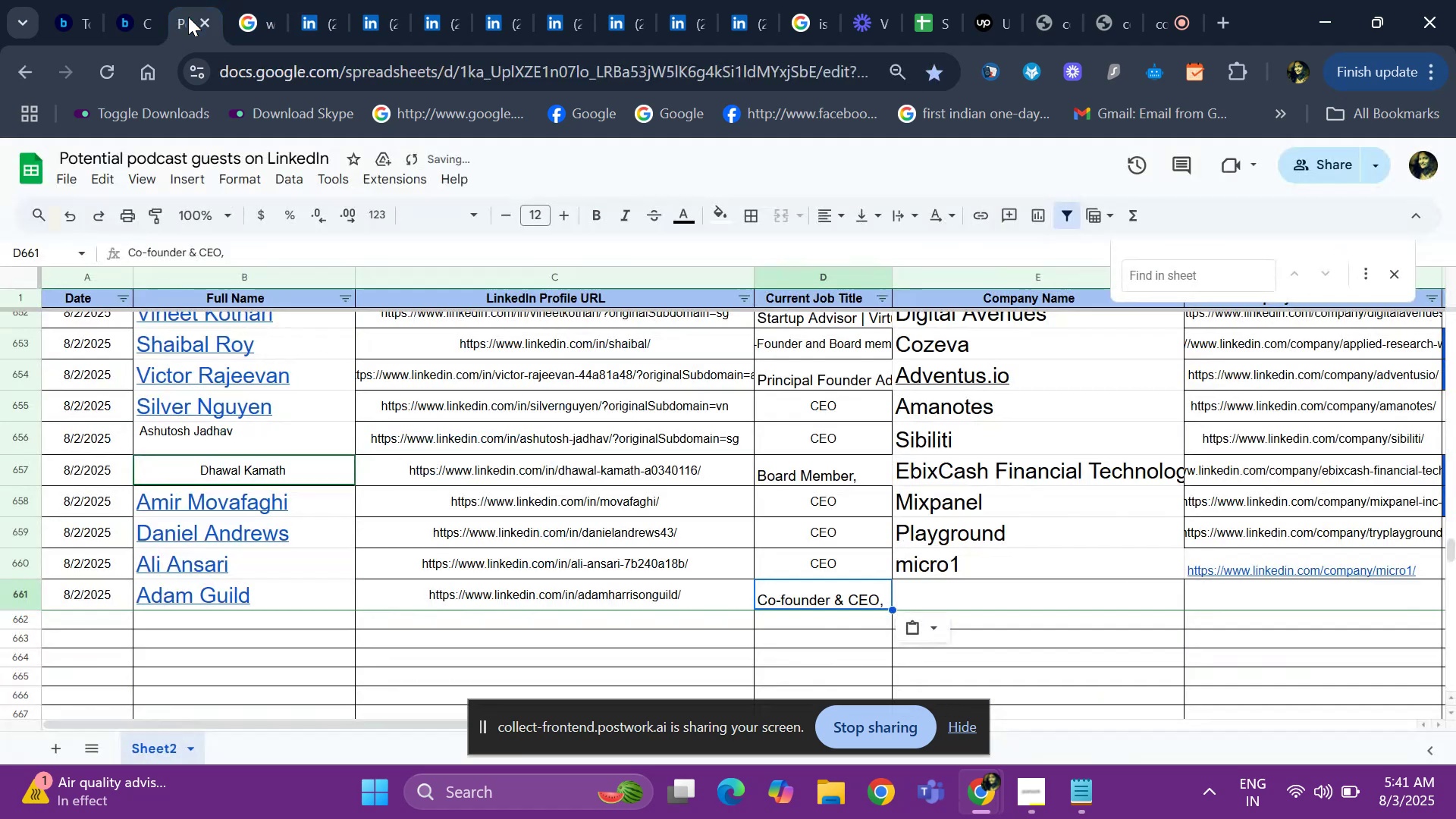 
key(ArrowRight)
 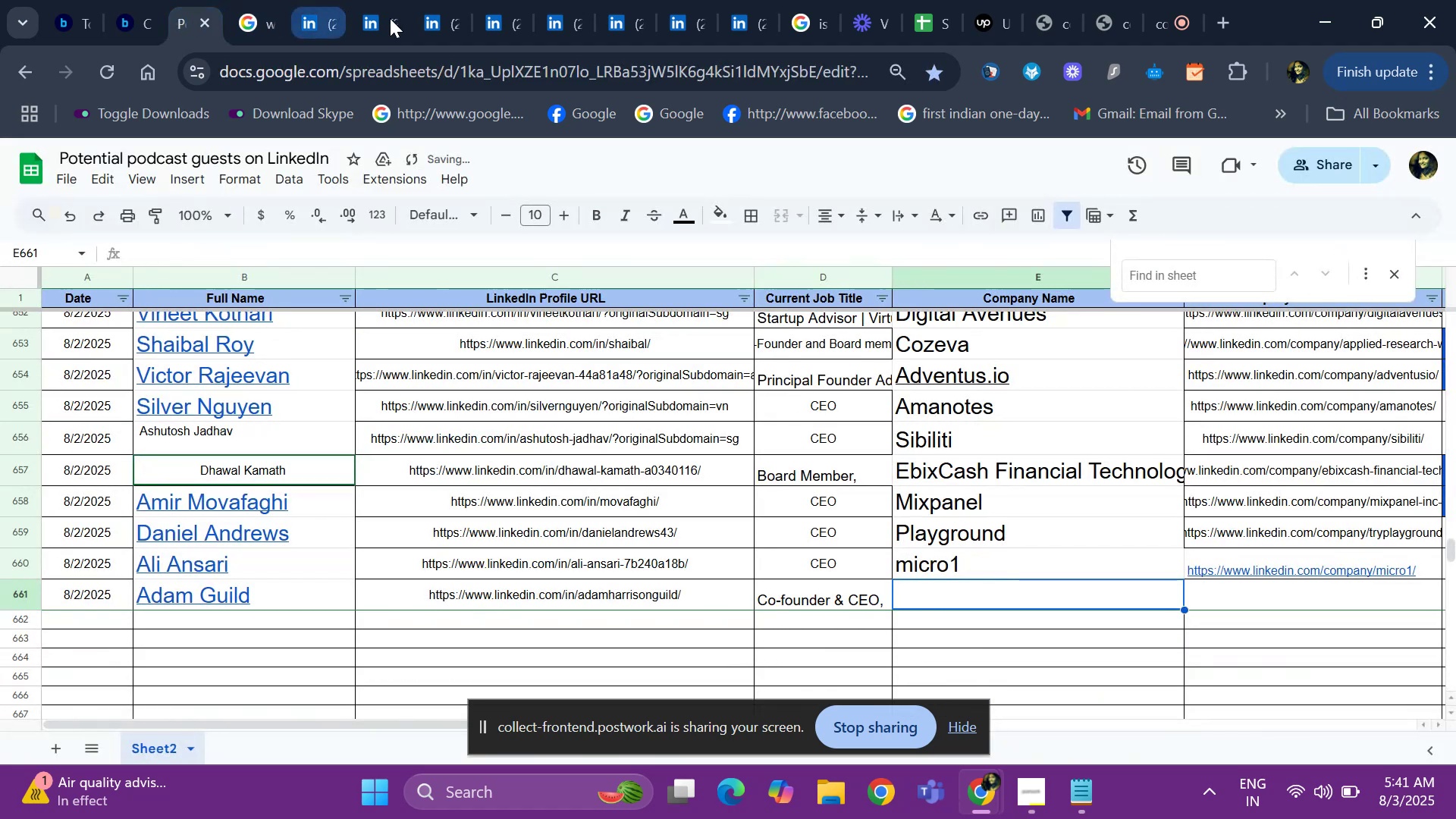 
left_click([400, 15])
 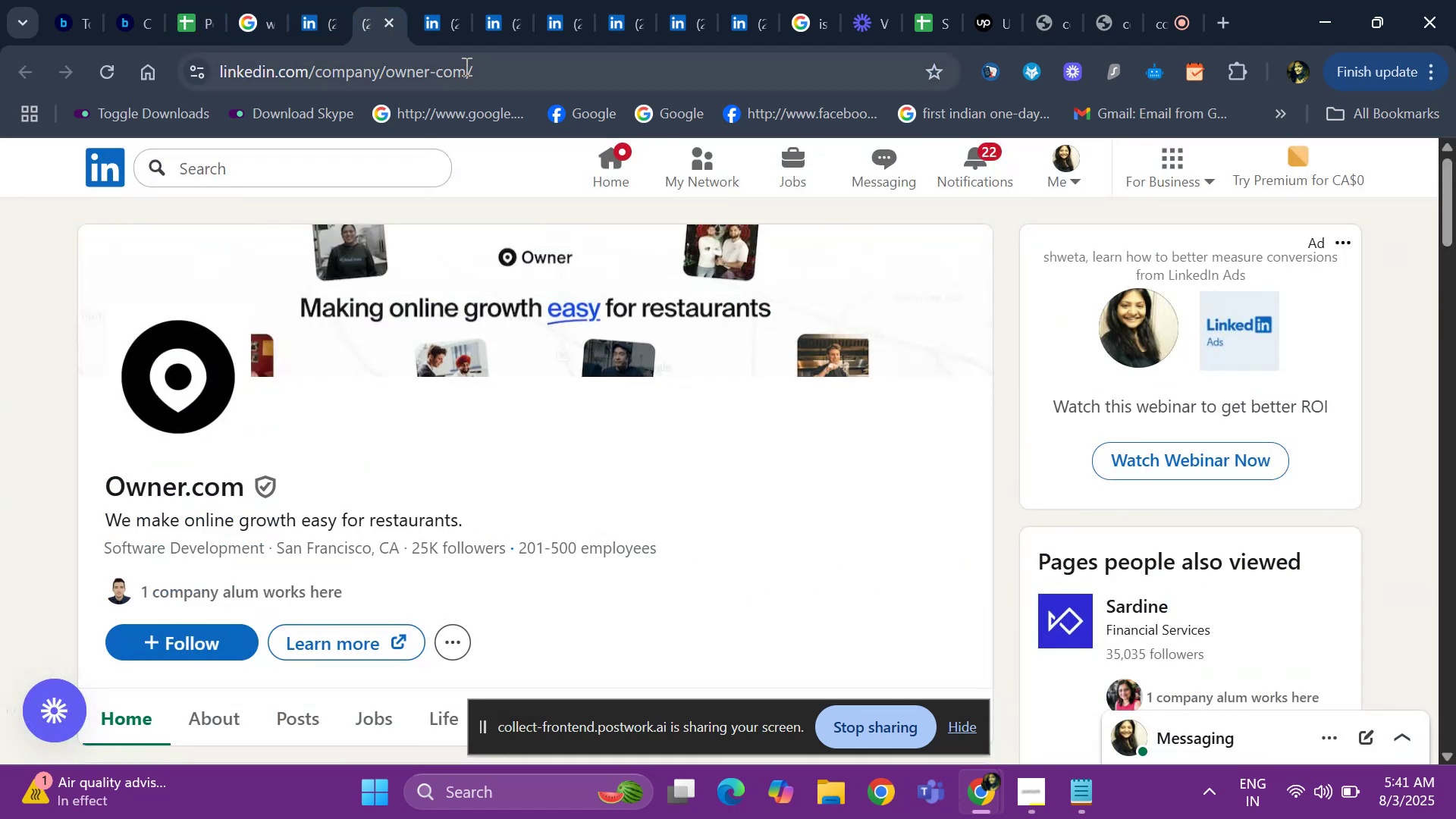 
left_click([465, 66])
 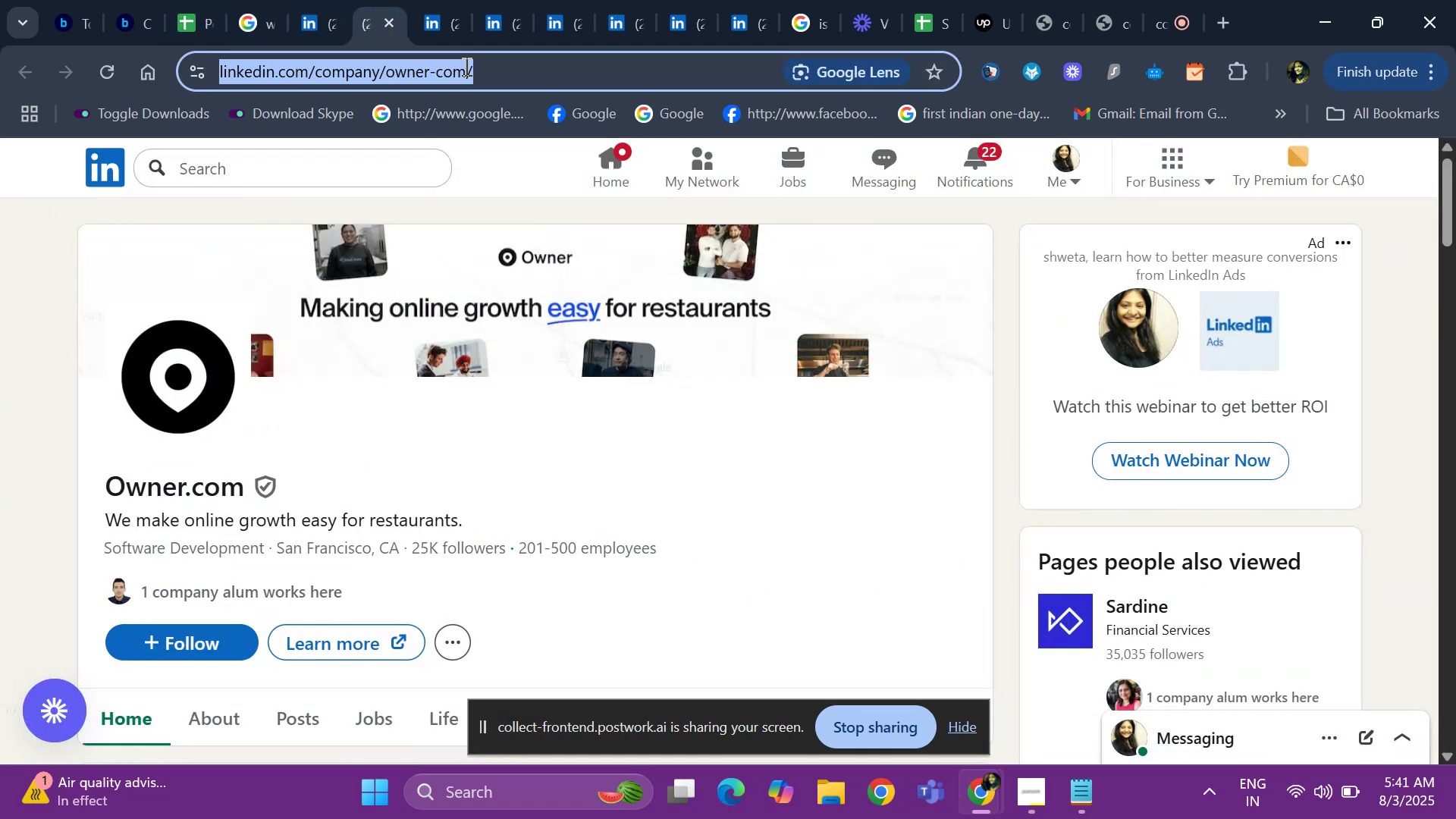 
key(Control+ControlLeft)
 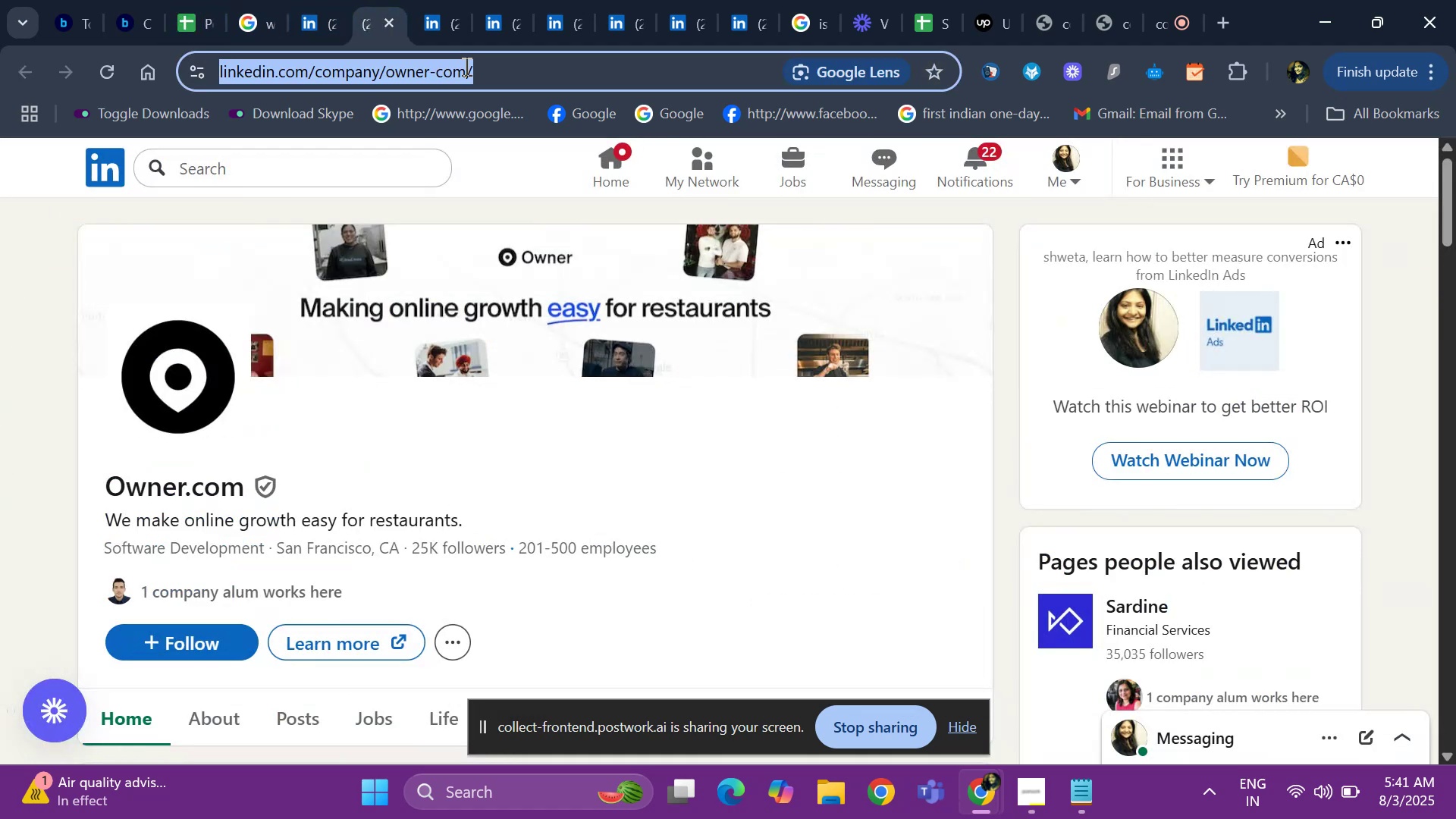 
key(Control+C)
 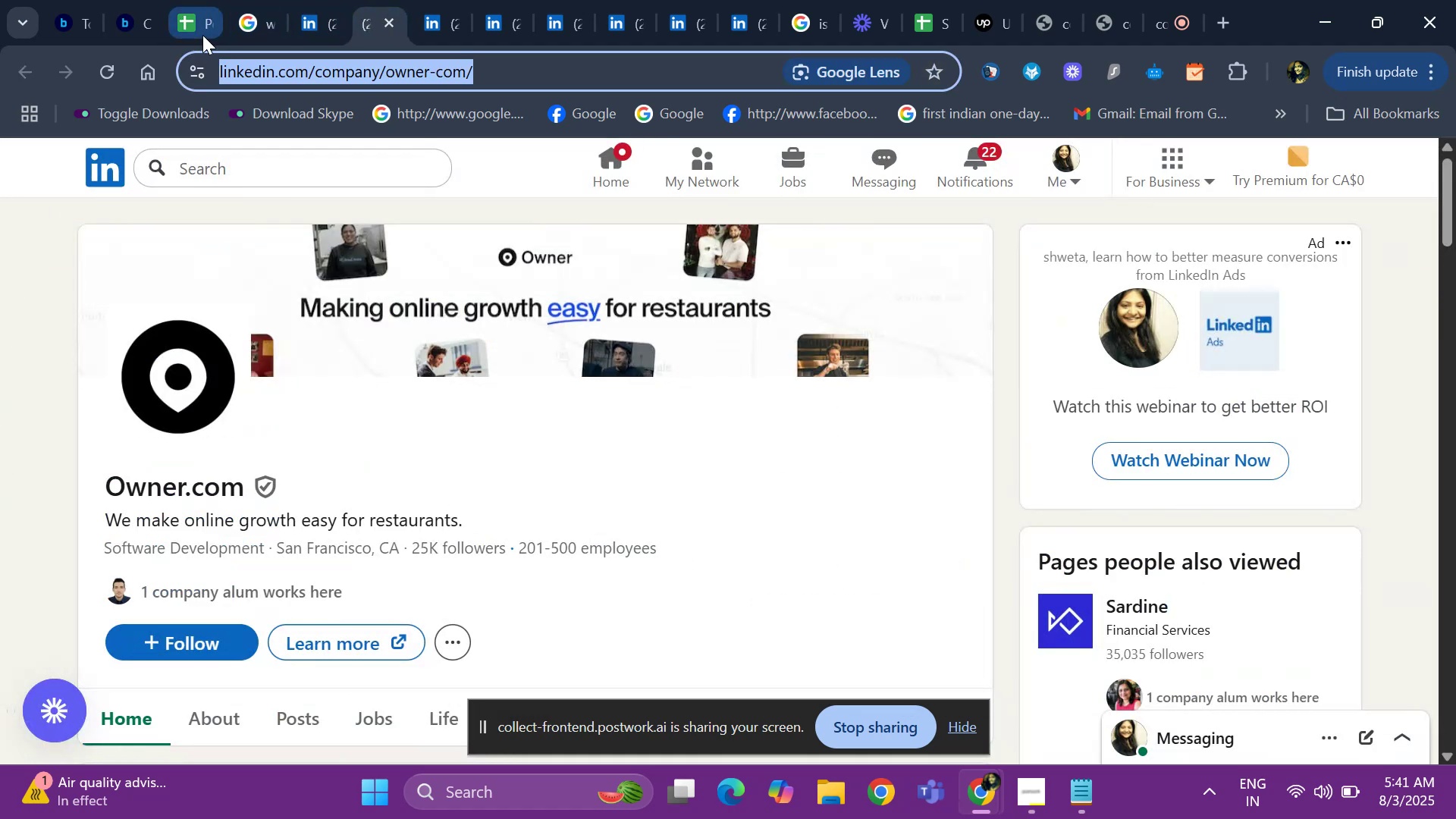 
left_click([202, 35])
 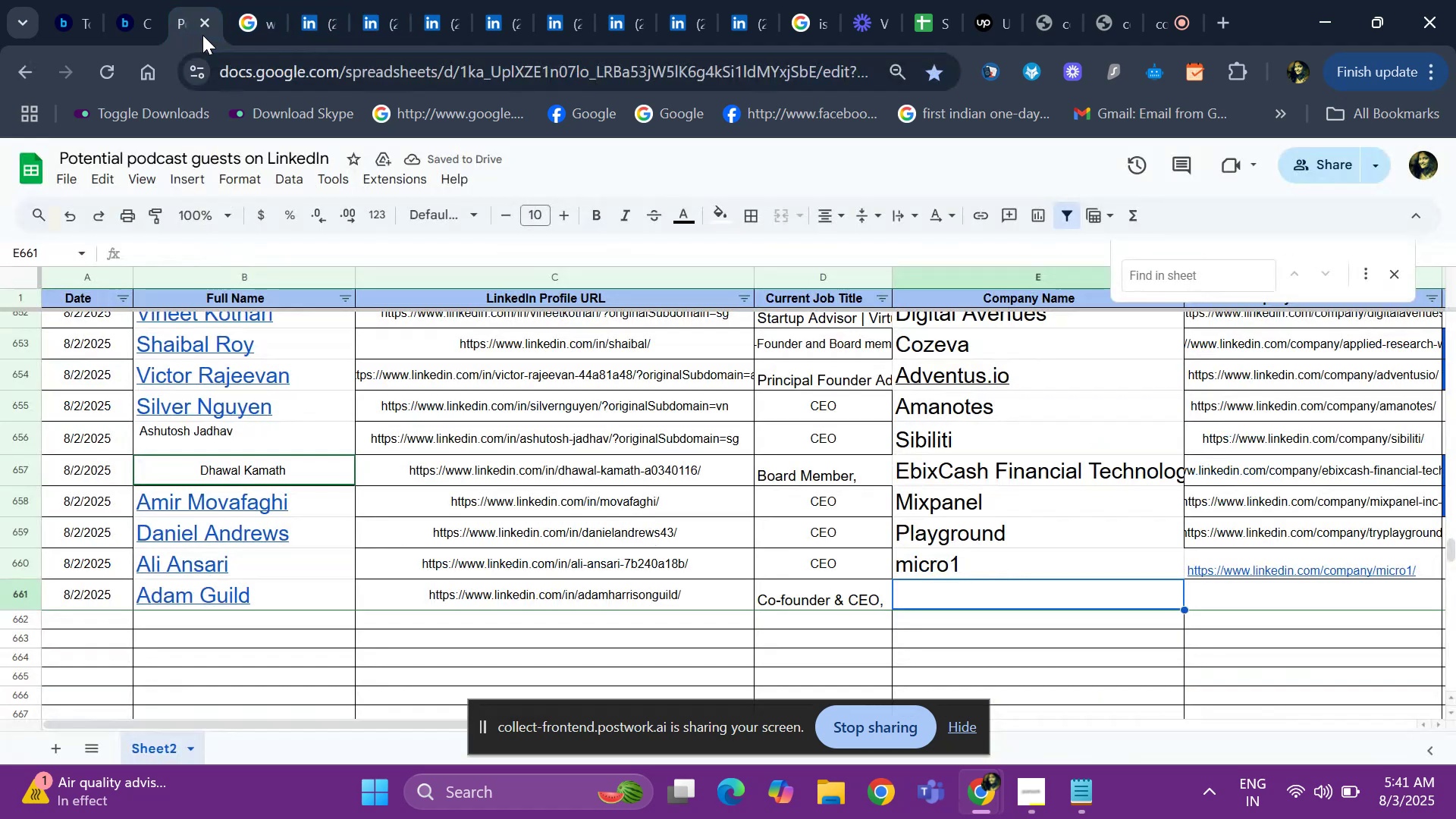 
key(Control+ControlLeft)
 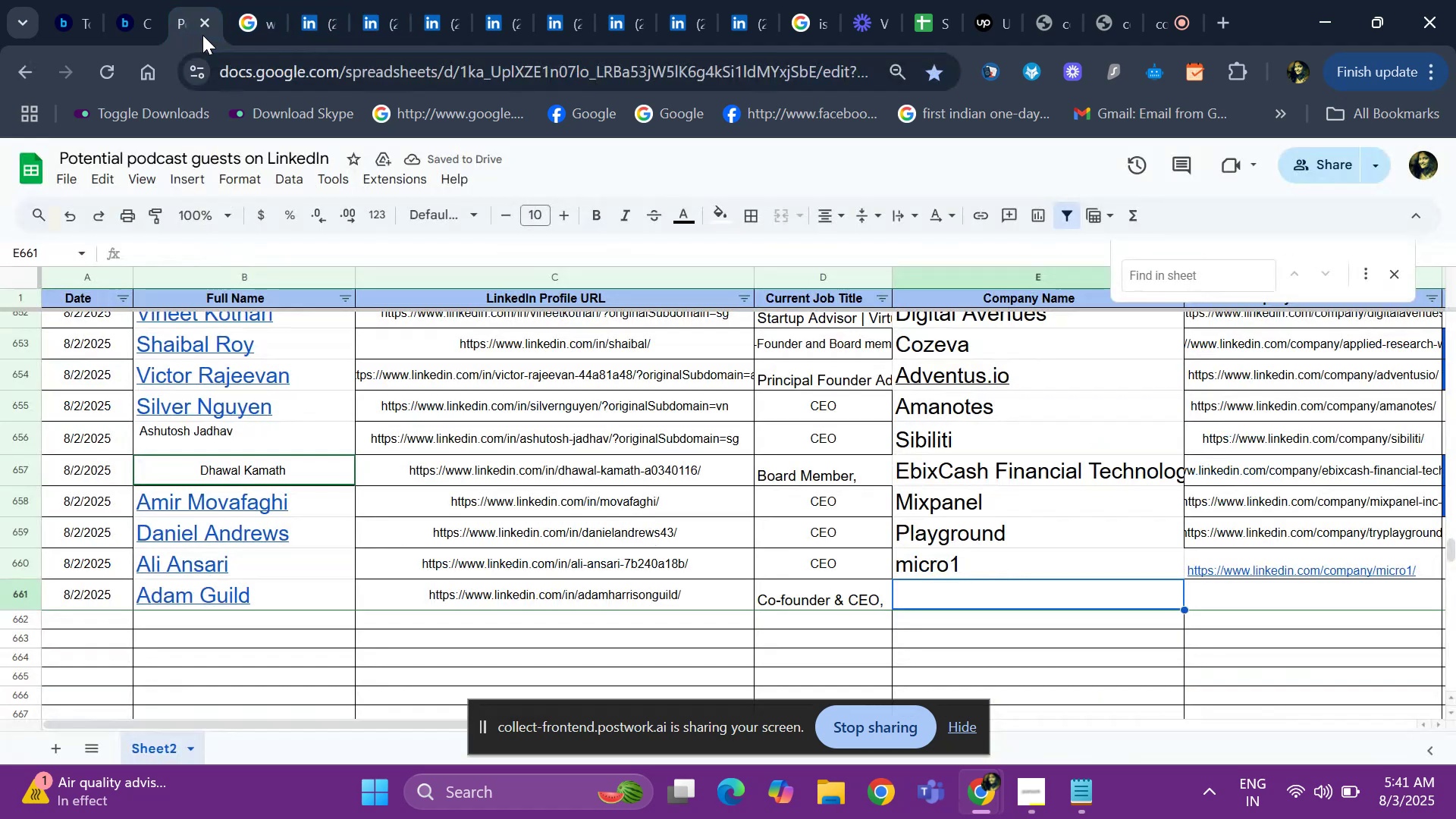 
key(Control+V)
 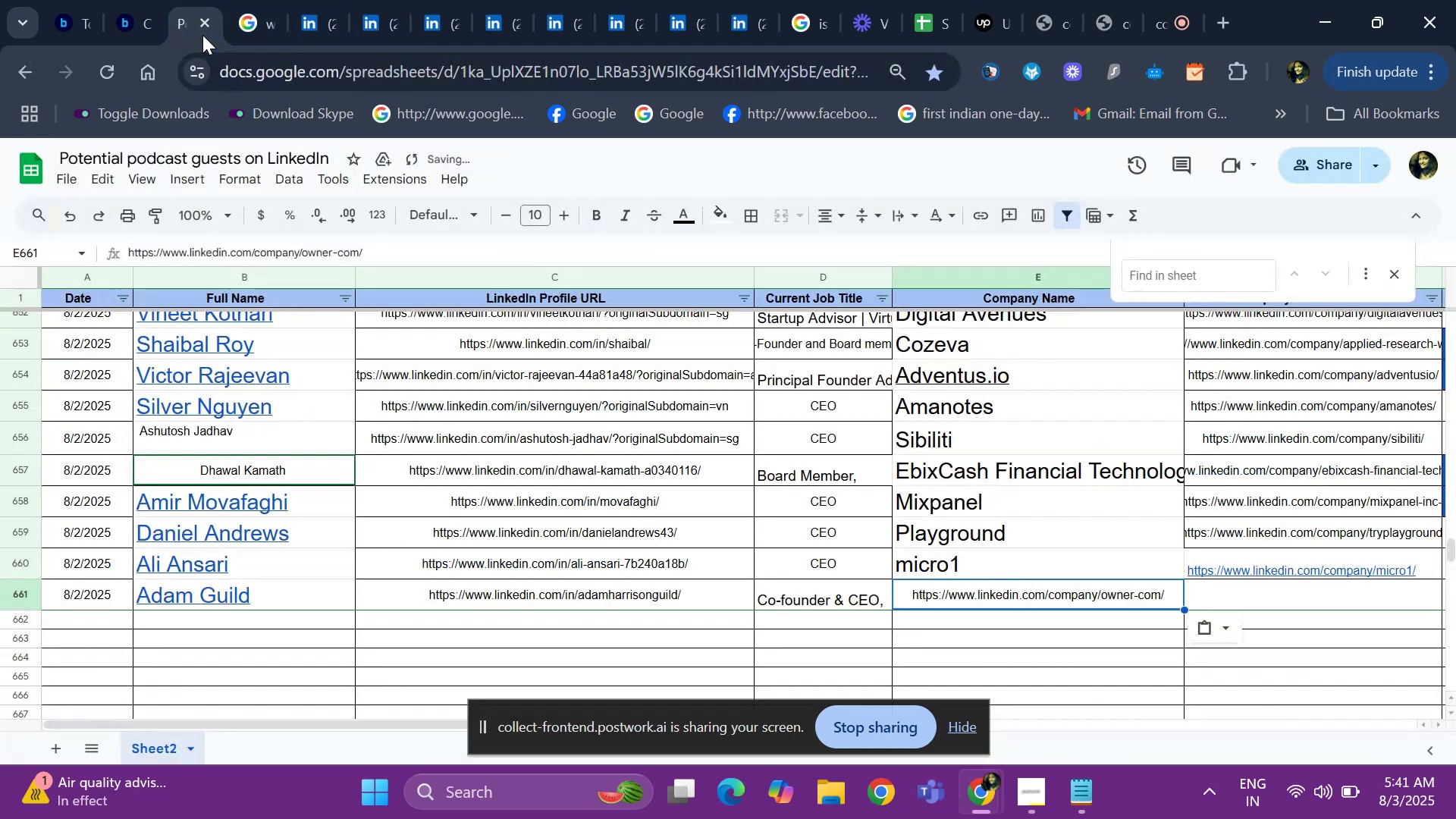 
key(ArrowRight)
 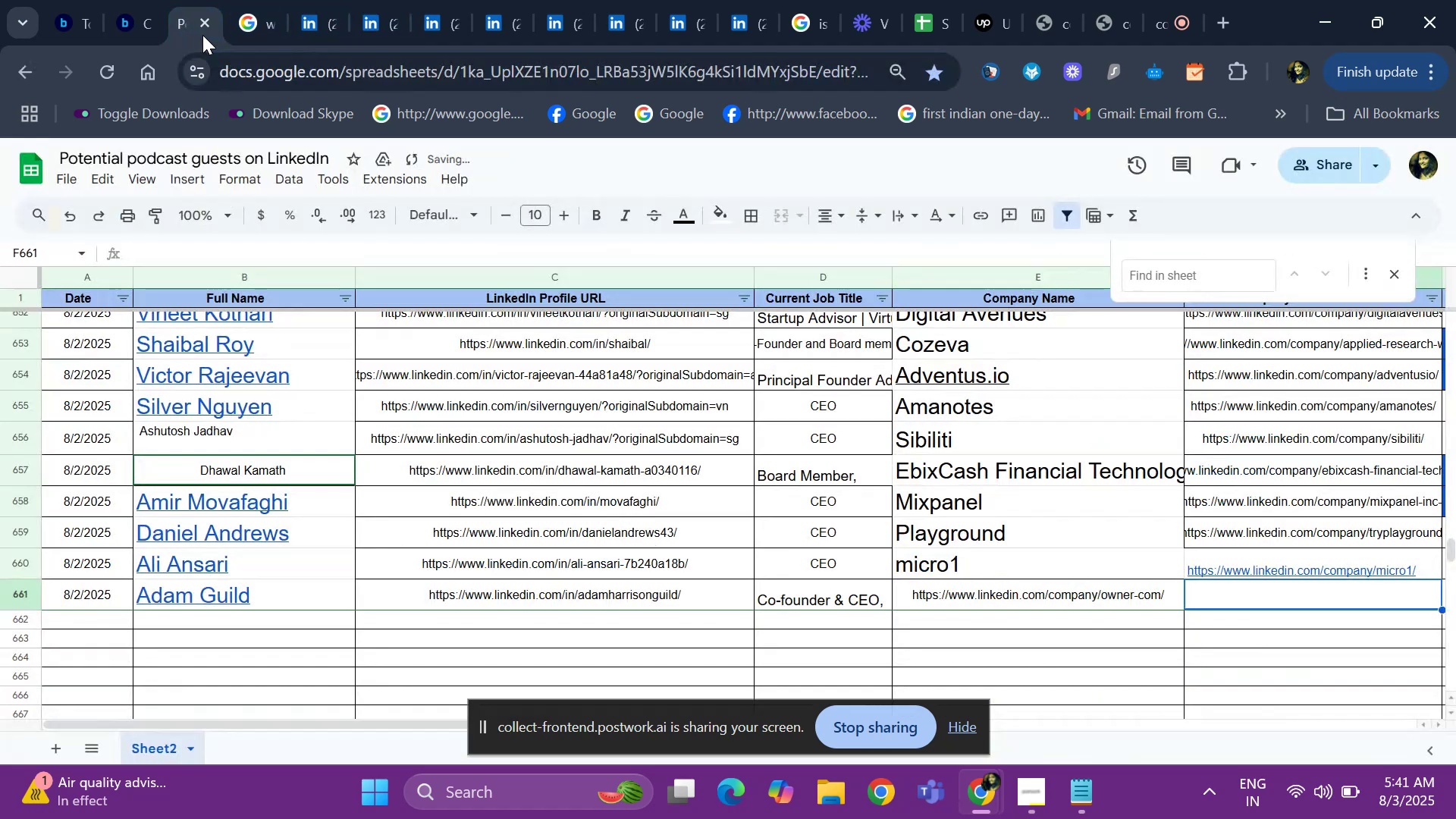 
key(ArrowLeft)
 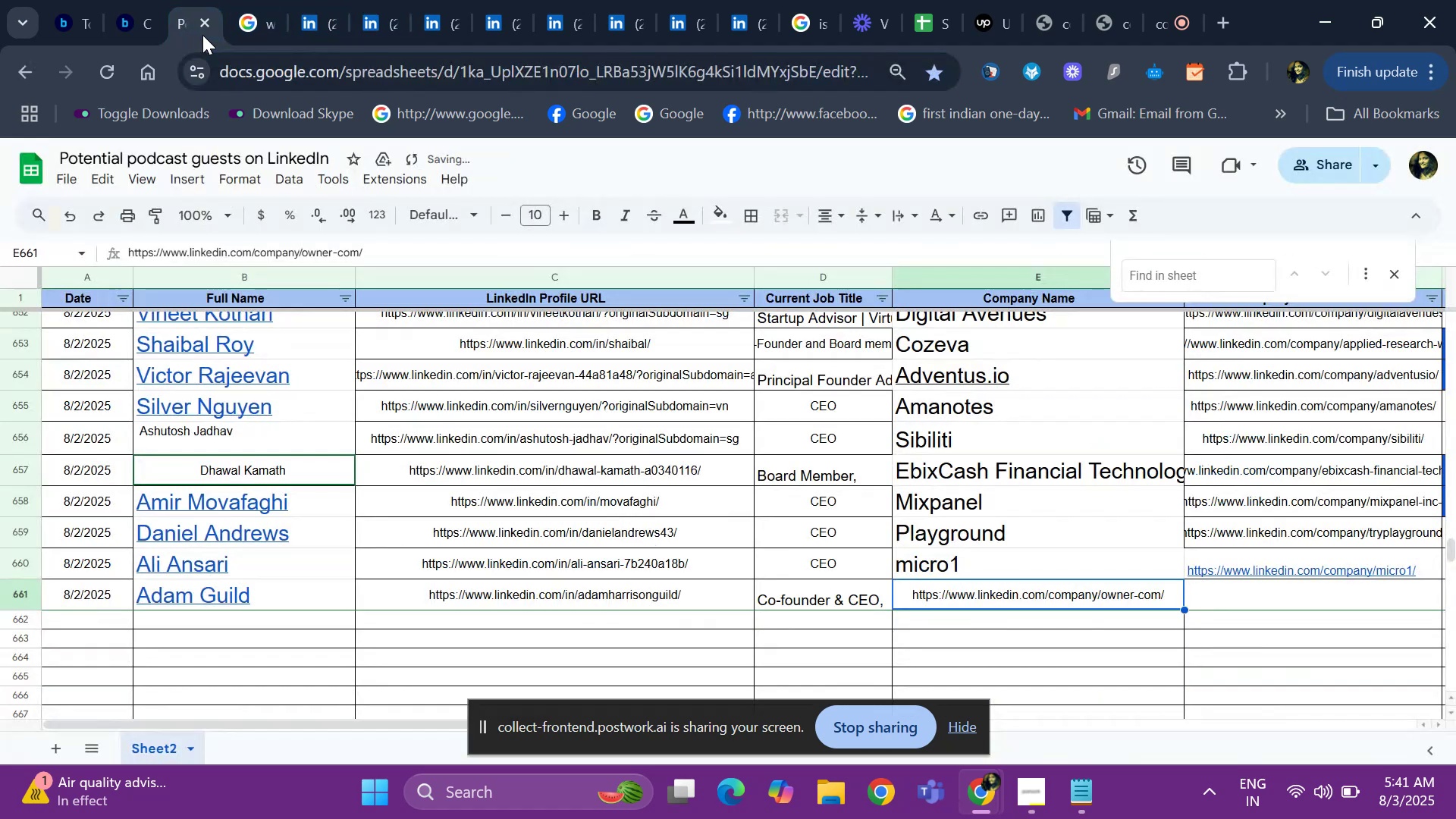 
key(Space)
 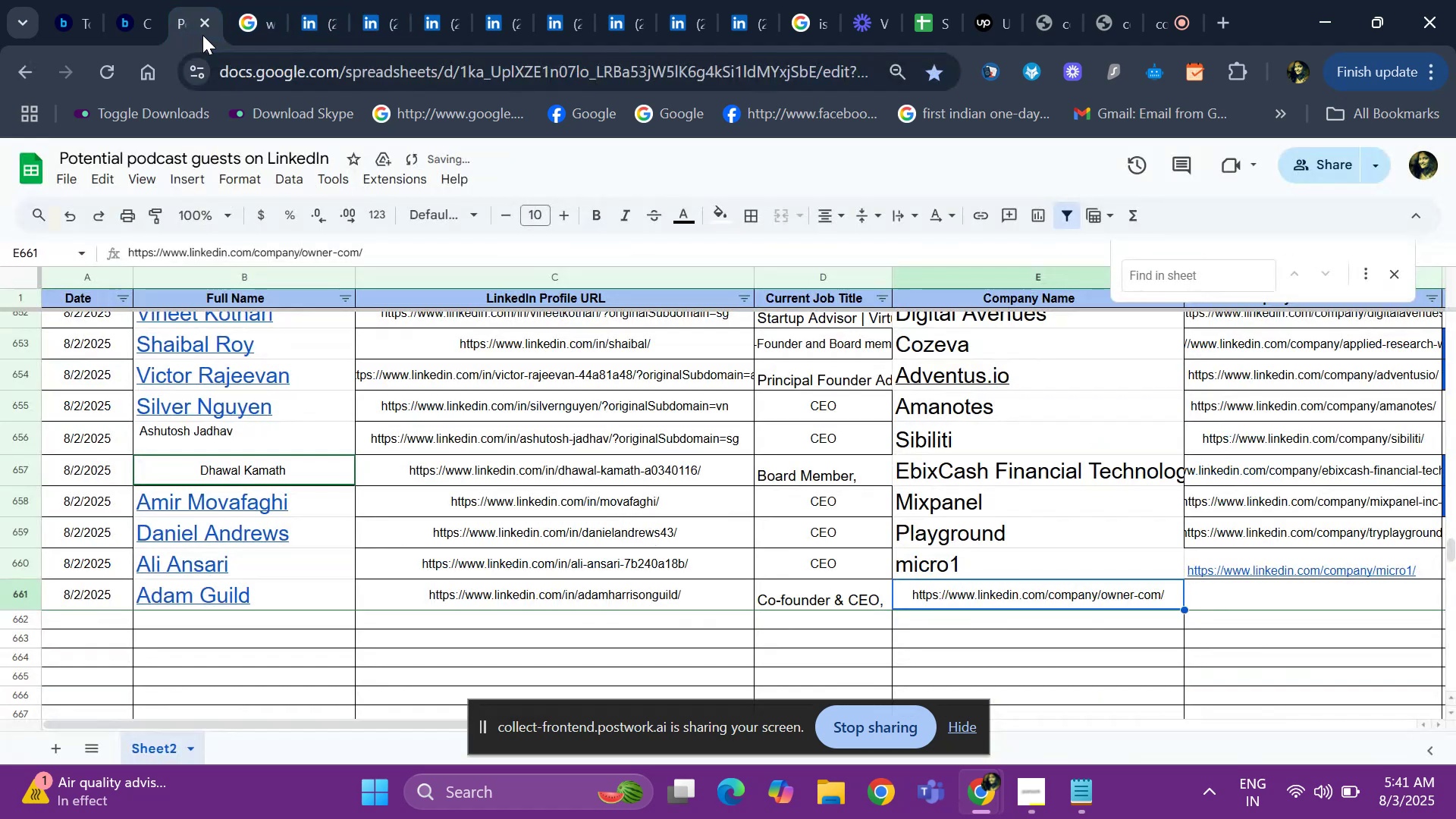 
key(ArrowRight)
 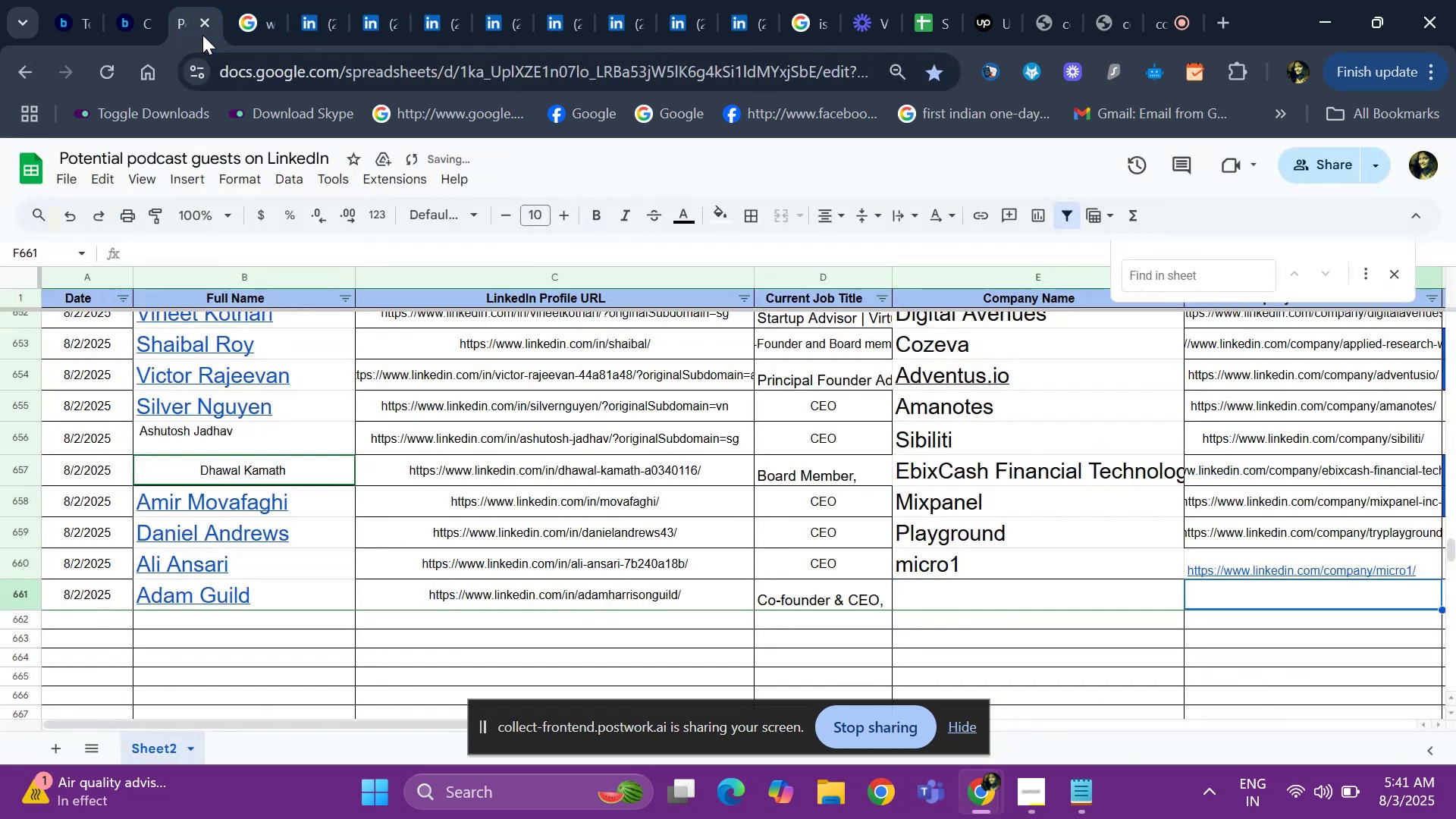 
key(Control+ControlLeft)
 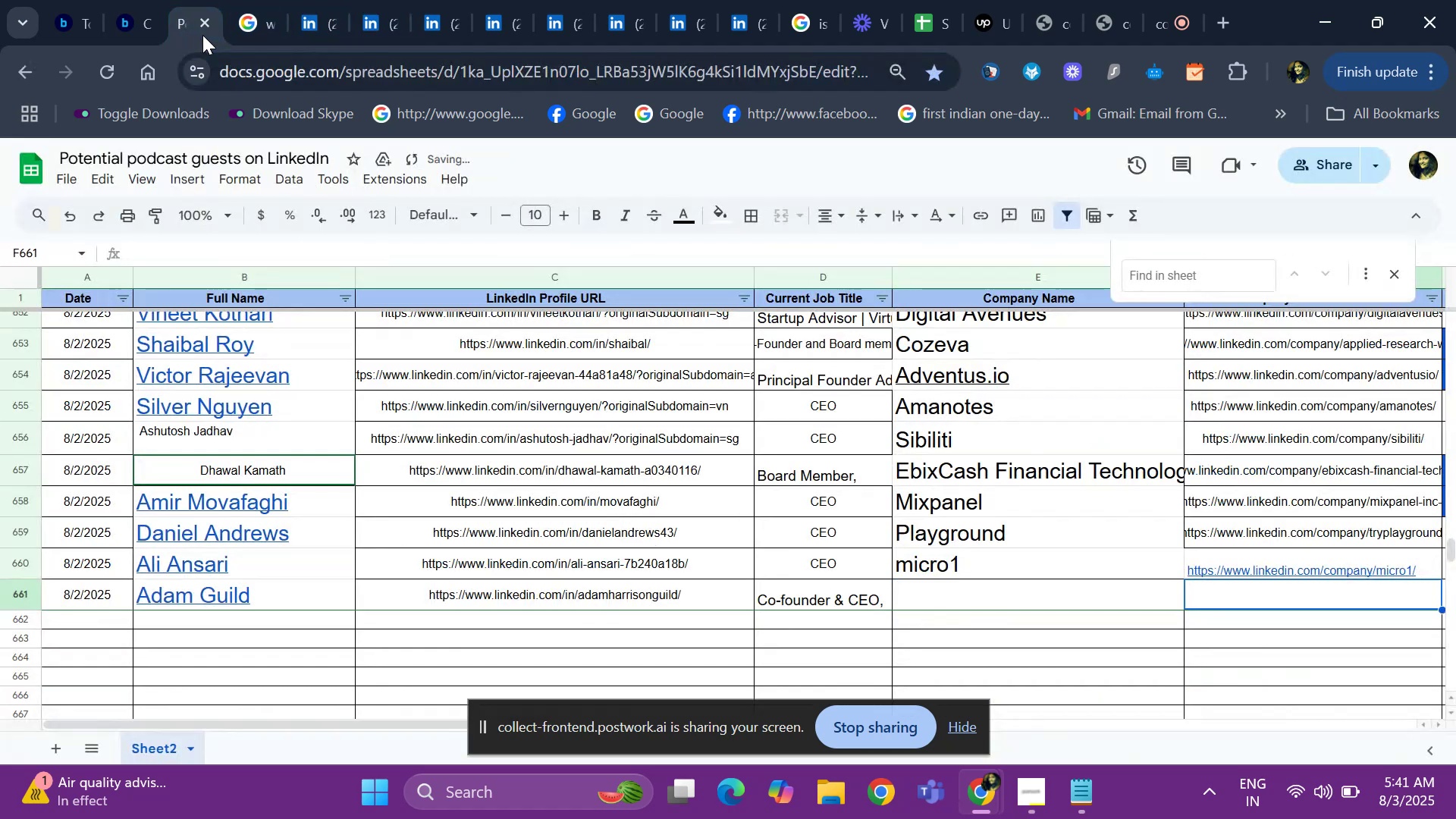 
key(Control+V)
 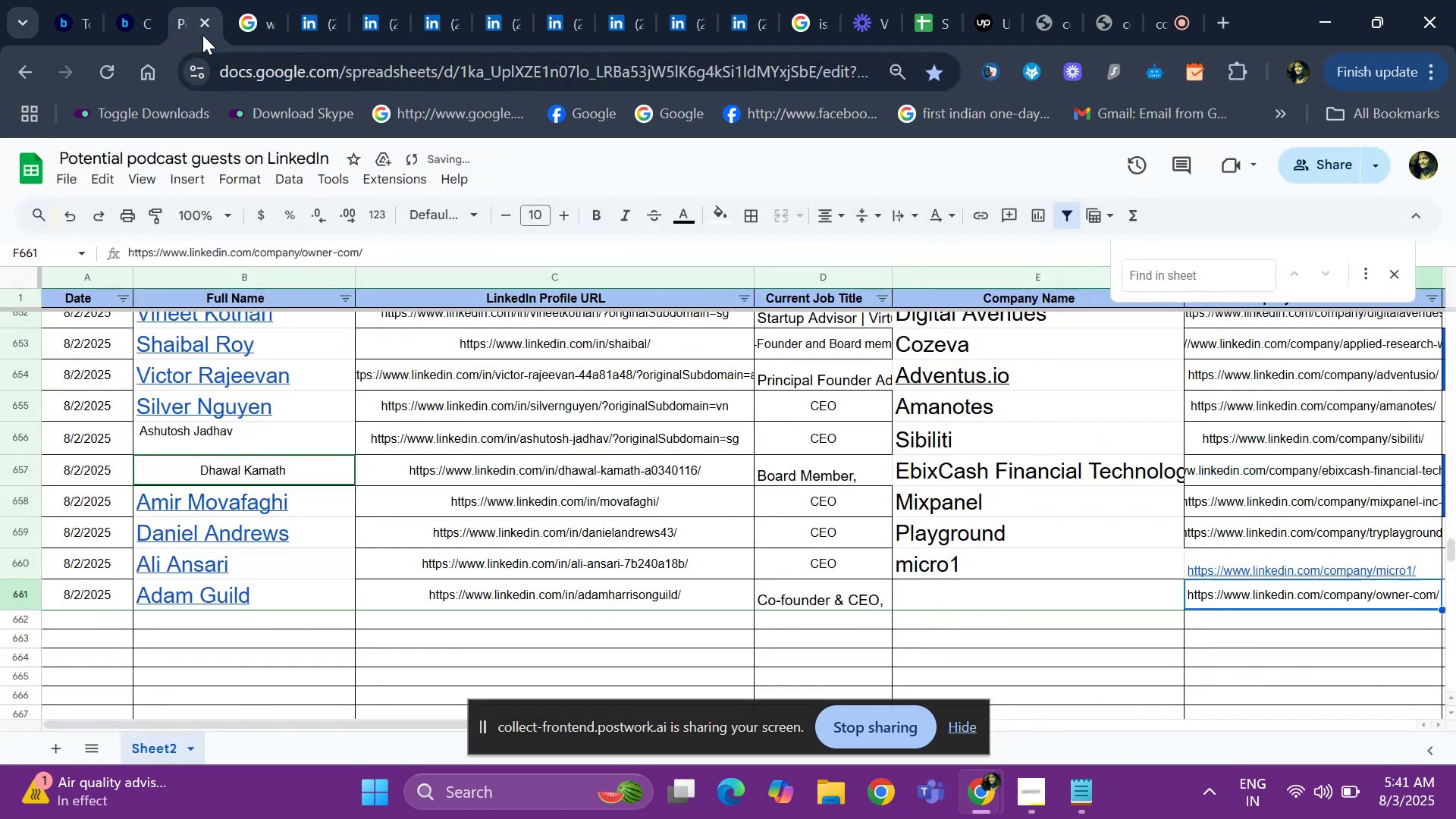 
key(ArrowLeft)
 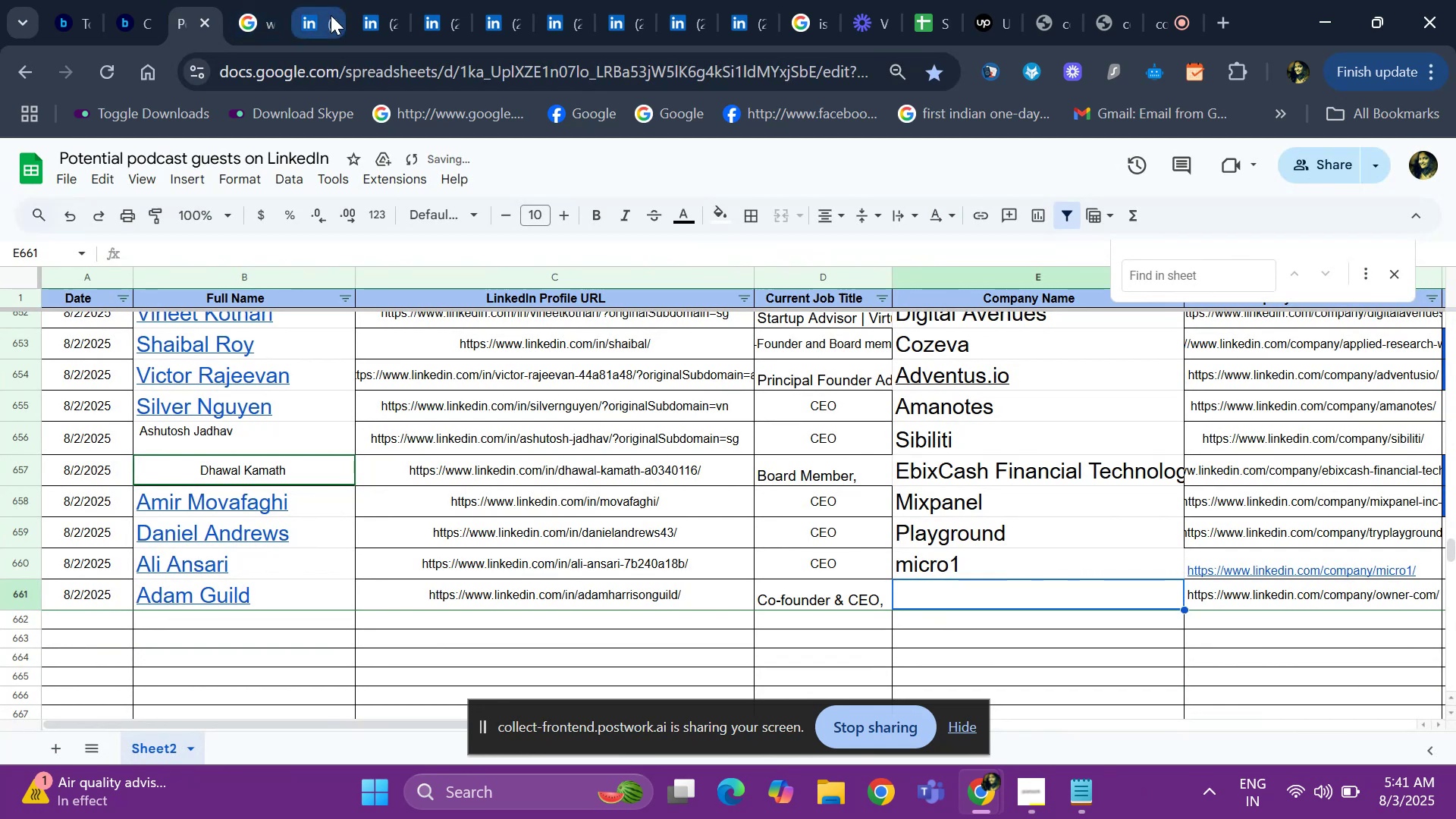 
left_click([329, 15])
 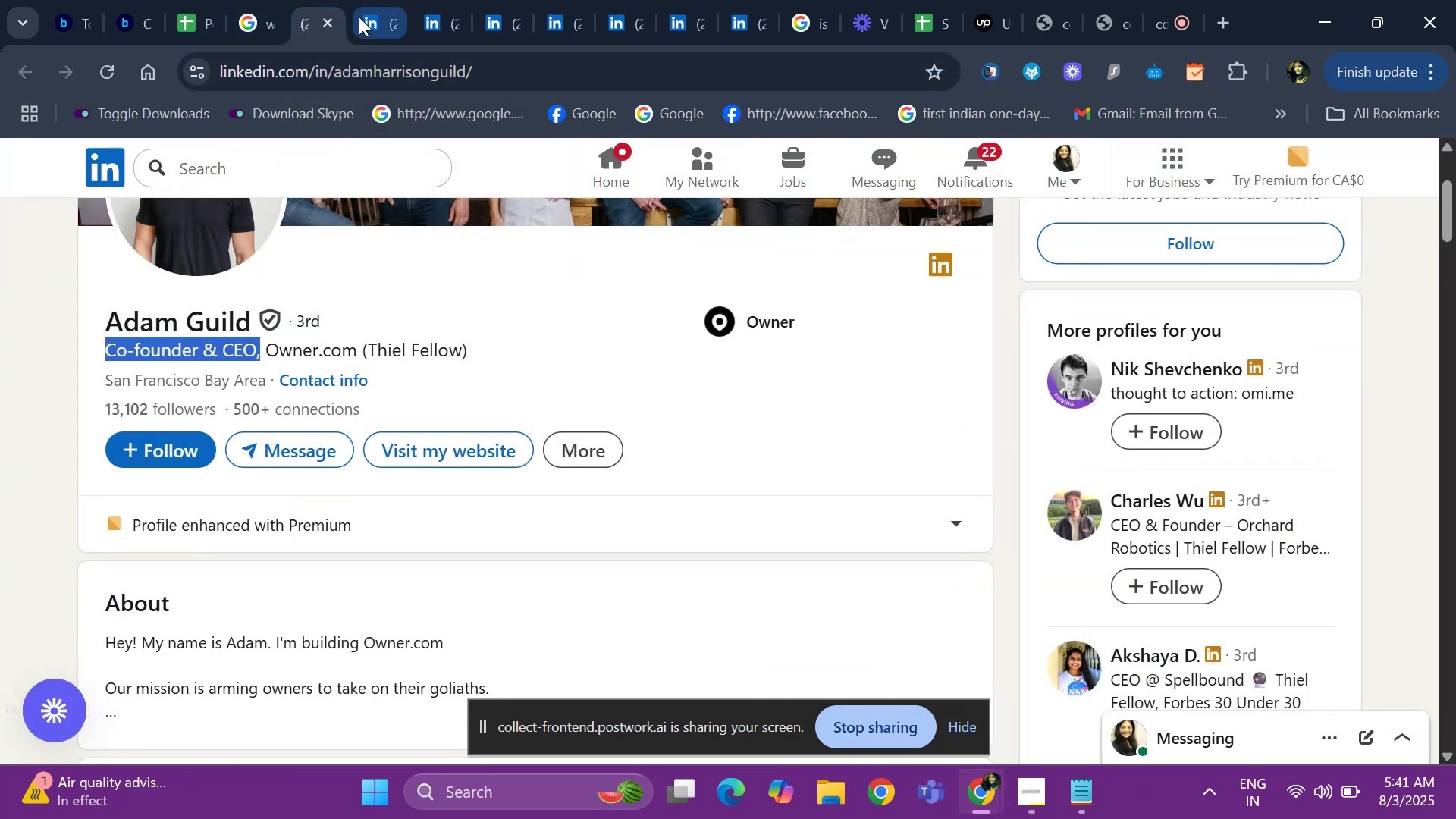 
left_click([368, 19])
 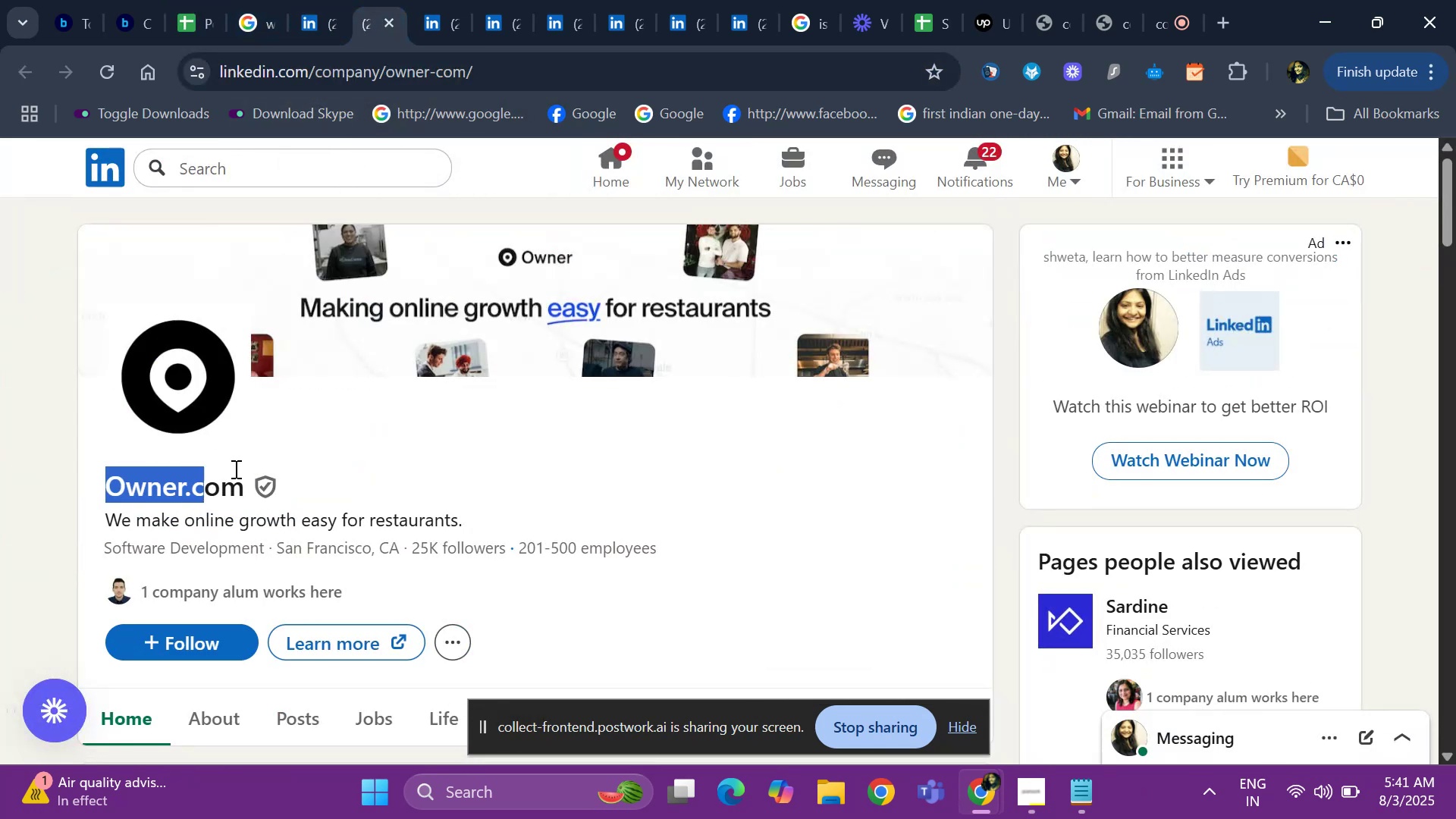 
key(Control+ControlLeft)
 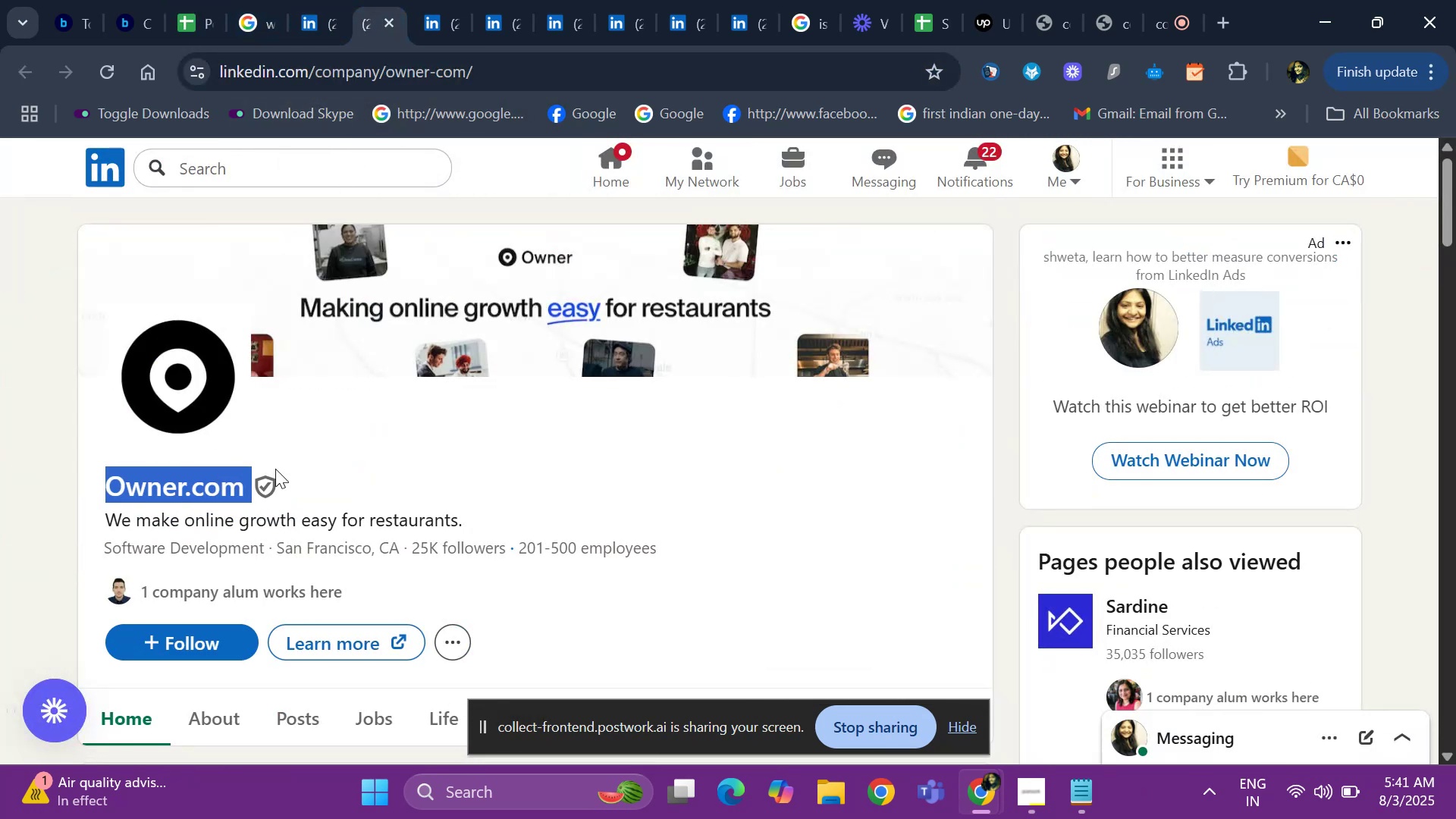 
key(Control+C)
 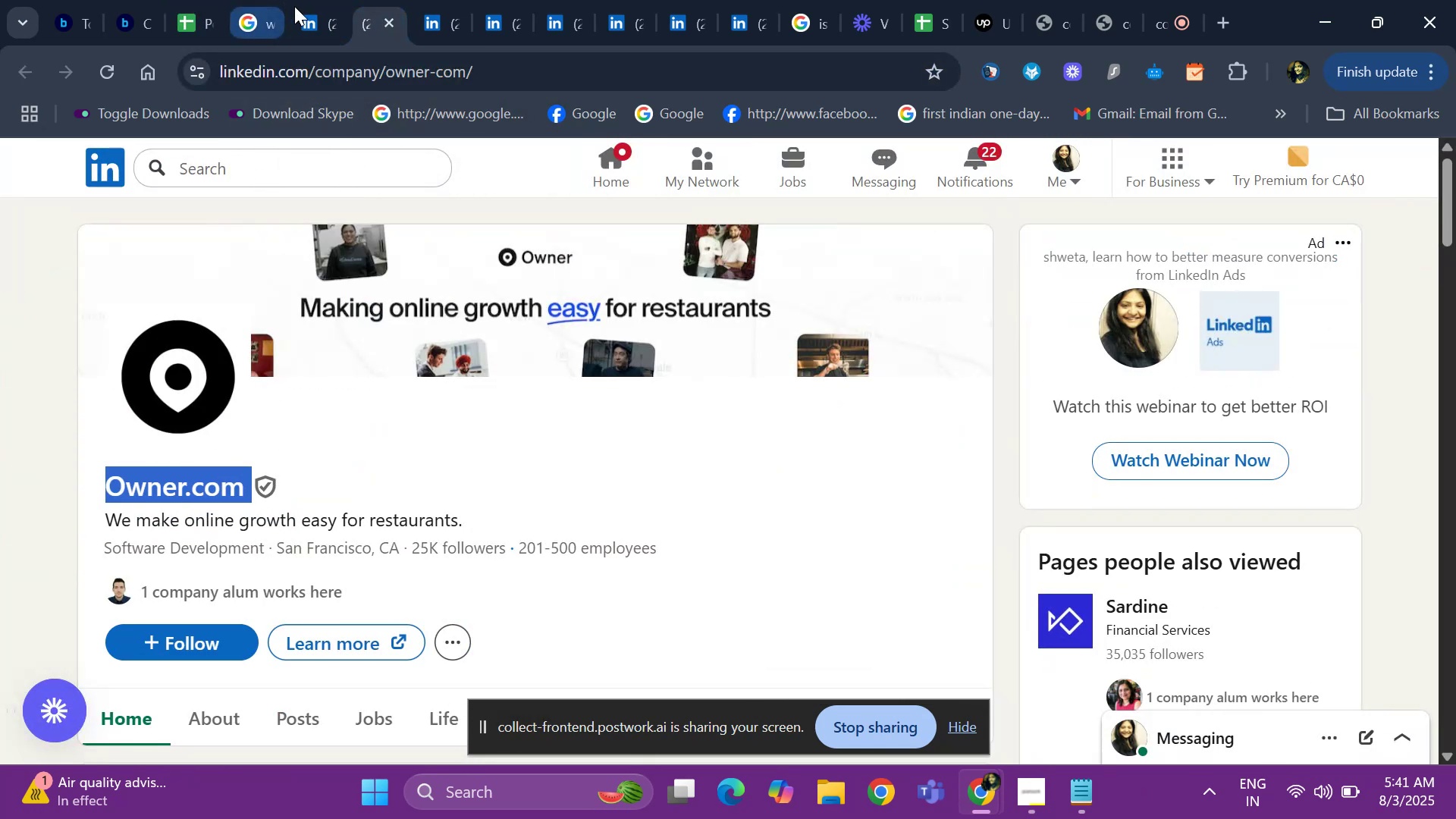 
left_click([306, 17])
 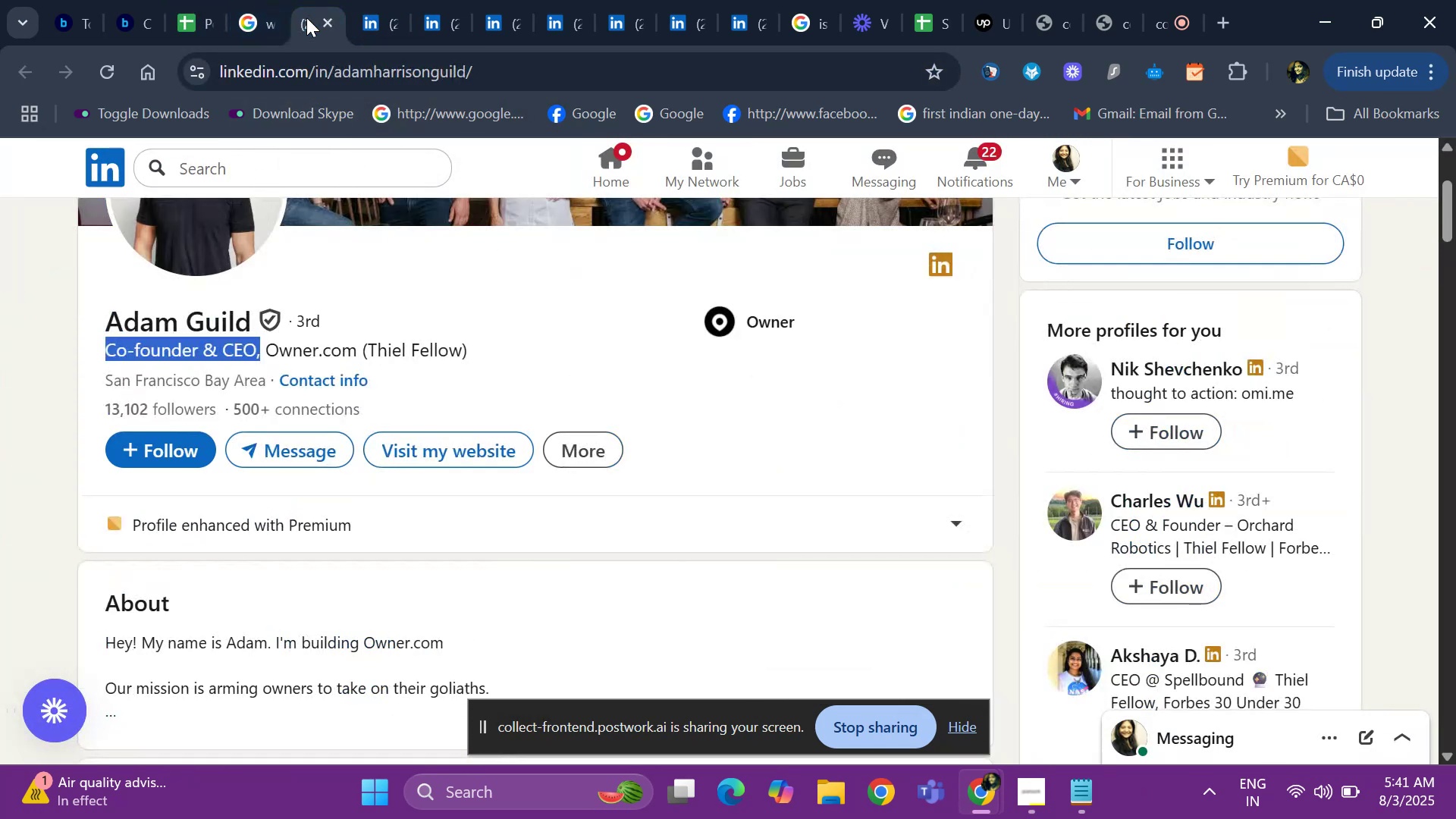 
key(Control+ControlLeft)
 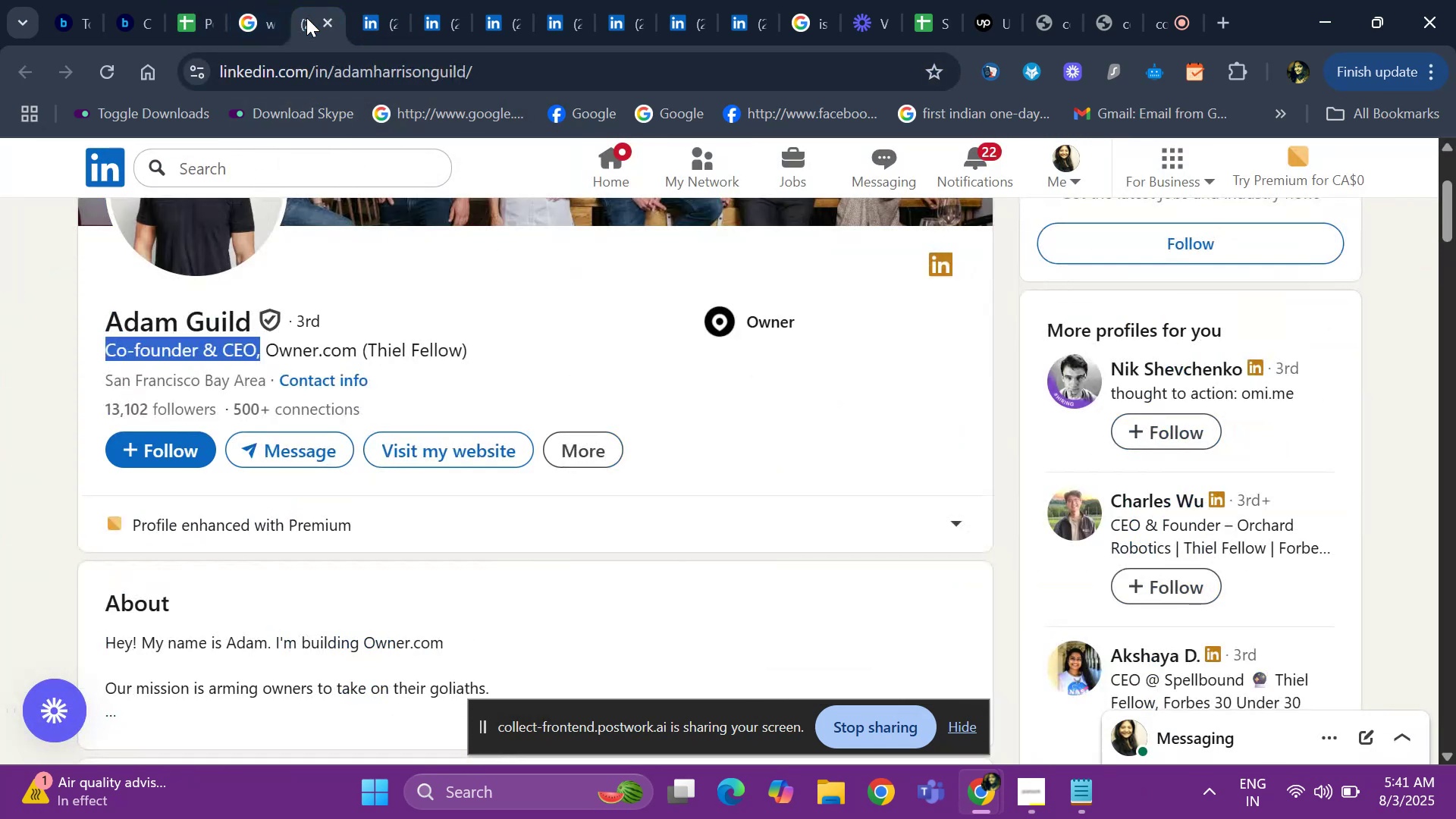 
key(Control+V)
 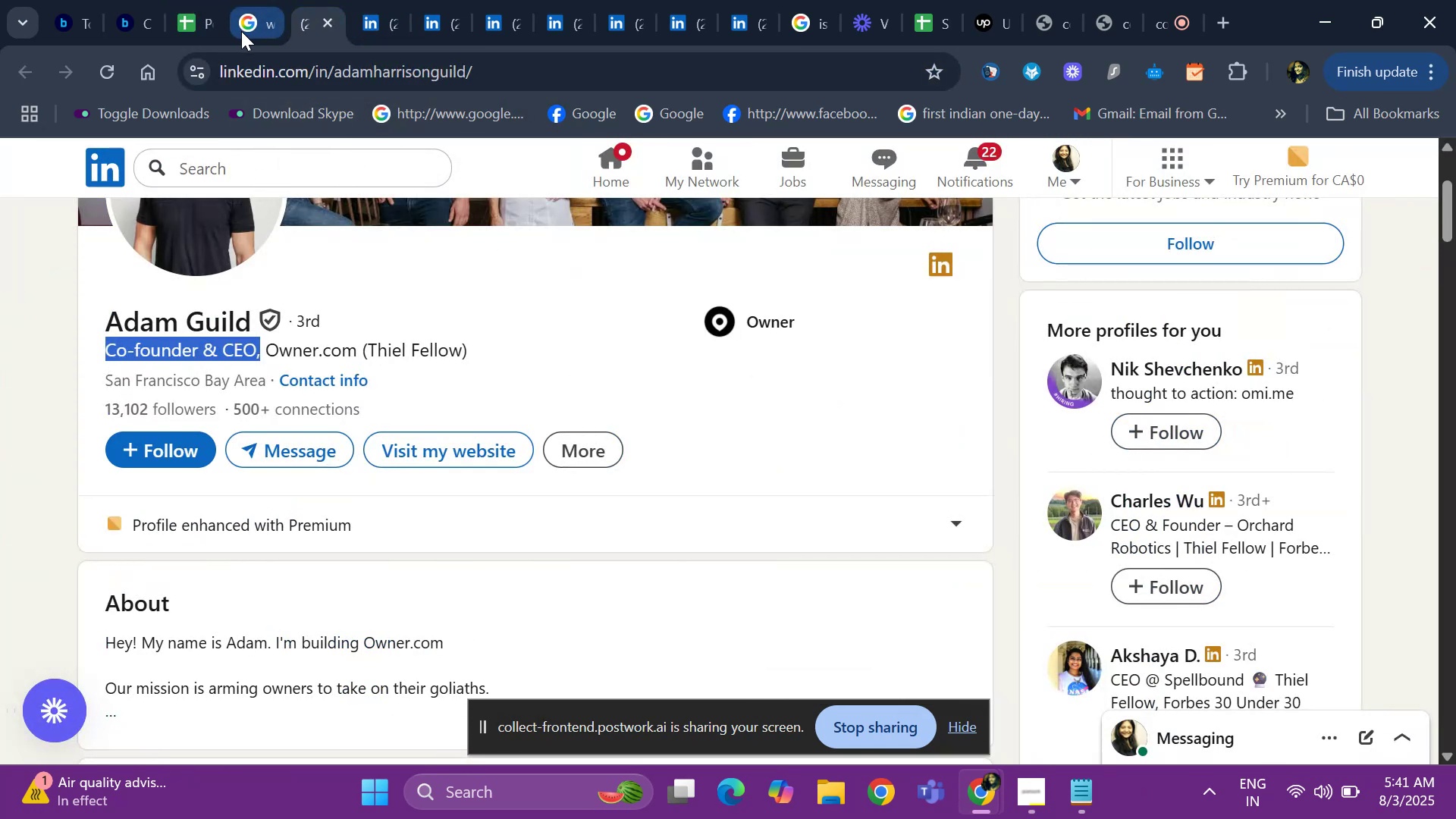 
left_click([173, 28])
 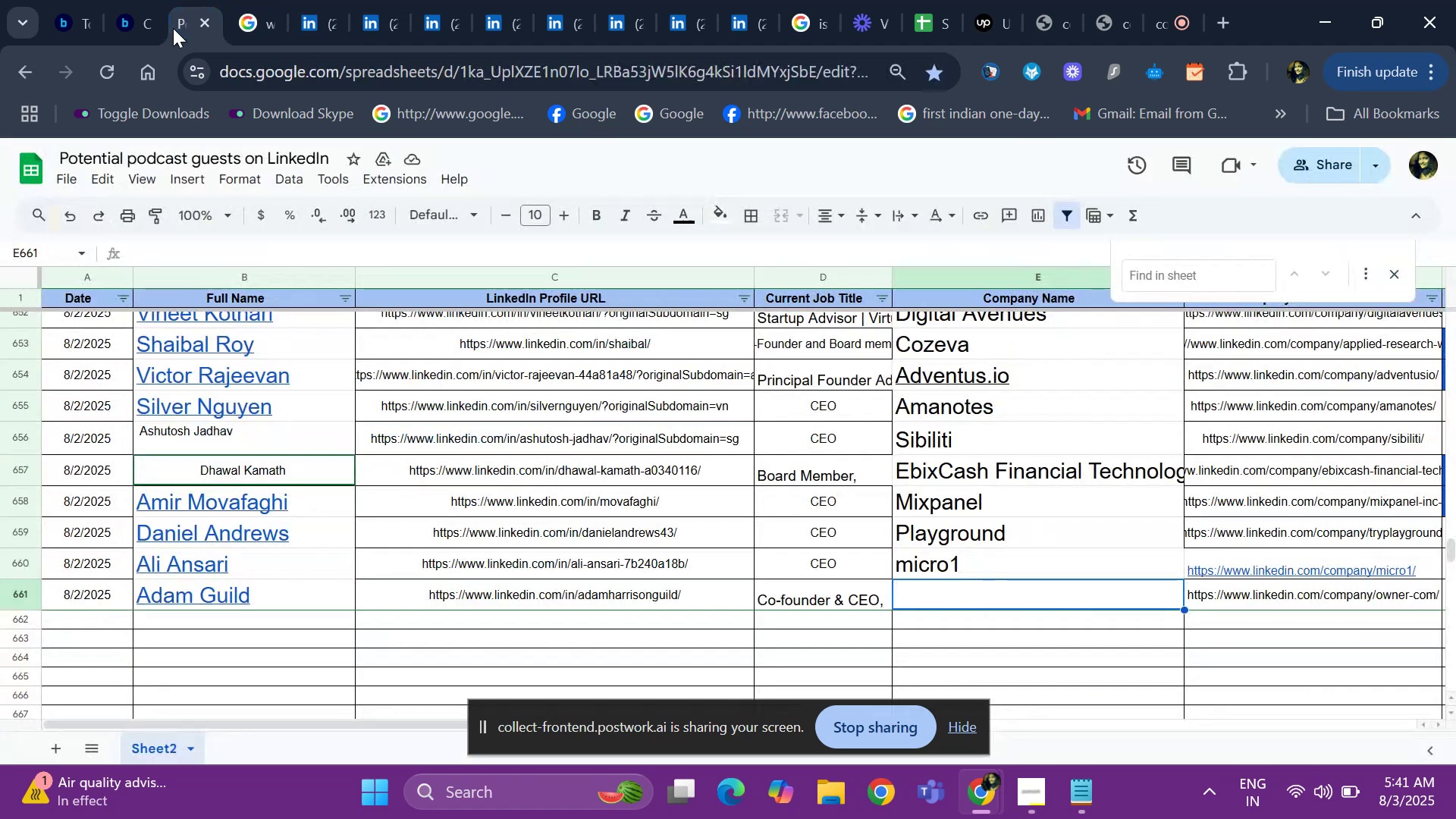 
key(Control+ControlLeft)
 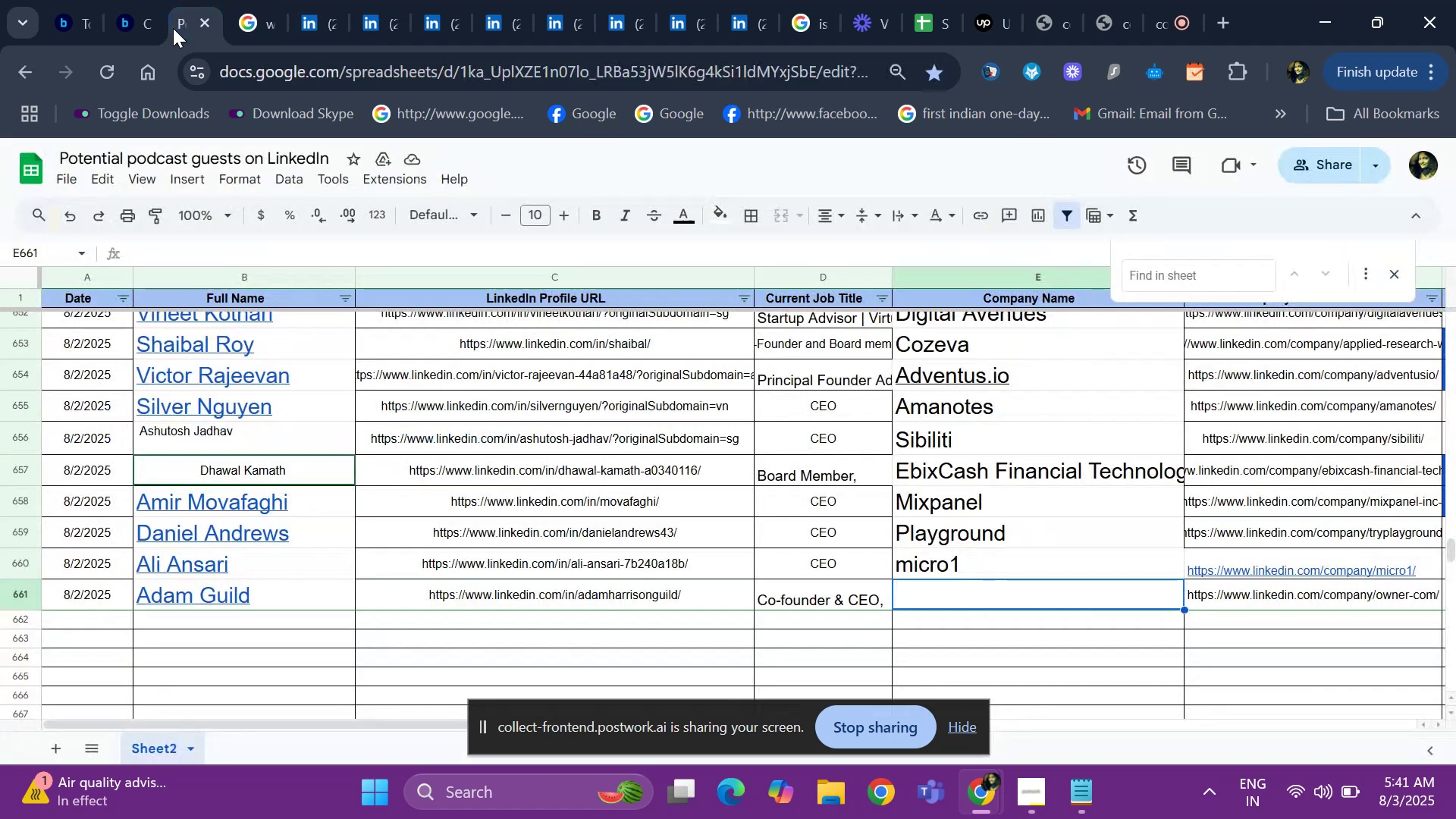 
key(Control+V)
 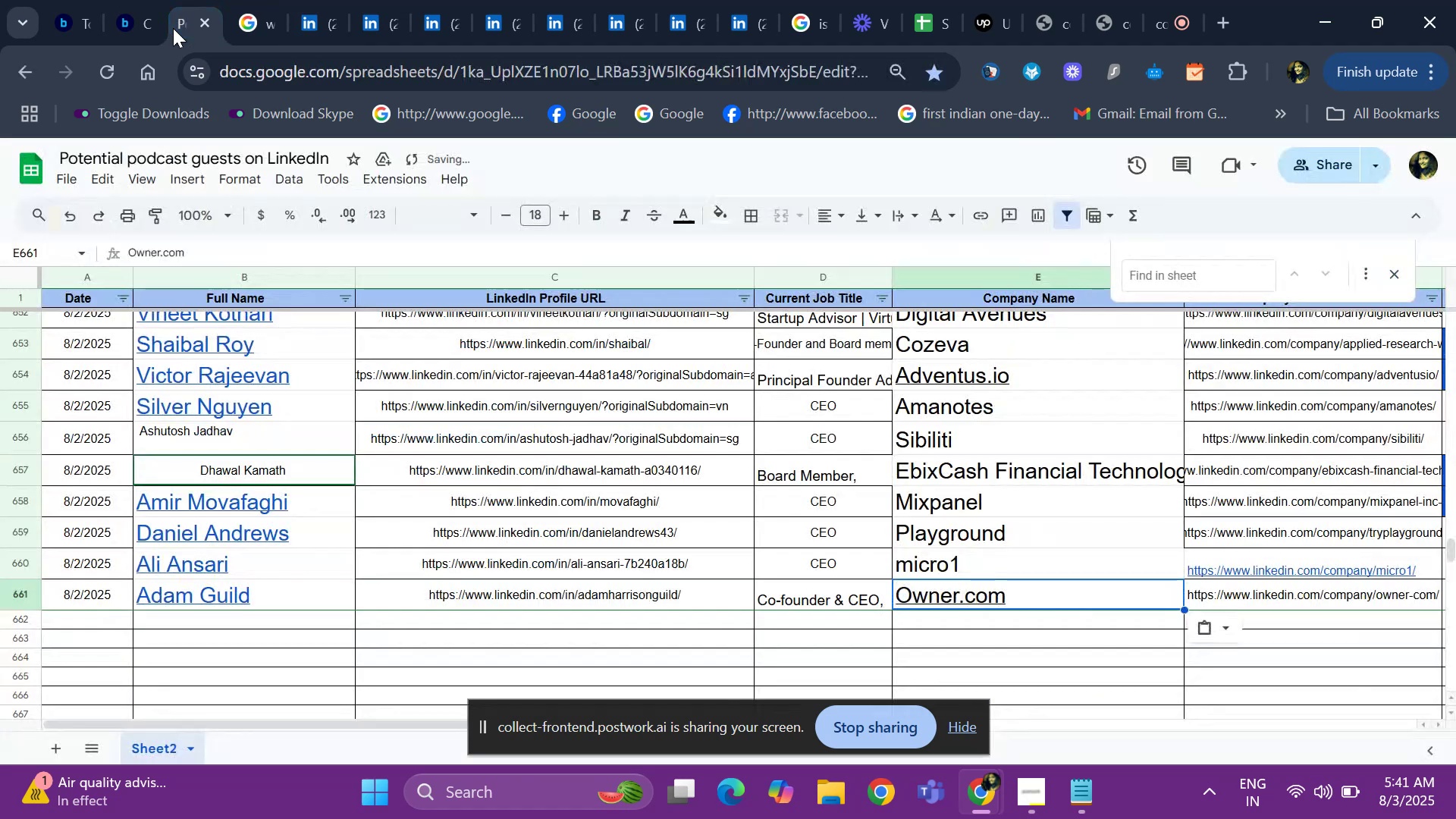 
key(ArrowRight)
 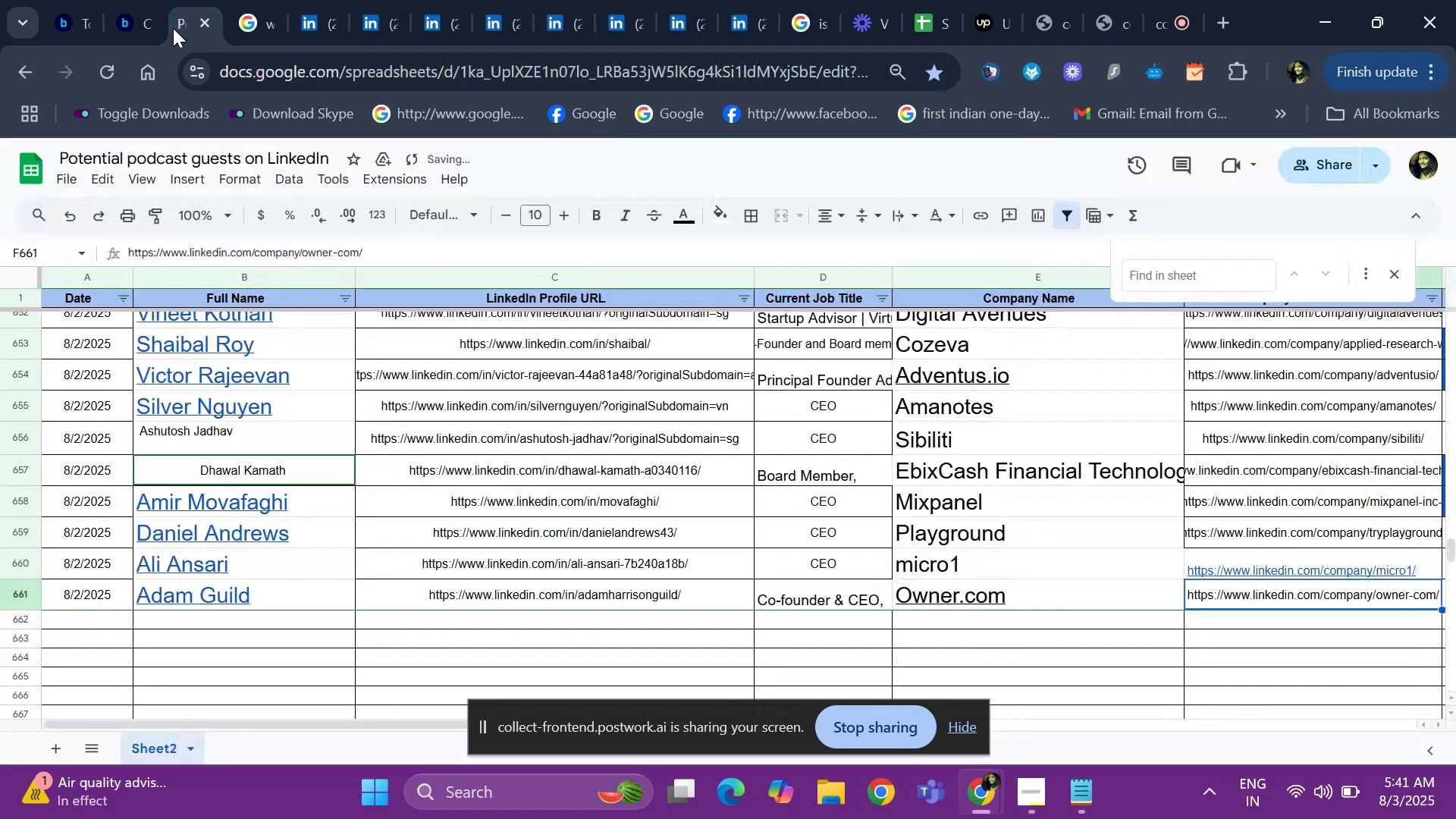 
key(ArrowRight)
 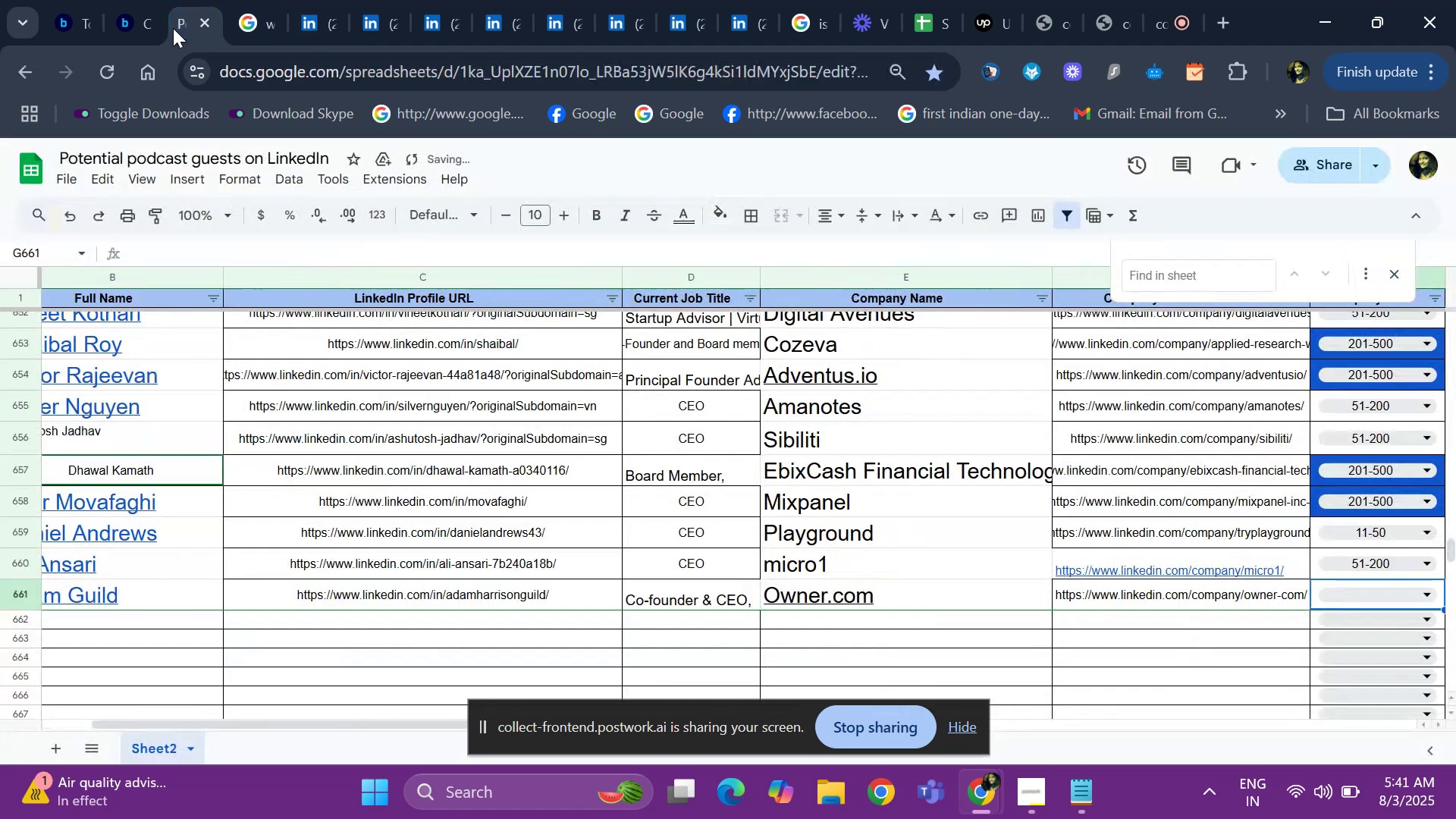 
key(ArrowRight)
 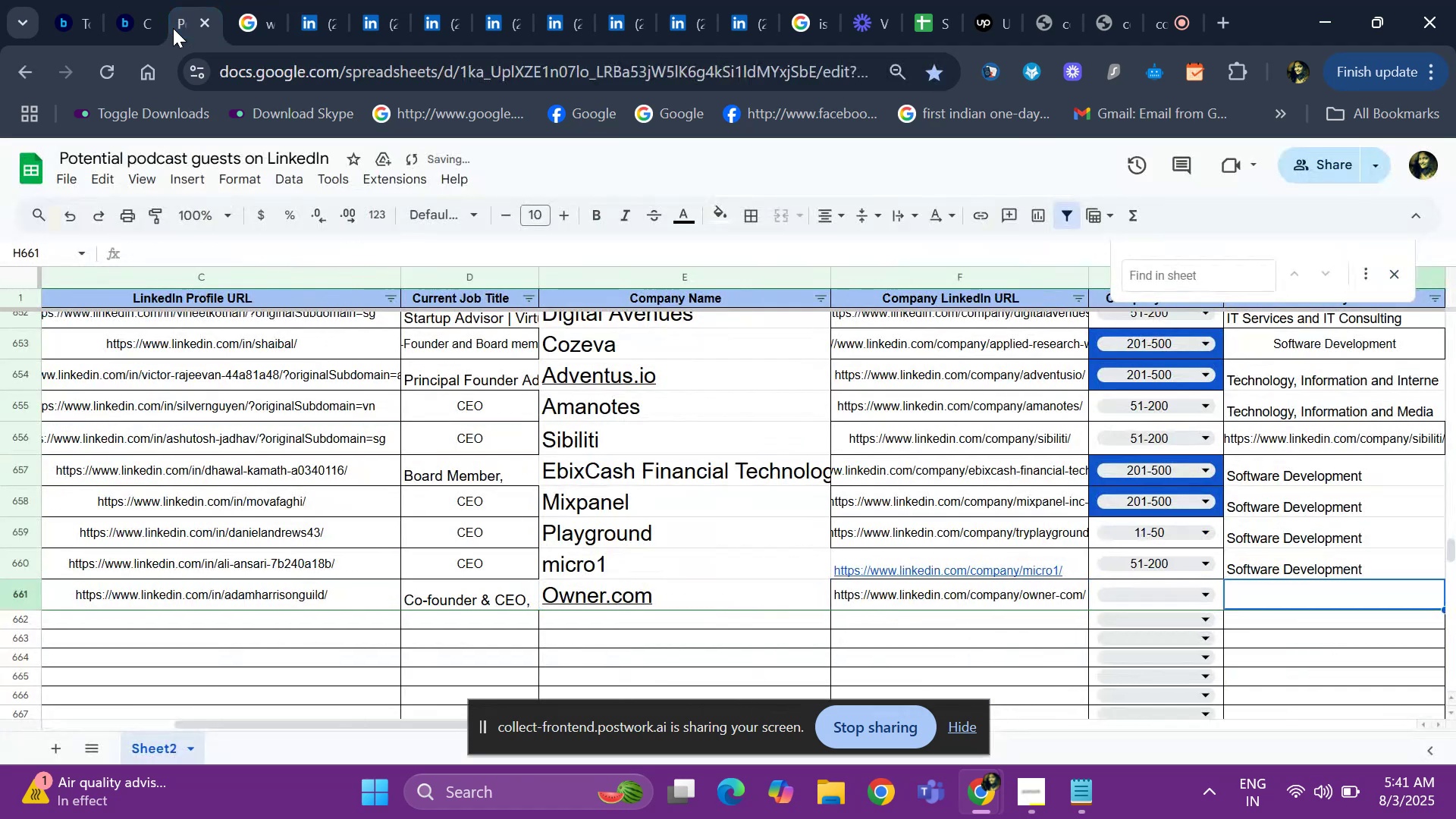 
key(ArrowRight)
 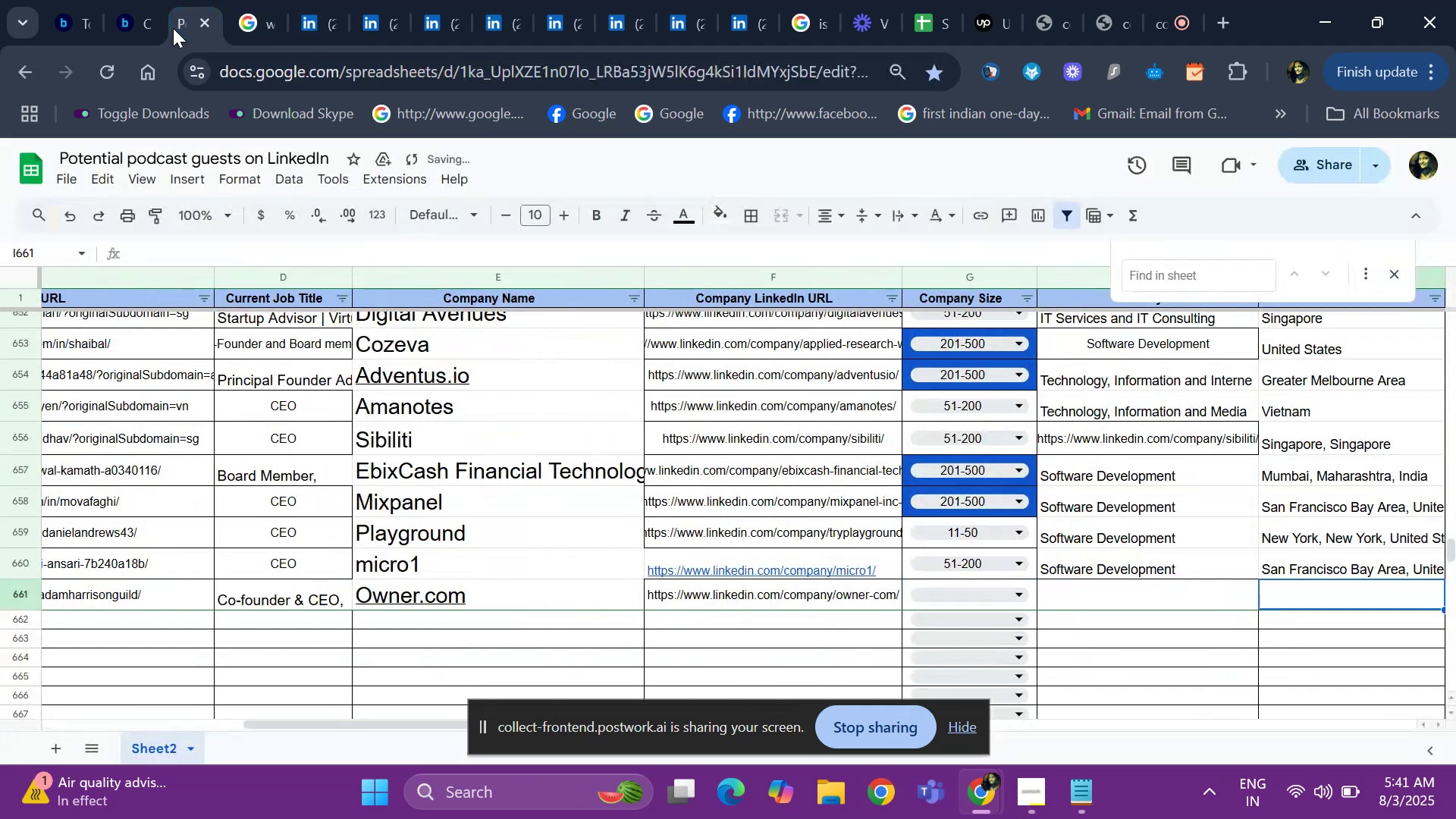 
key(ArrowLeft)
 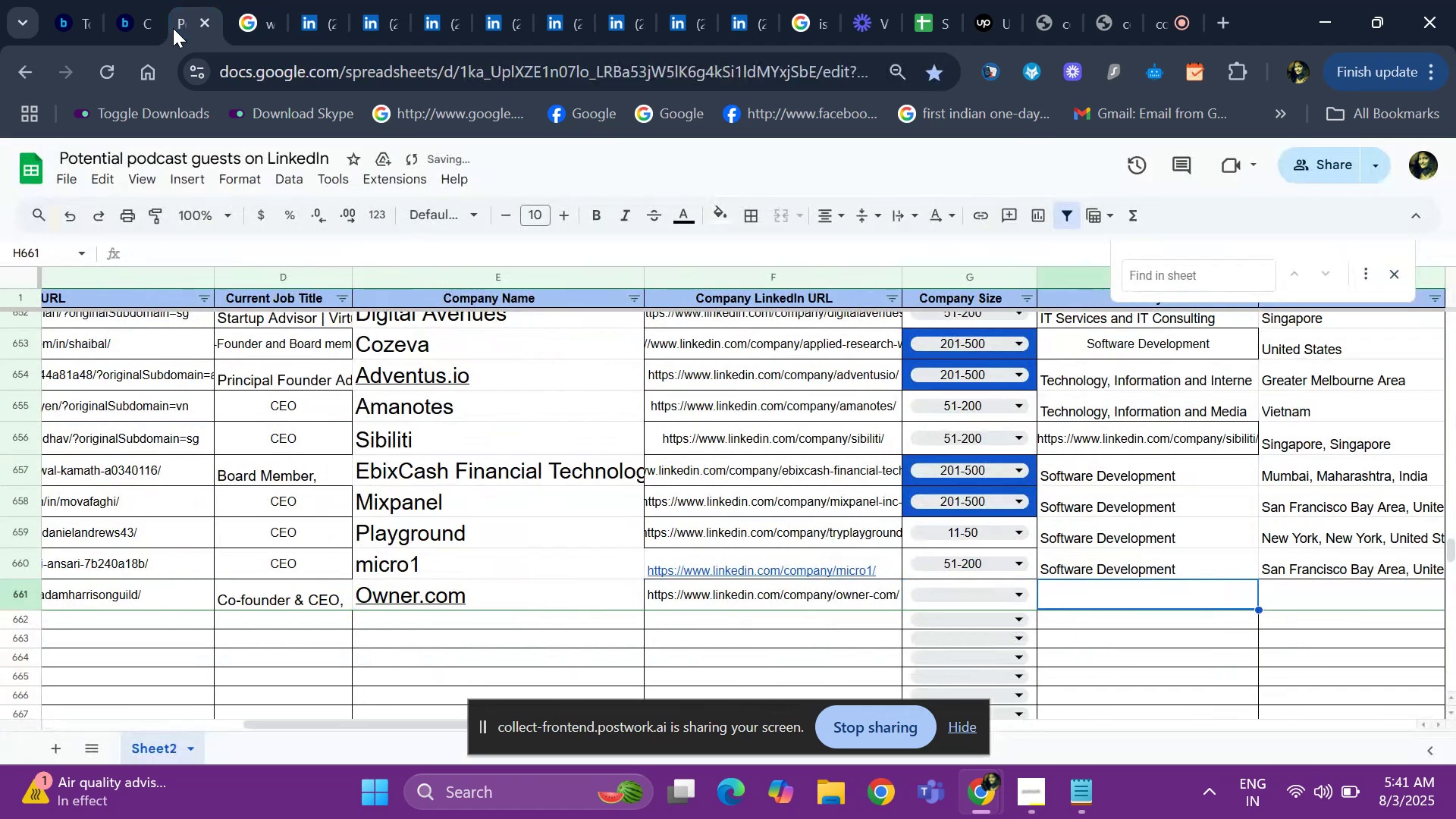 
key(ArrowLeft)
 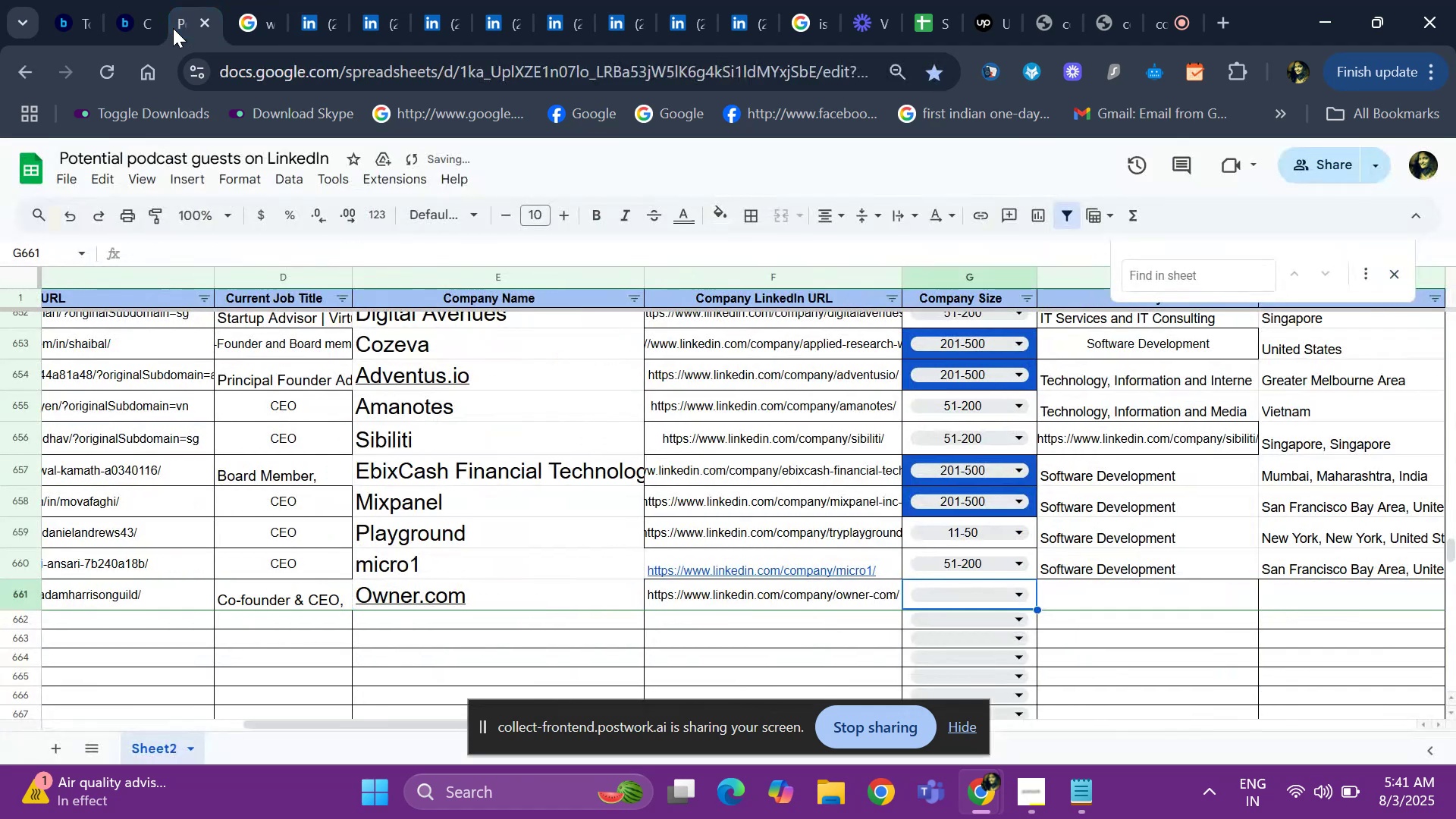 
key(Enter)
 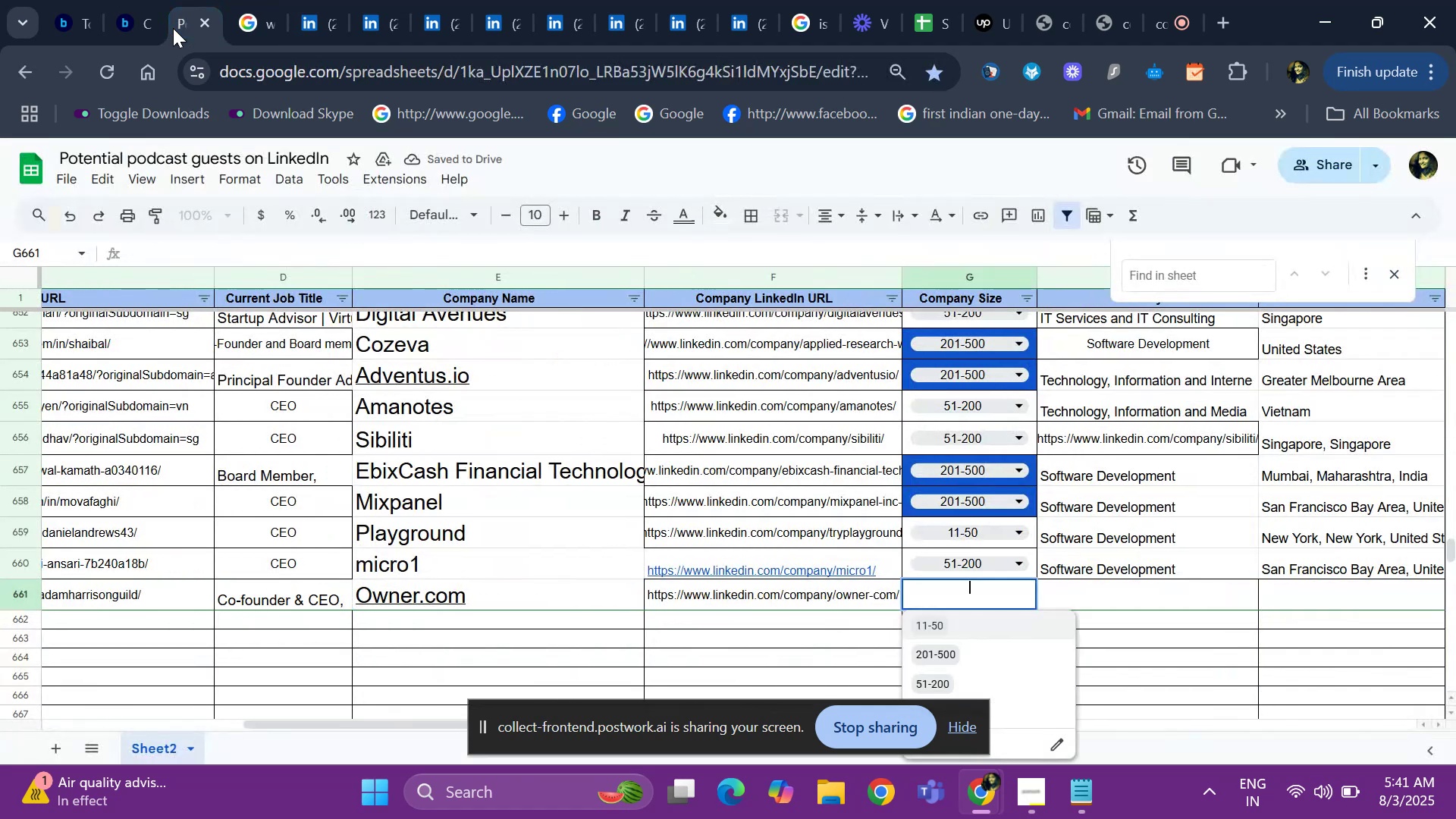 
key(ArrowDown)
 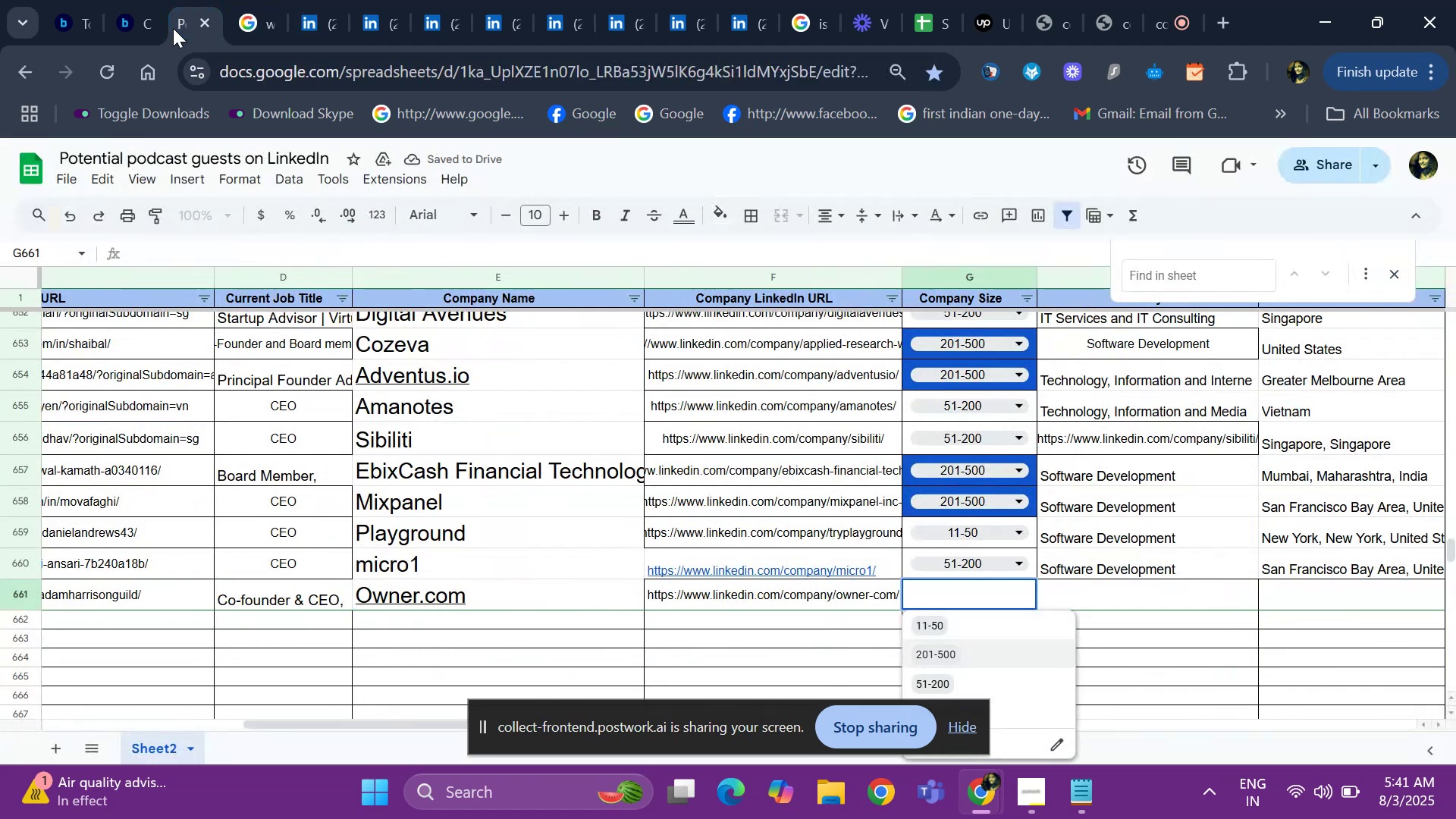 
key(ArrowDown)
 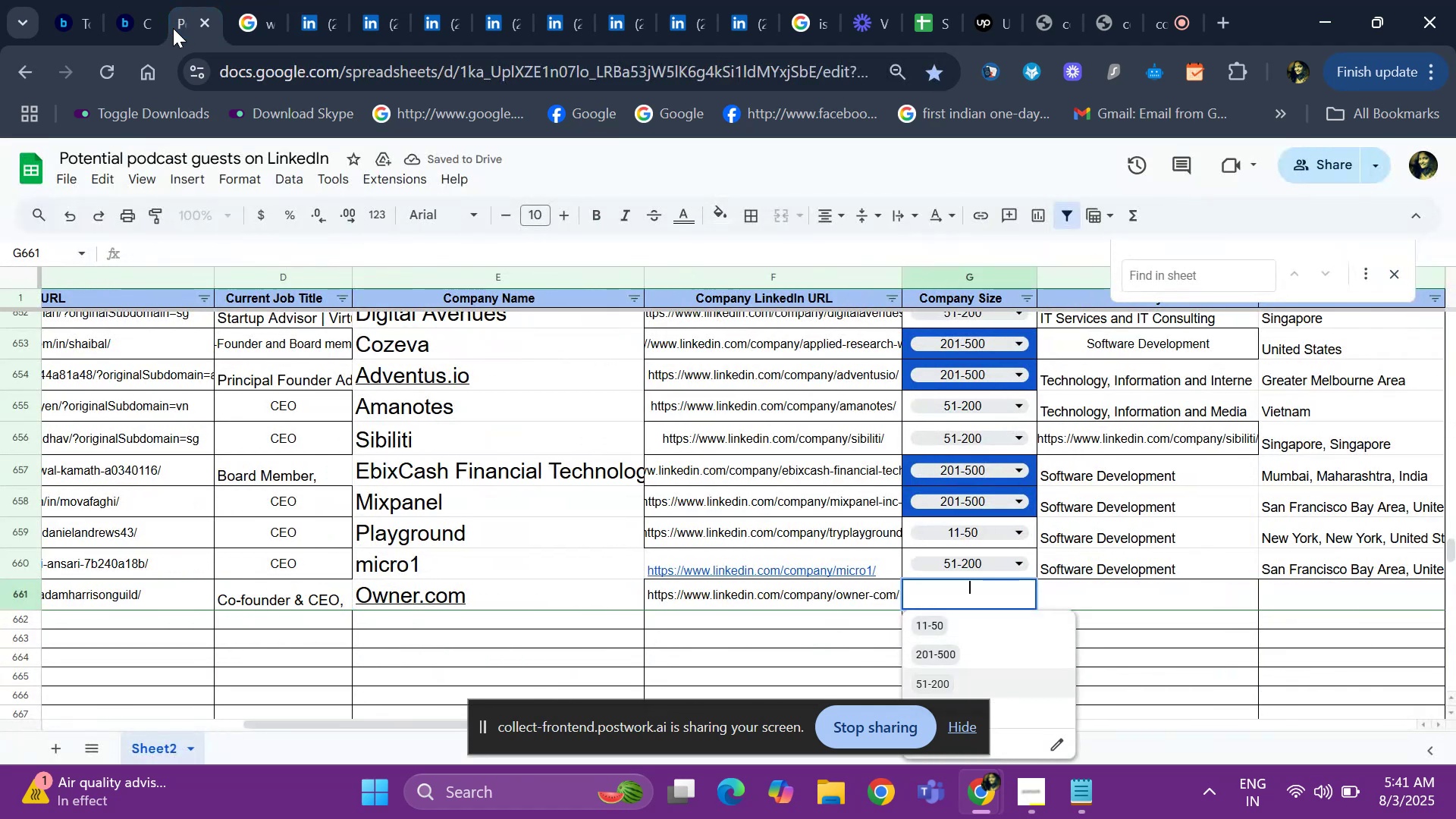 
key(ArrowUp)
 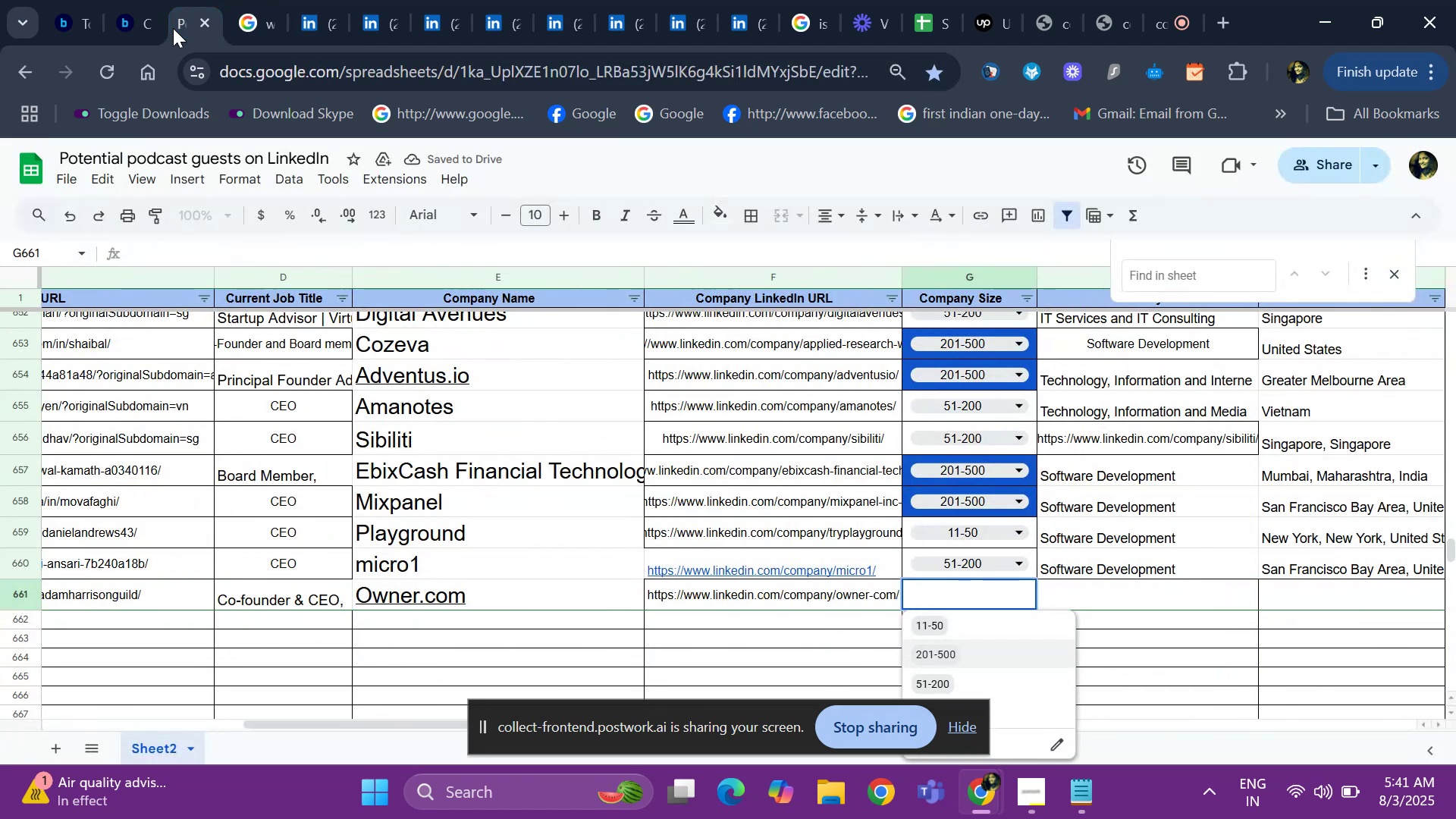 
key(Enter)
 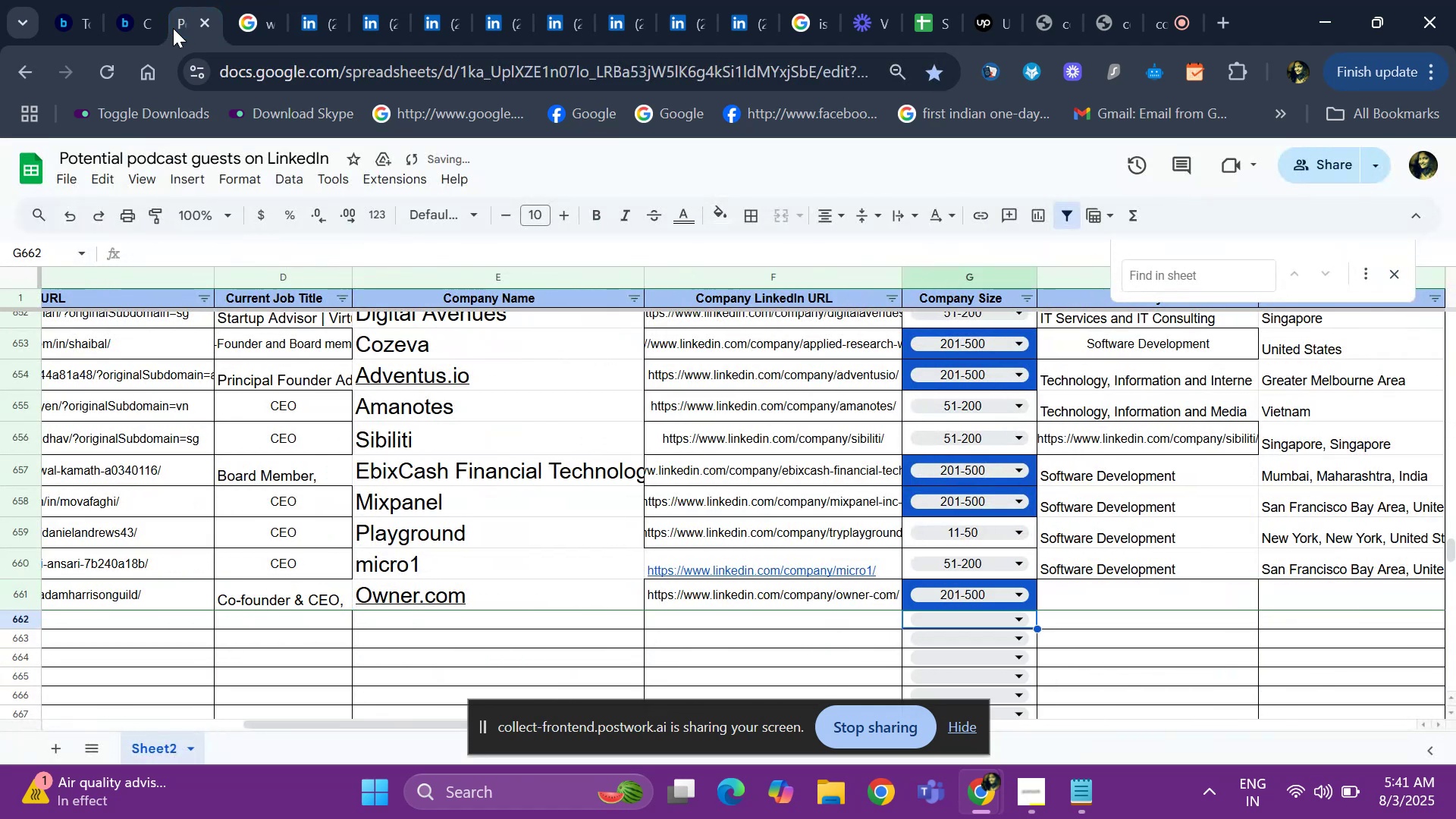 
key(ArrowLeft)
 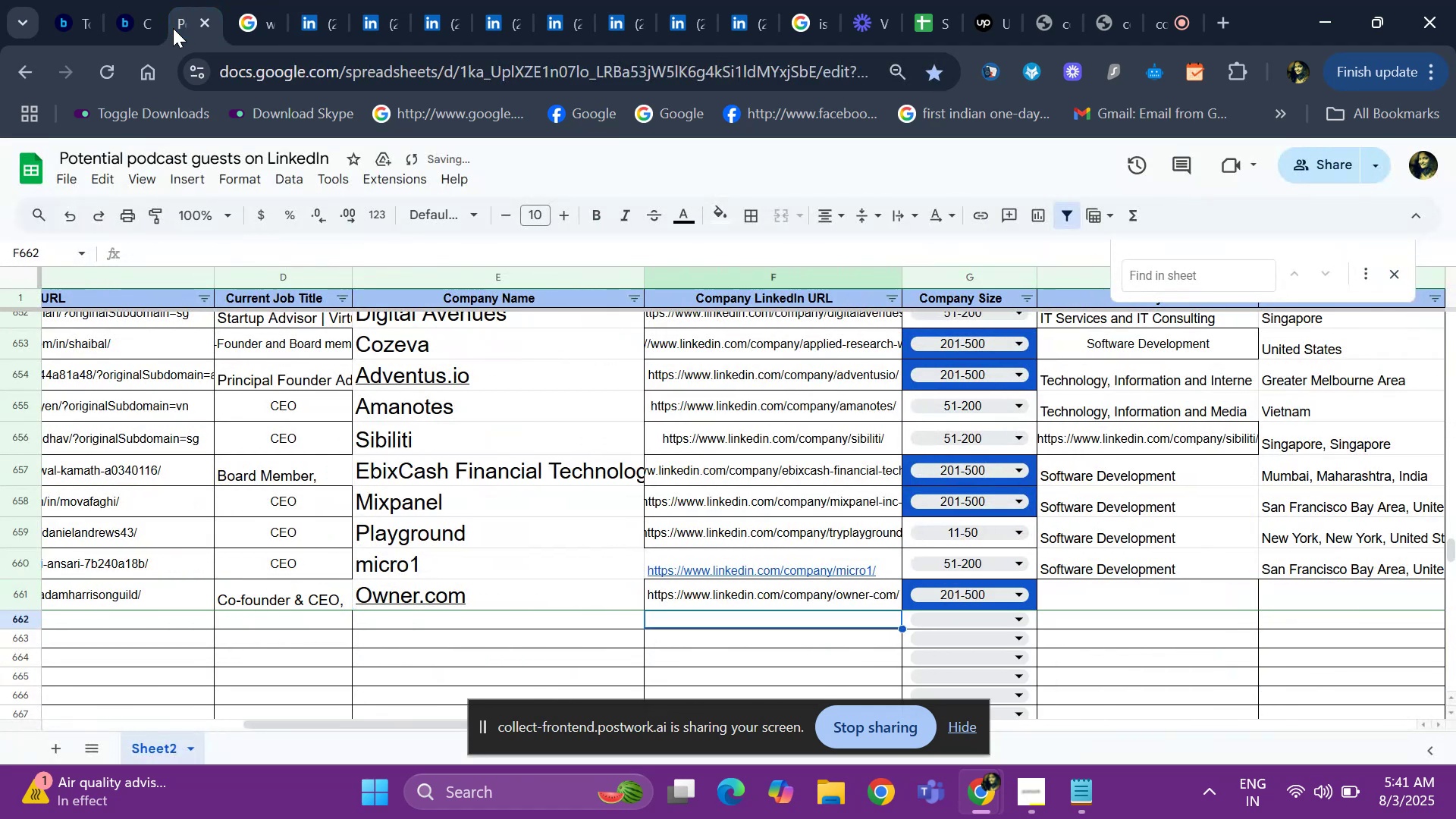 
key(ArrowLeft)
 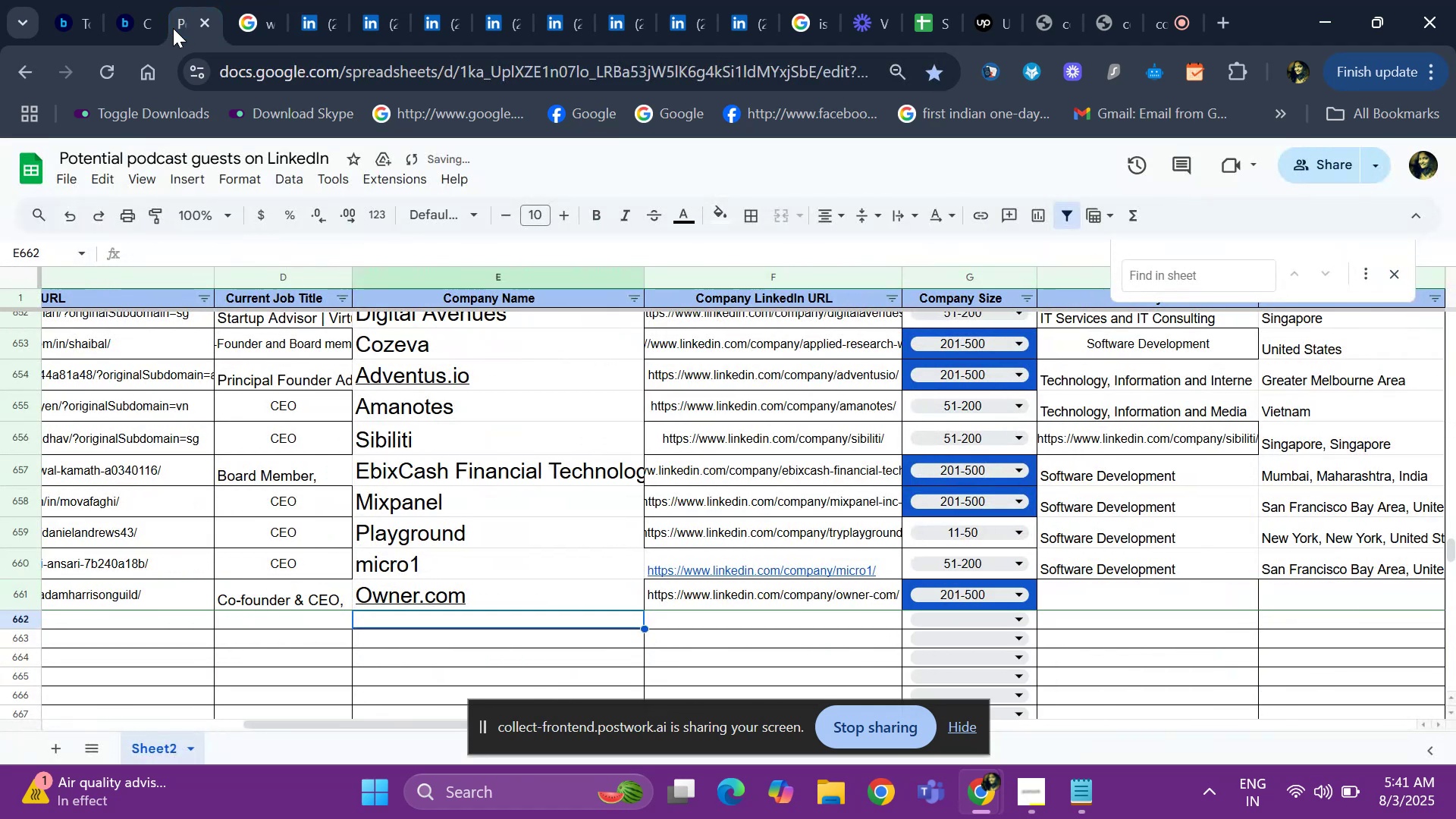 
key(ArrowUp)
 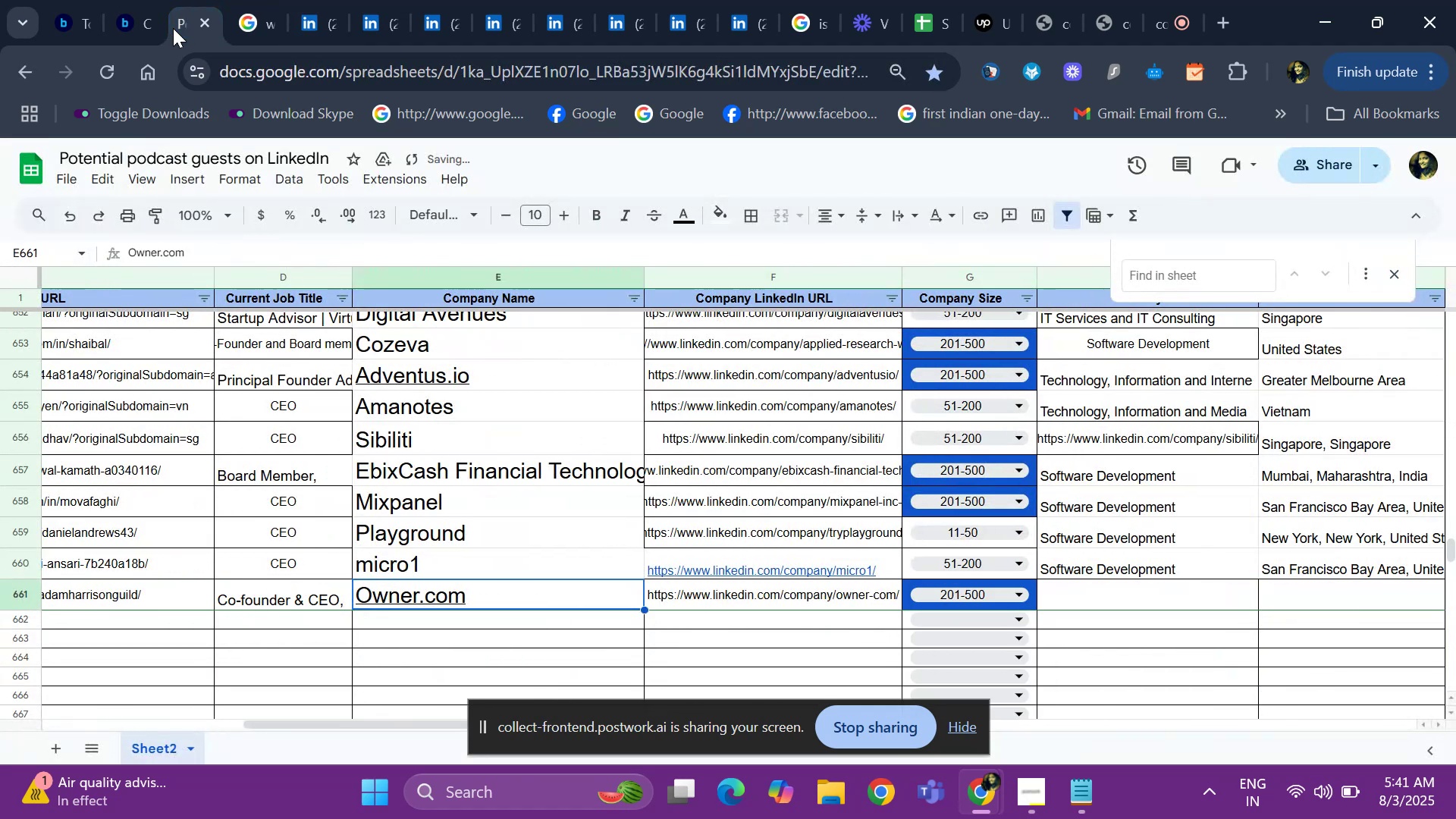 
key(Control+C)
 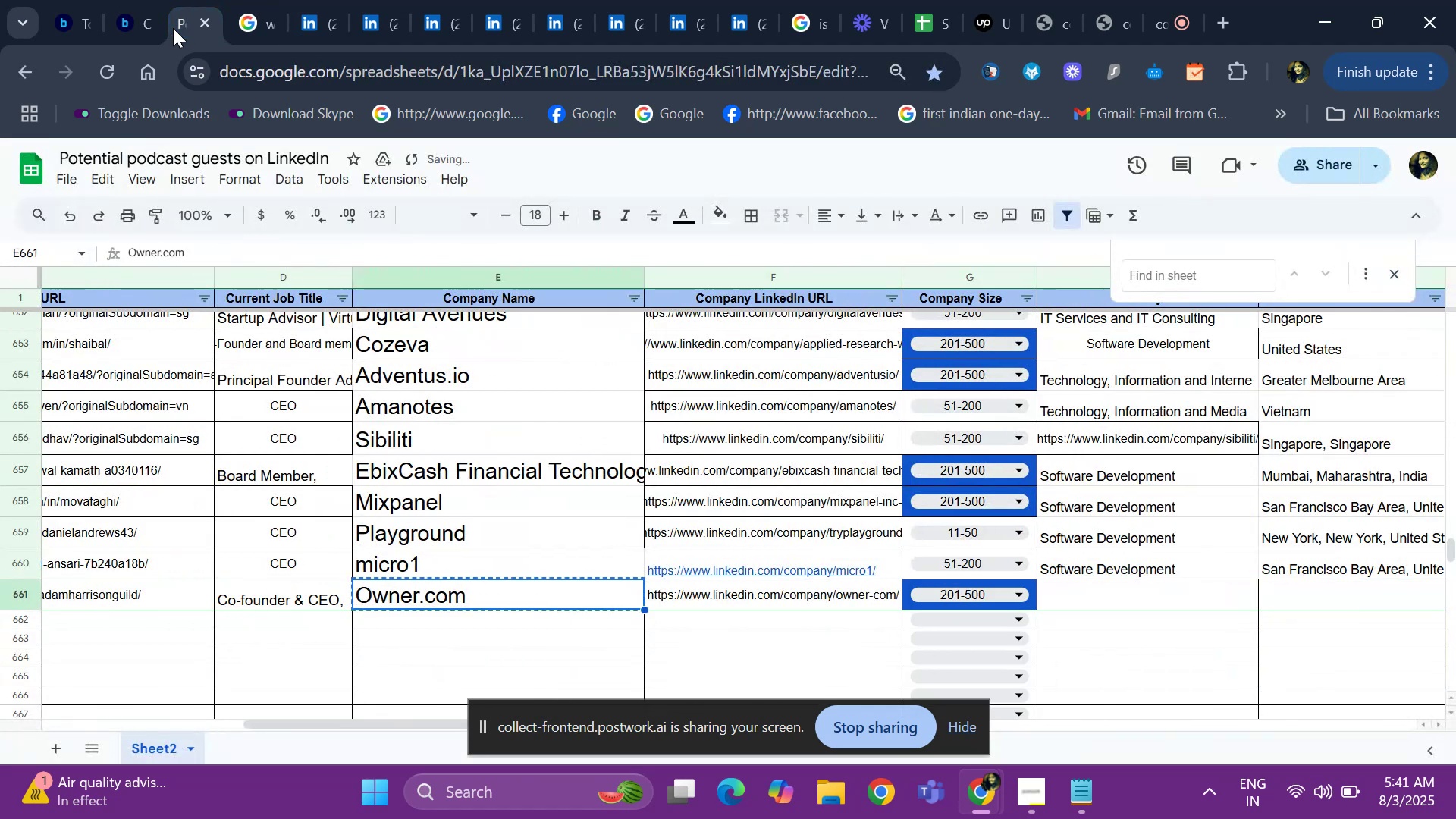 
key(Control+ControlLeft)
 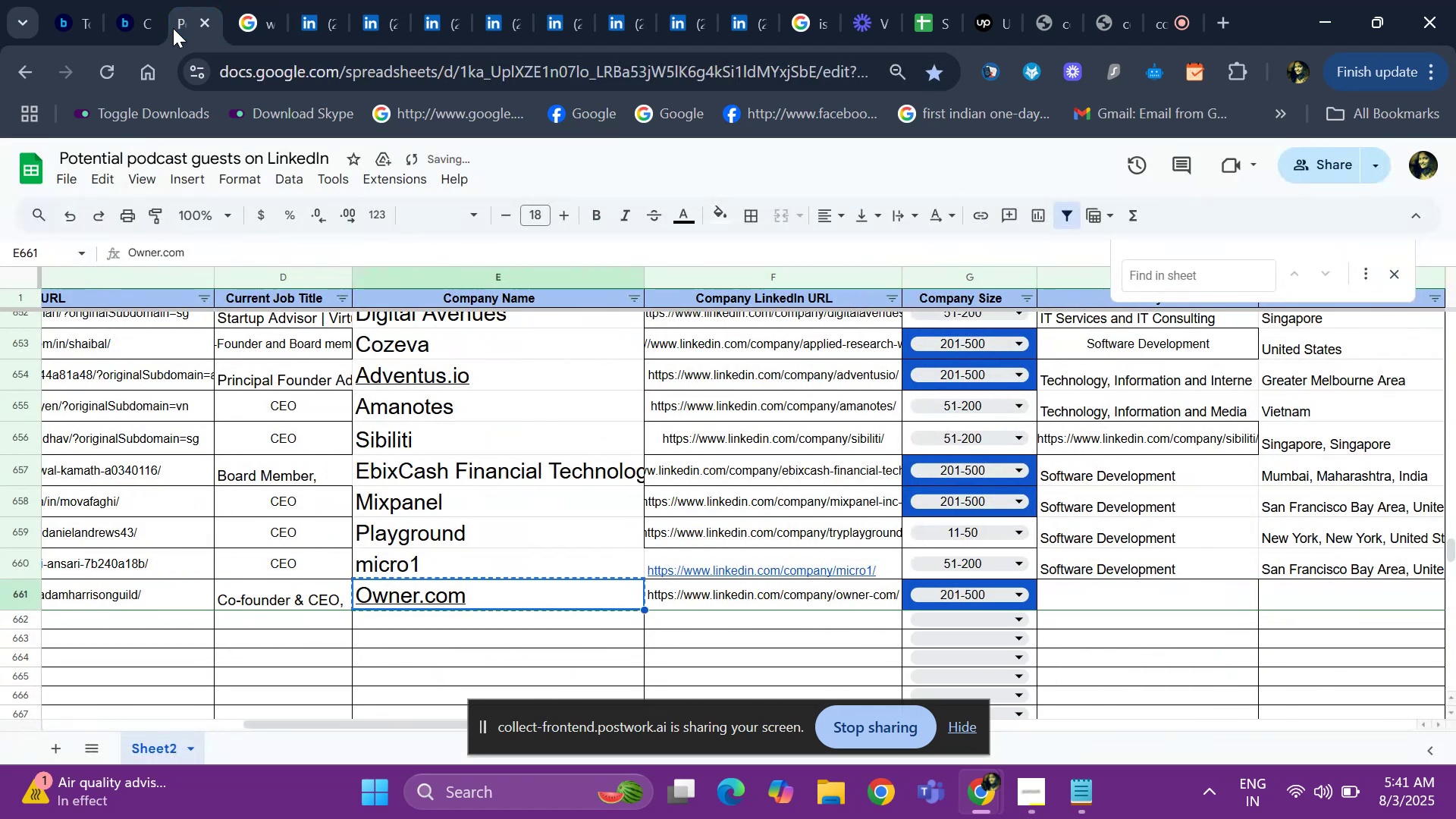 
key(Control+V)
 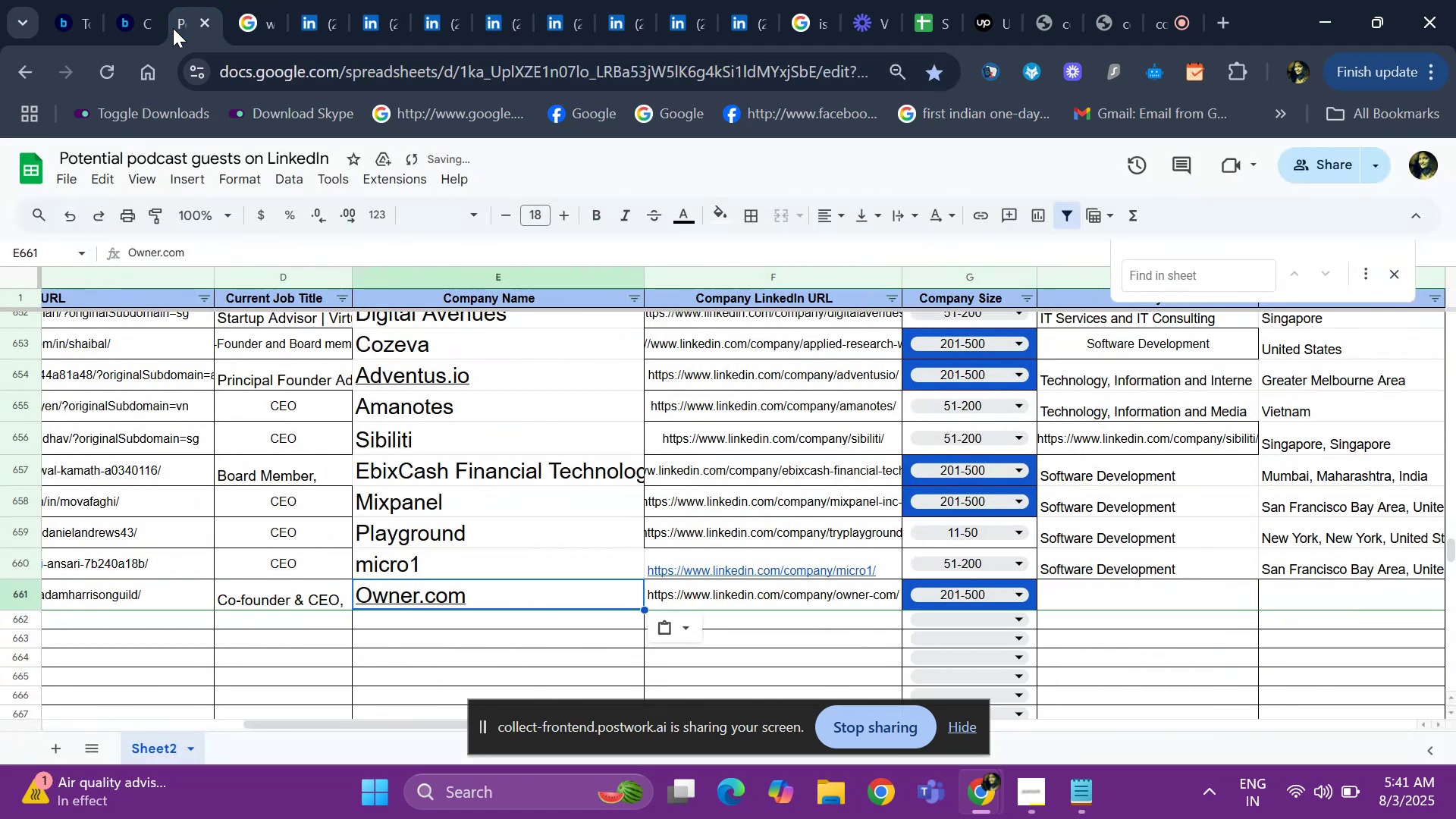 
key(Control+C)
 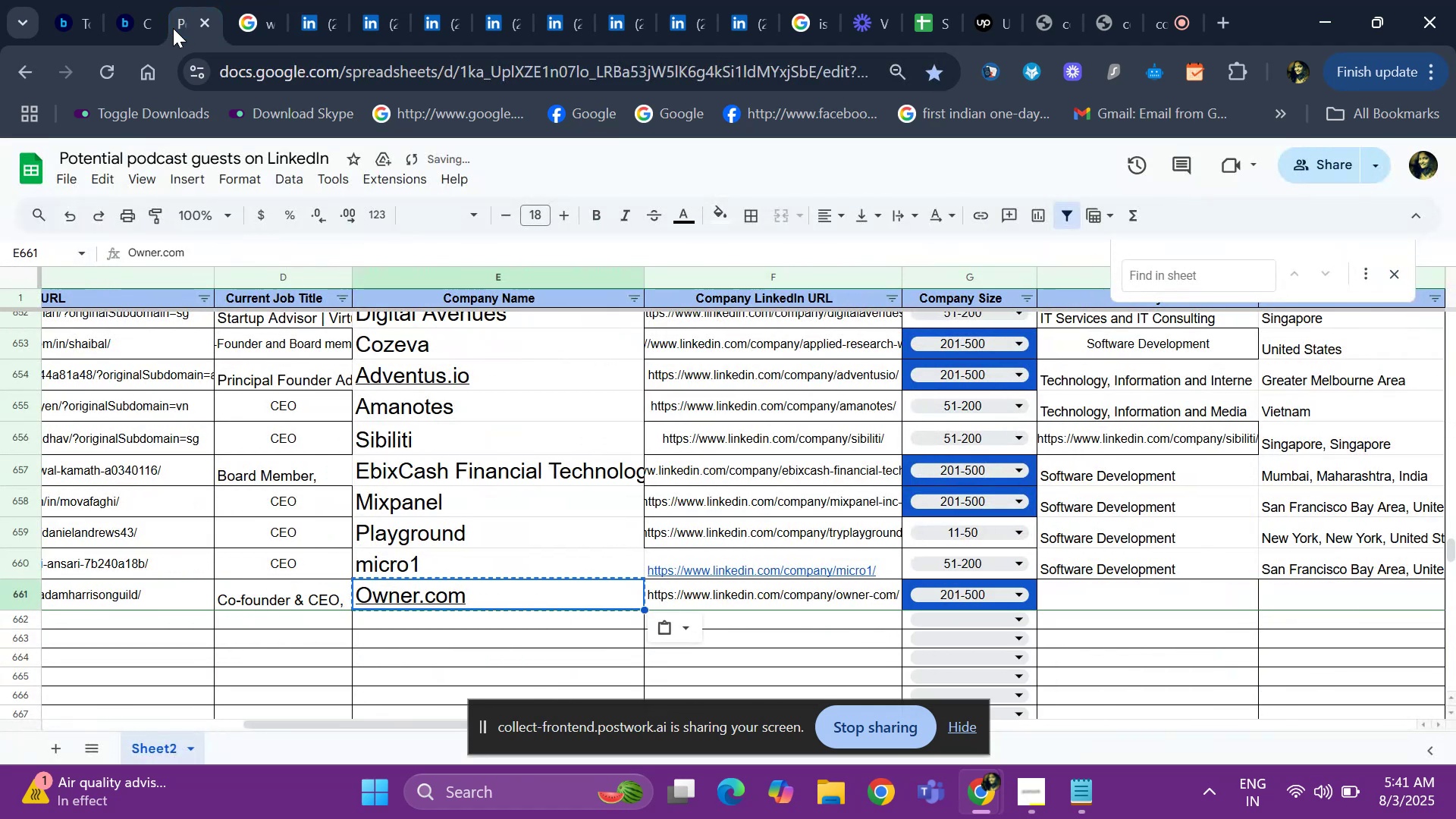 
key(Control+F)
 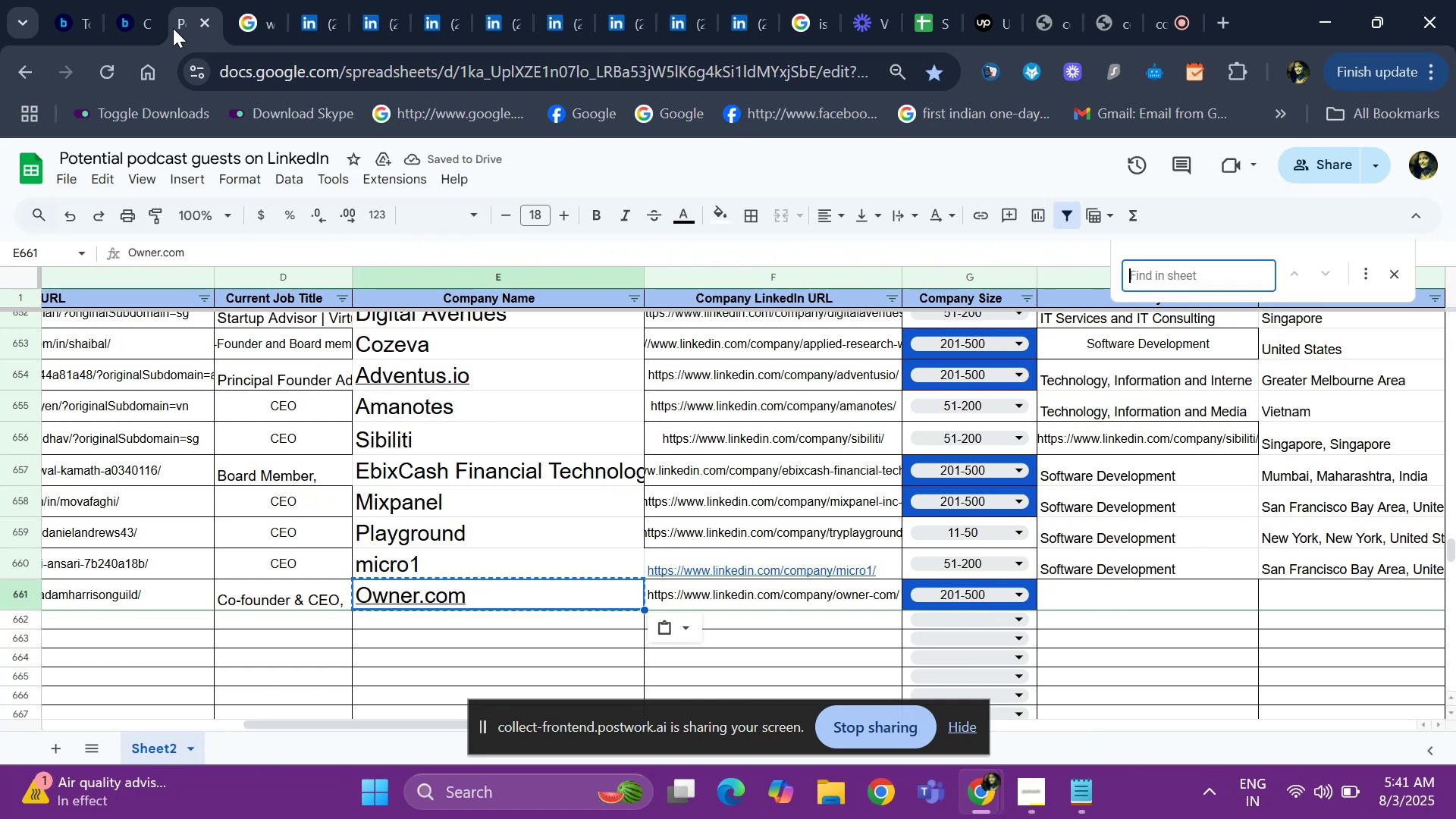 
key(Control+ControlLeft)
 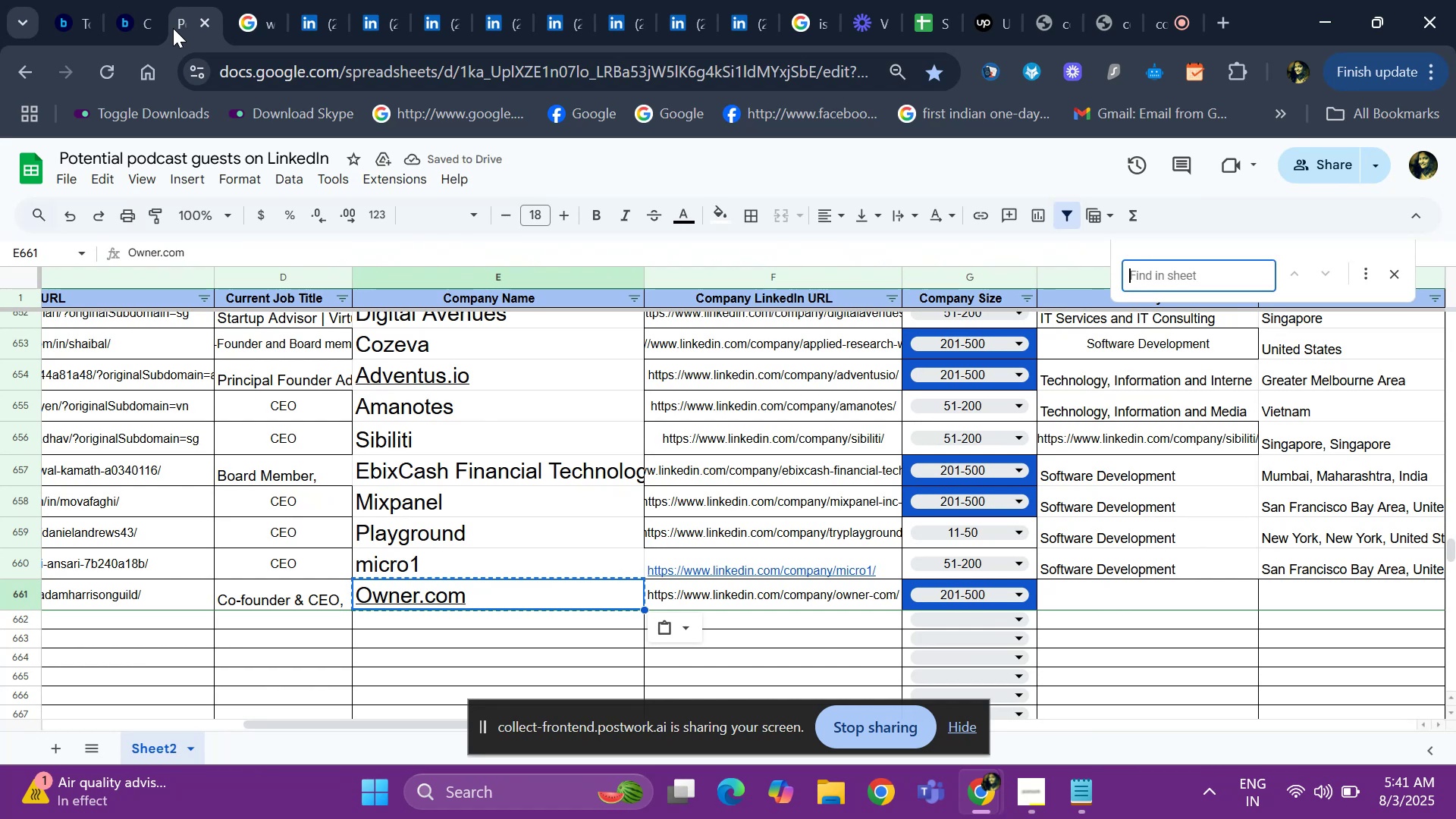 
key(Control+V)
 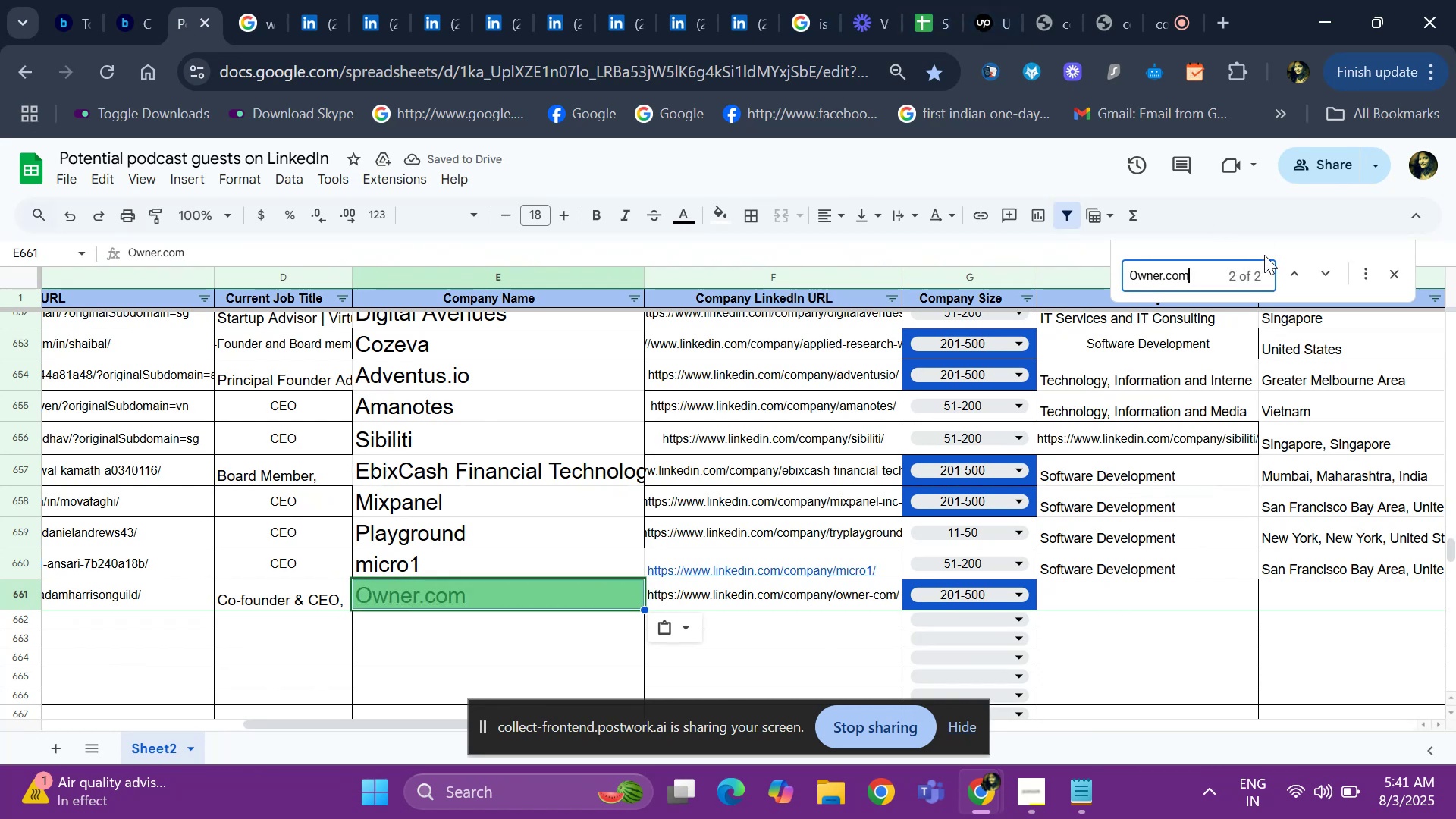 
left_click([1323, 280])
 